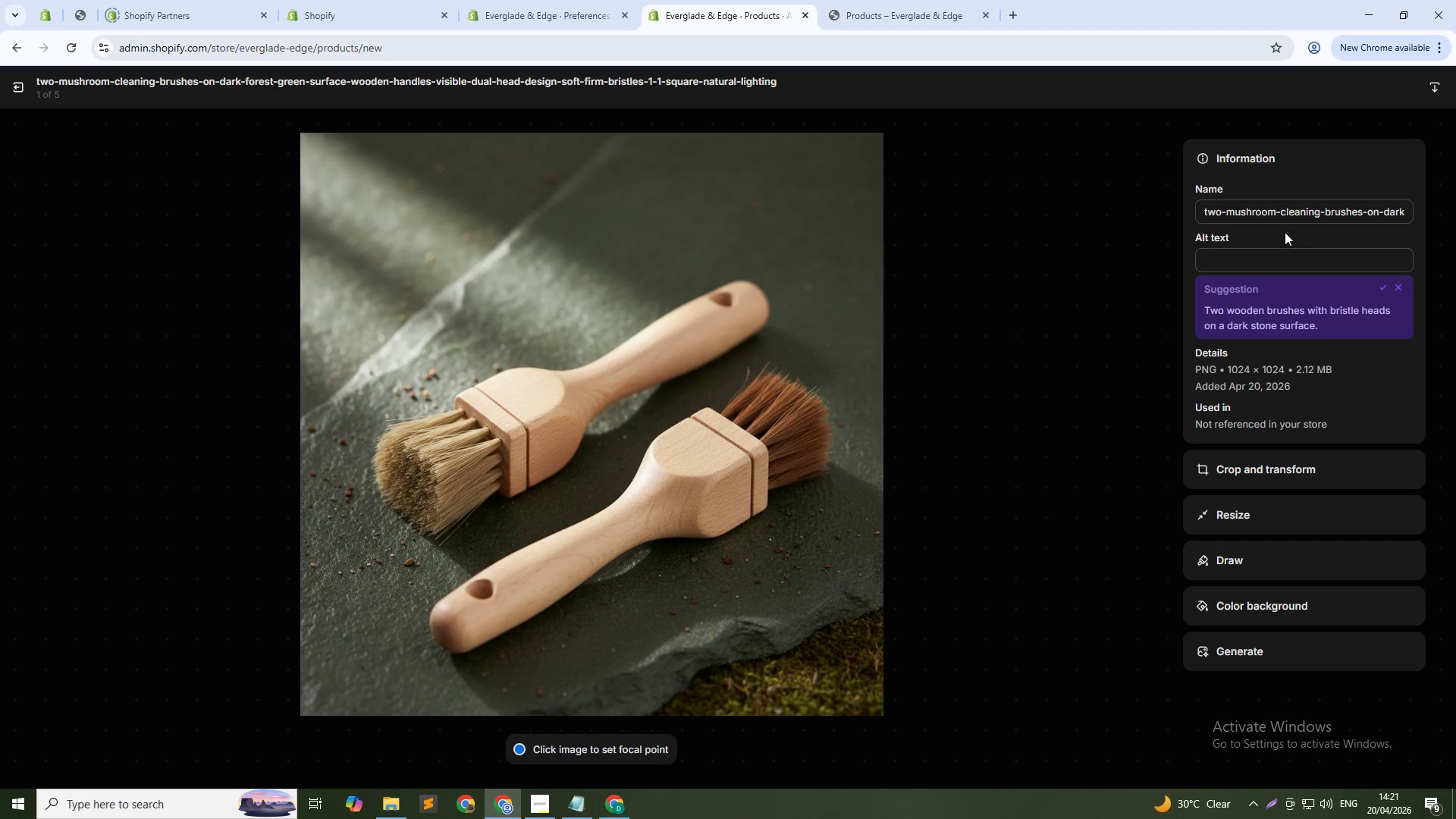 
left_click_drag(start_coordinate=[1285, 232], to_coordinate=[1285, 236])
 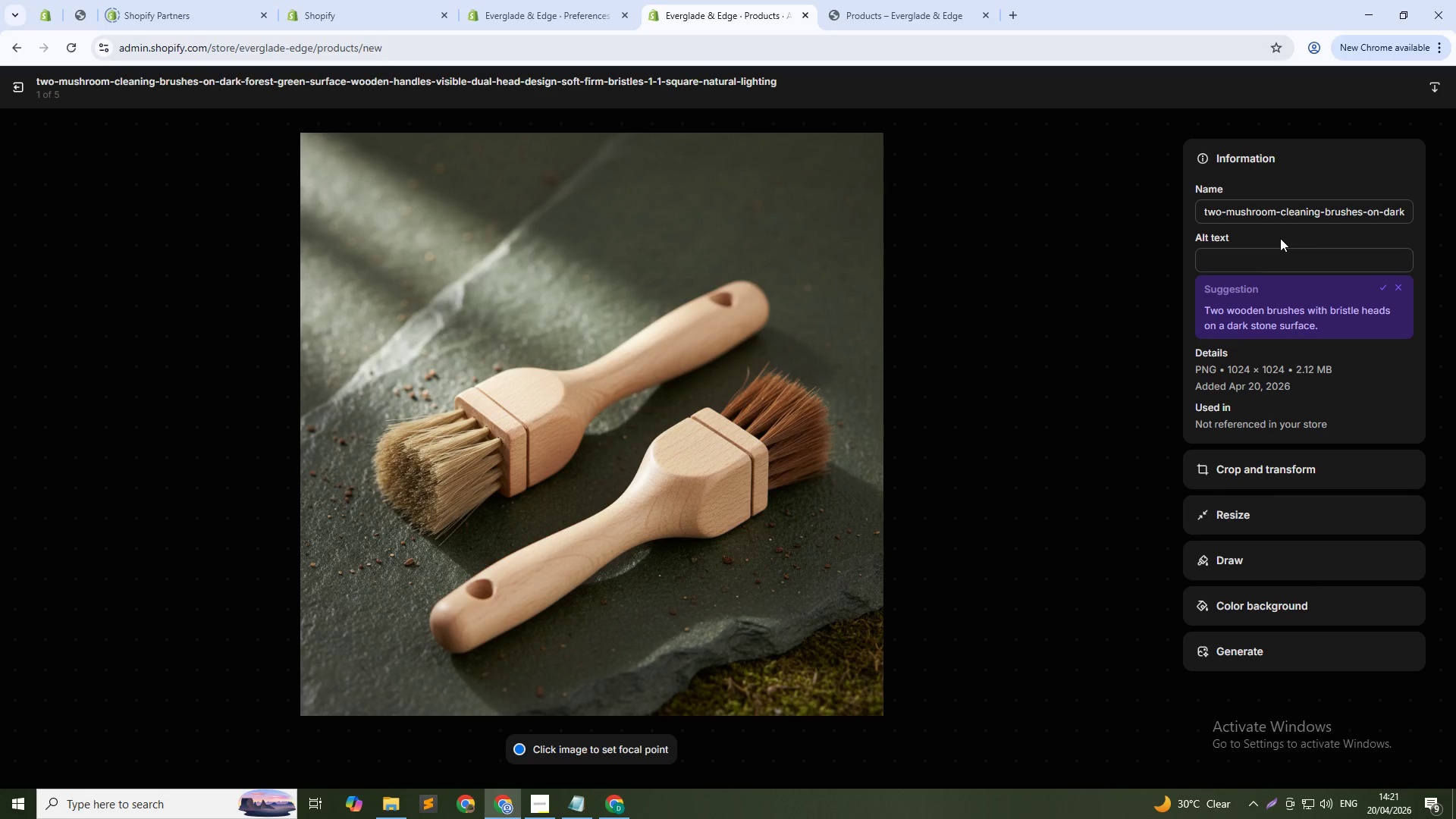 
type(Ever)
 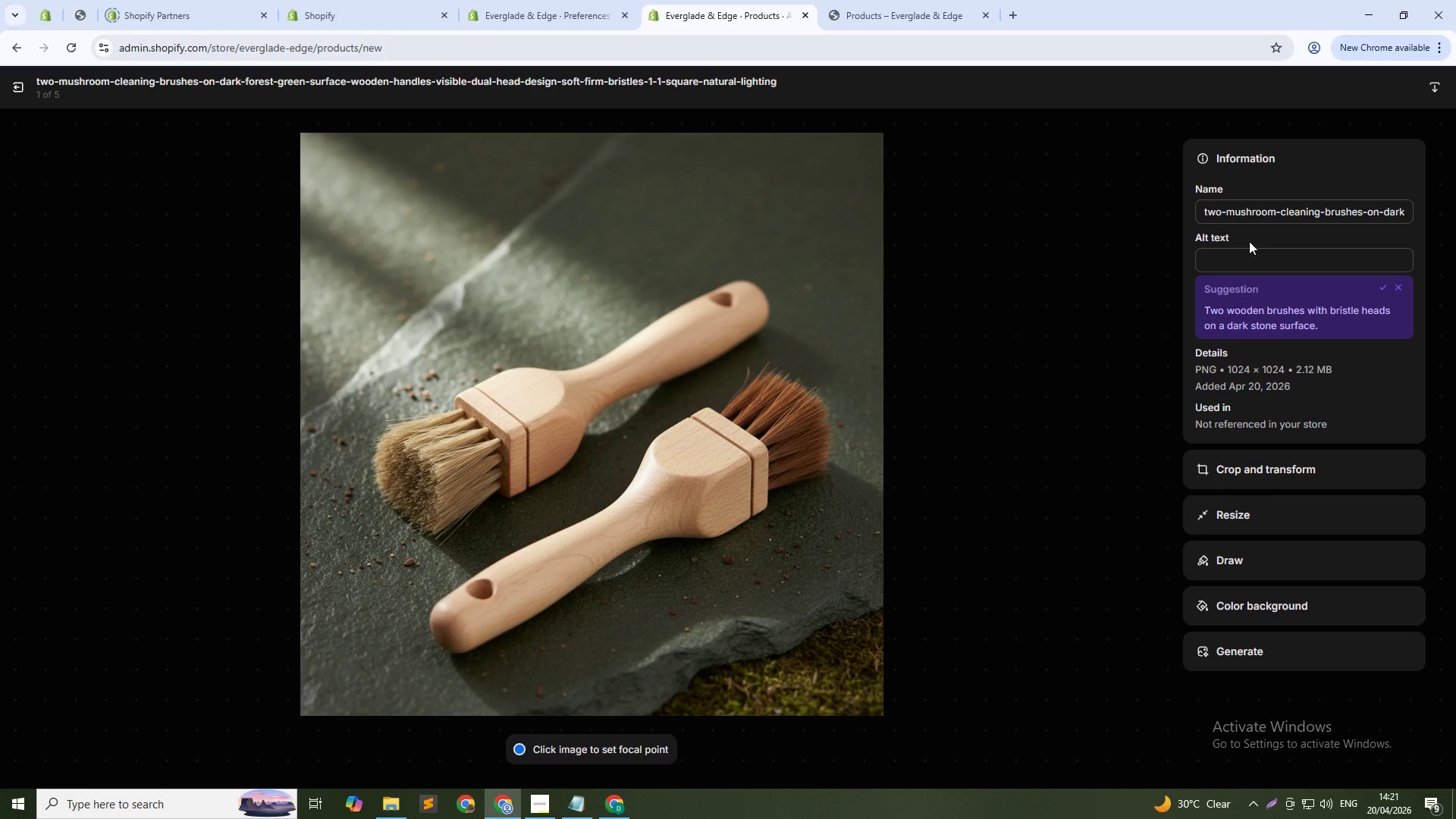 
type(glade mush)
 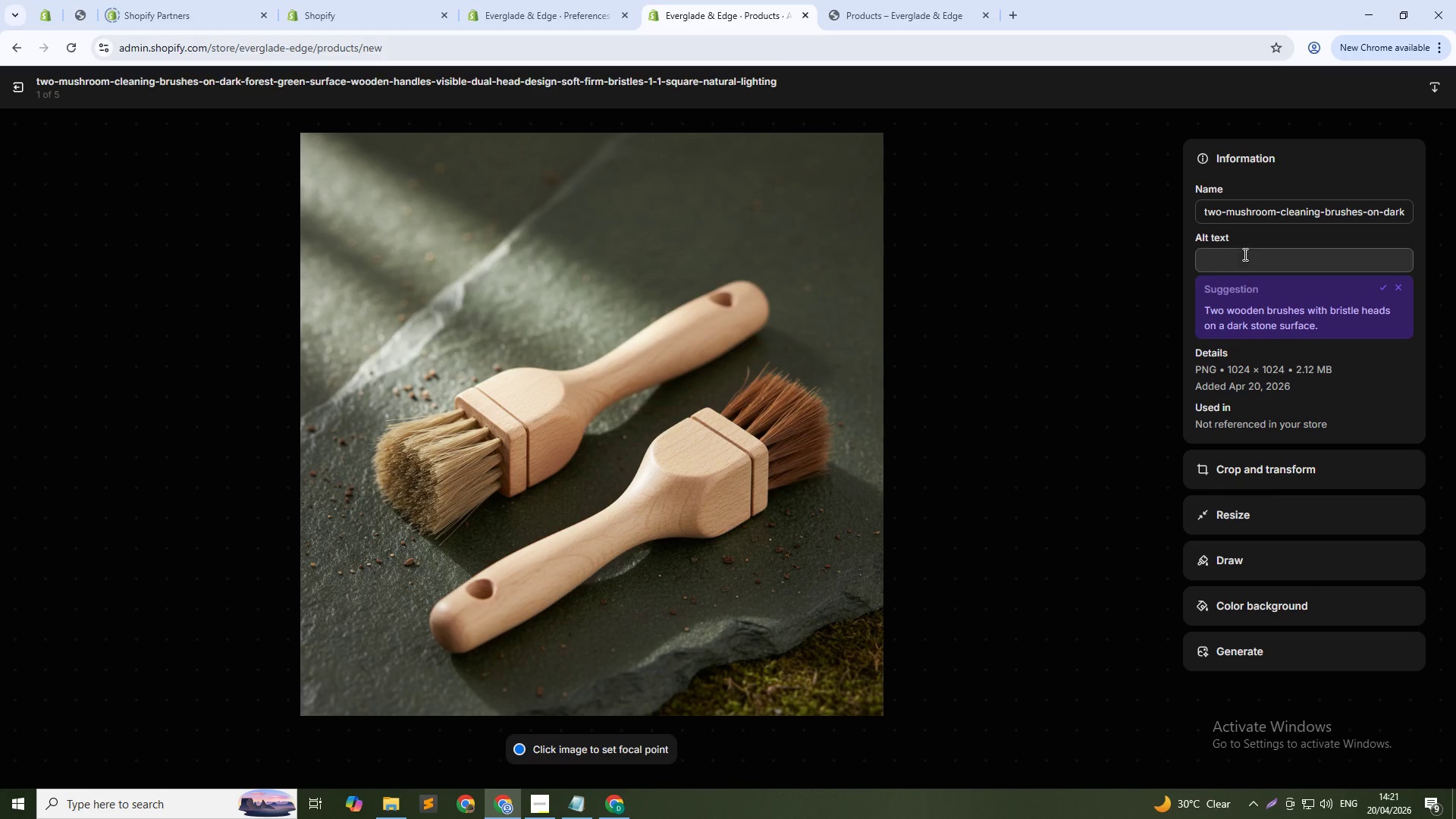 
left_click_drag(start_coordinate=[1244, 256], to_coordinate=[1244, 270])
 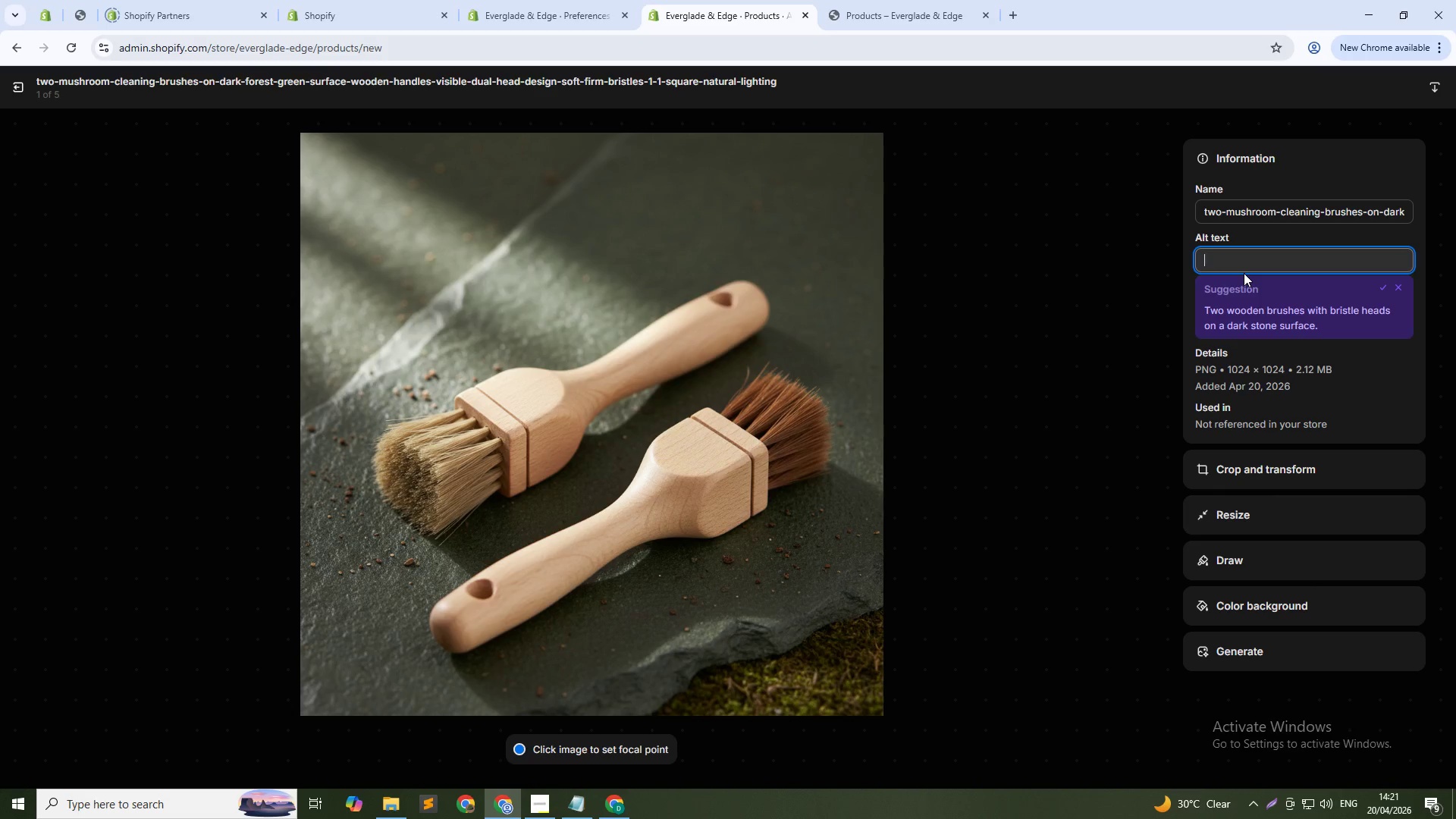 
type(Everglade mushroom cleaning brush set - dual-head foraging brush with wooden handle for wild mushrooms)
 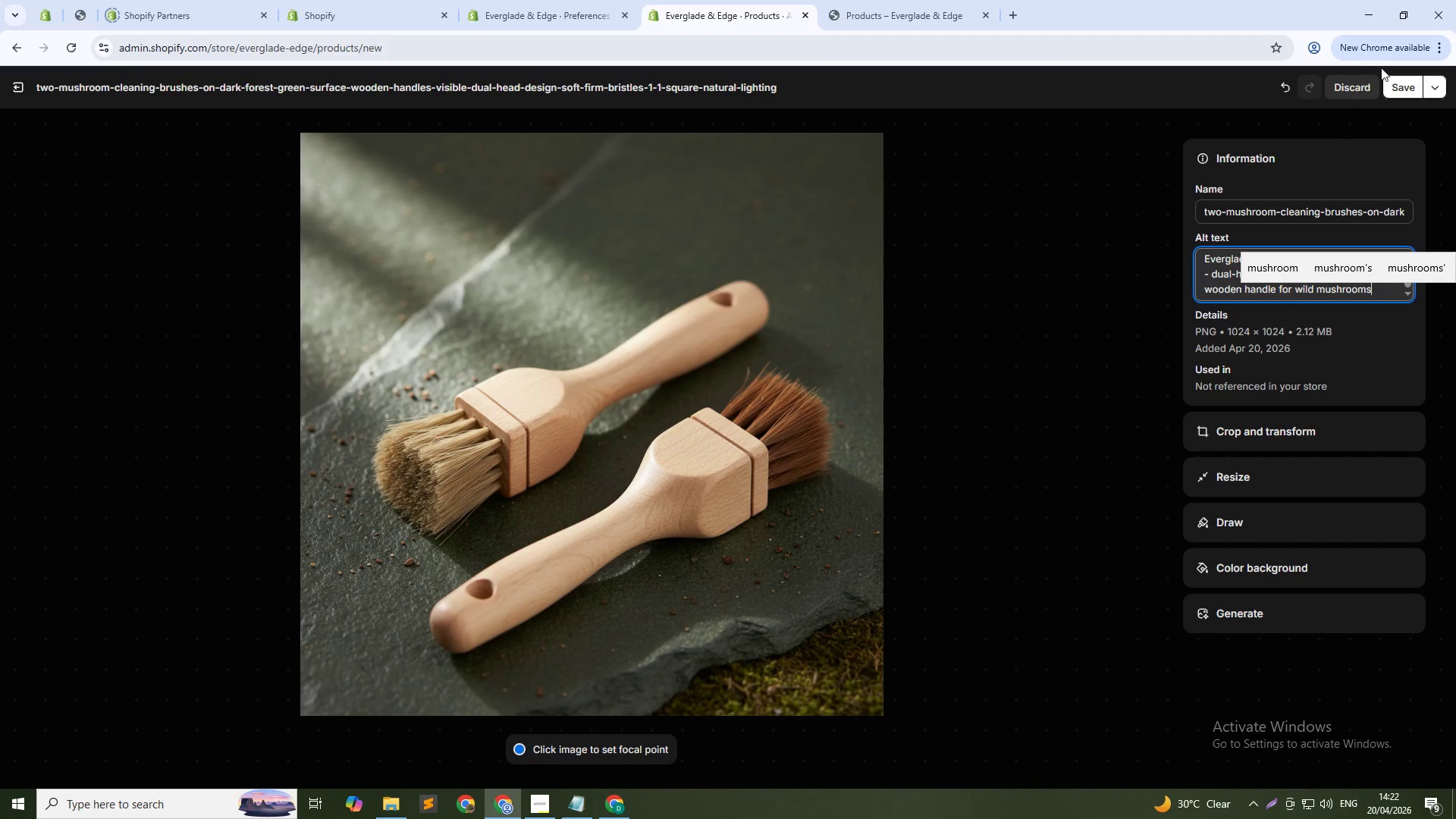 
left_click([1402, 84])
 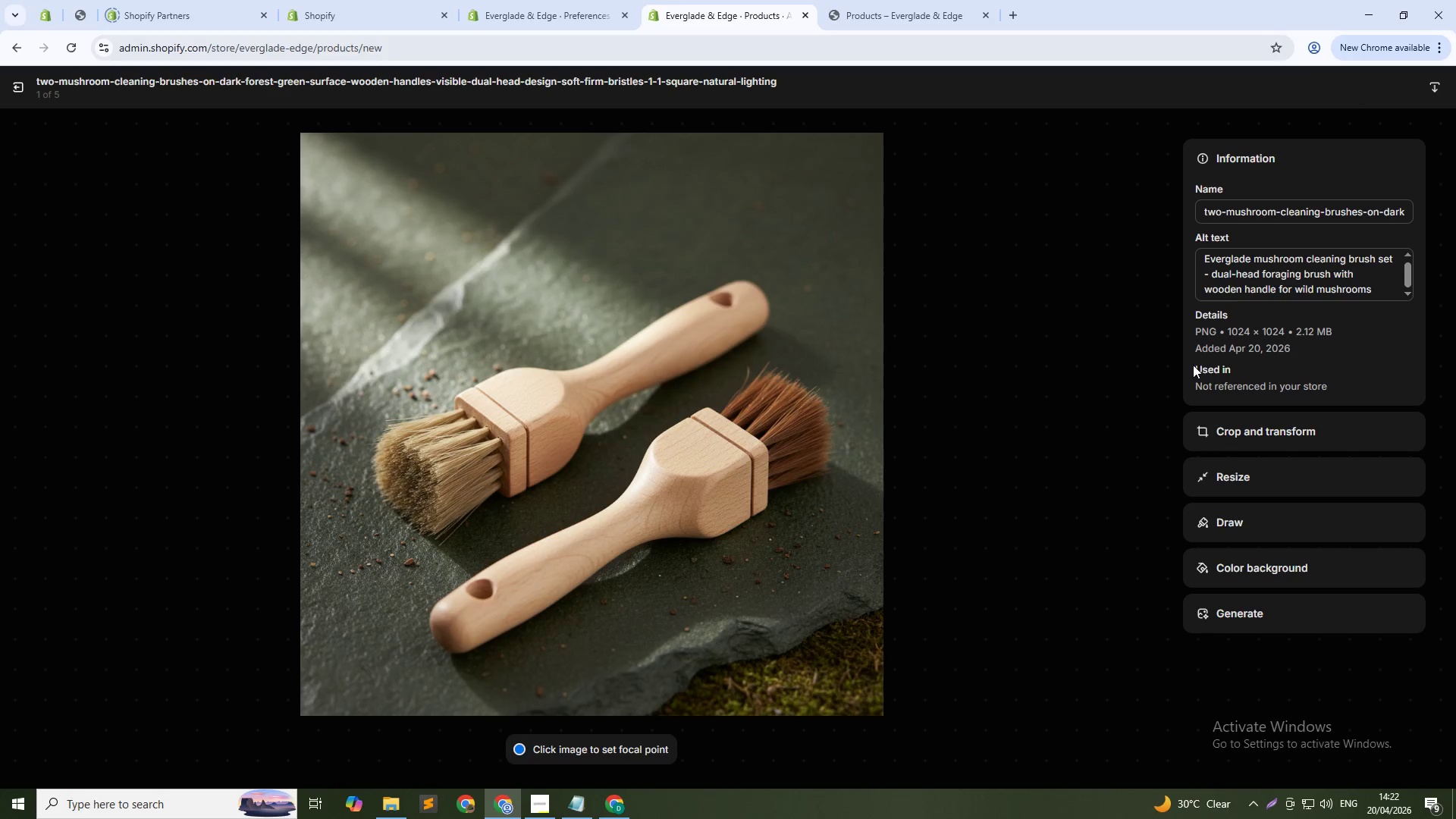 
left_click([1155, 447])
 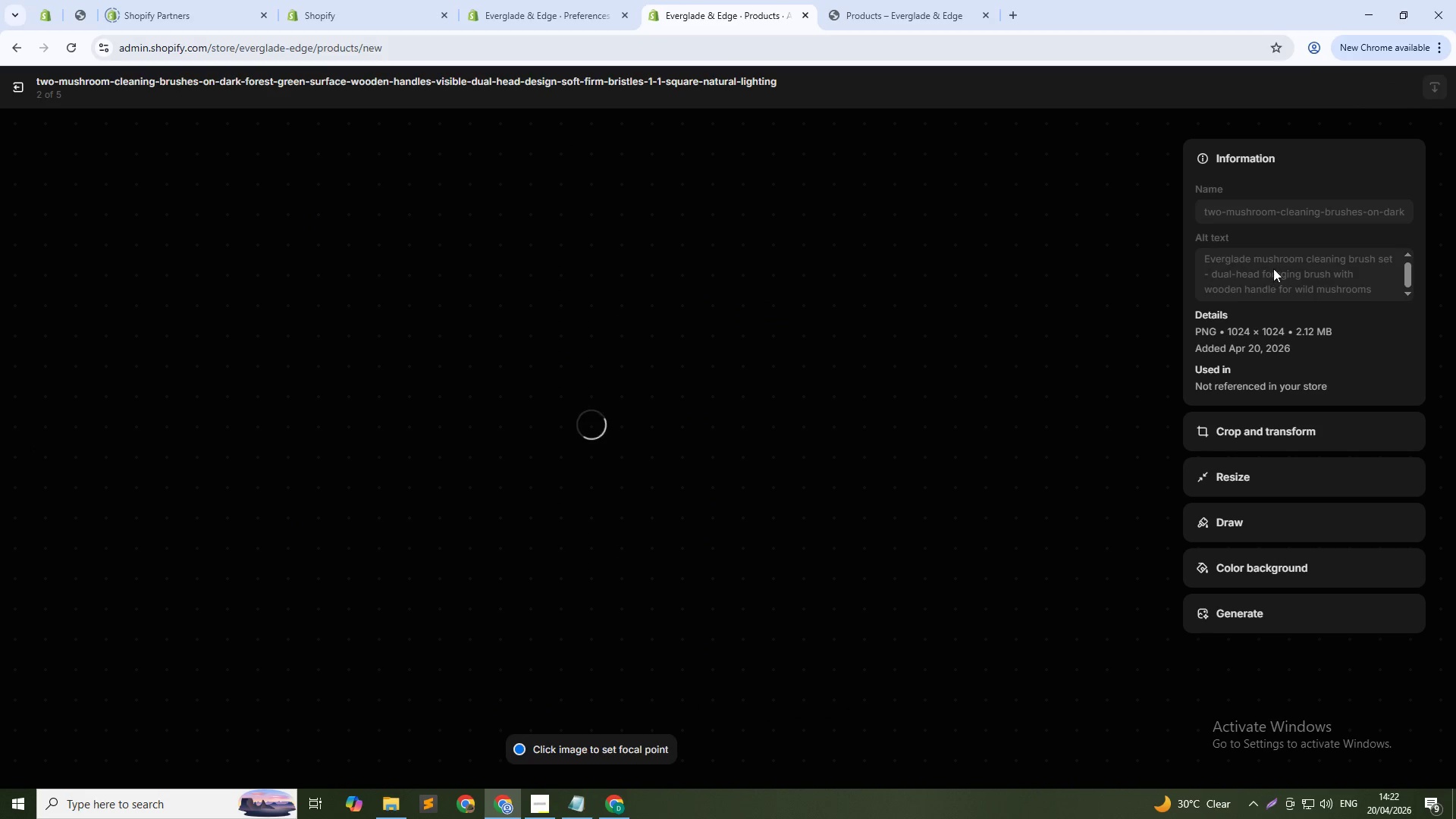 
left_click([1281, 262])
 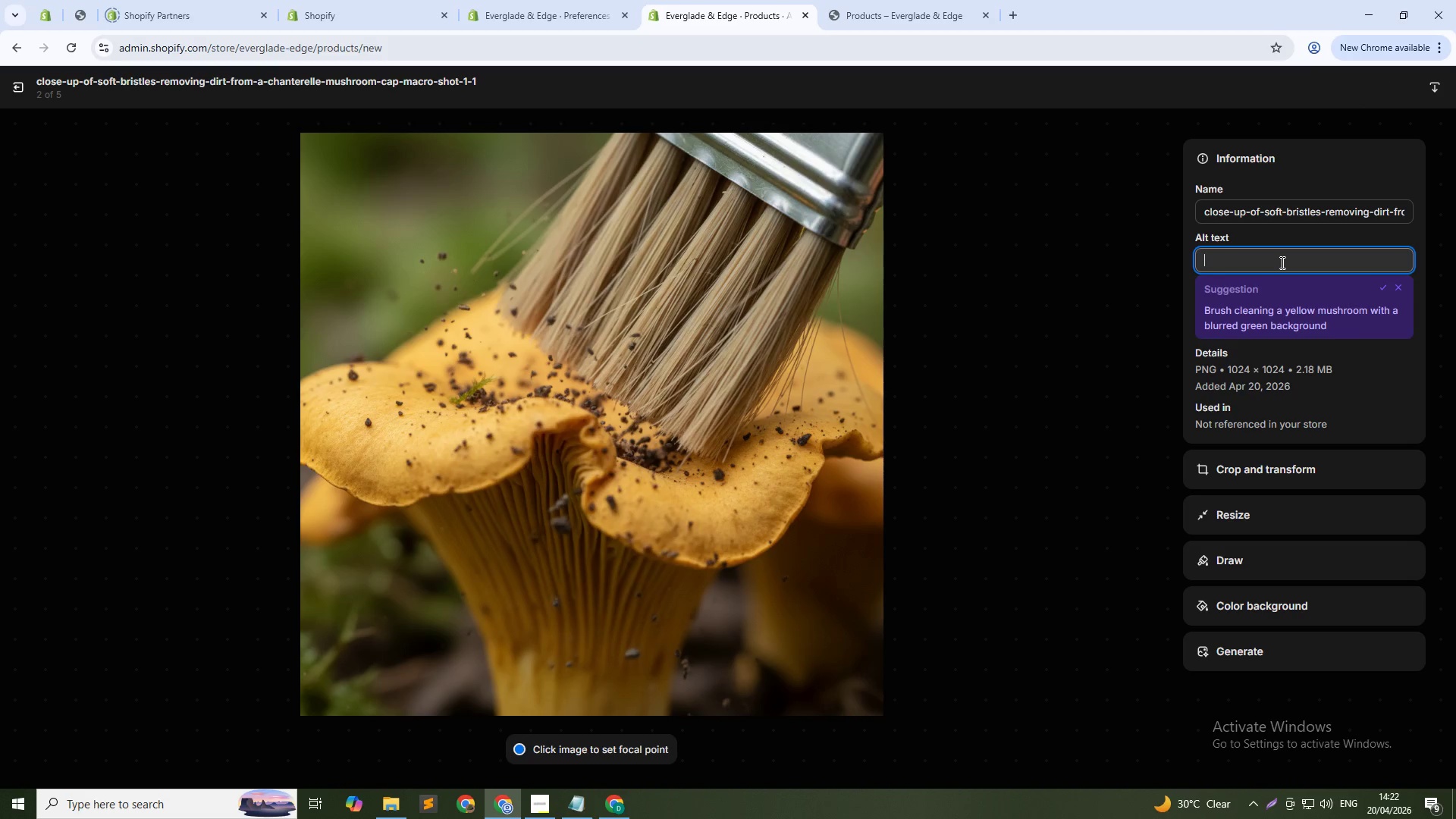 
type(Soft bristles cleaning chanterelle mushroom cap - gentle mushroom cleaning bruh)
key(Backspace)
type(s )
key(Backspace)
type(h for foragers)
 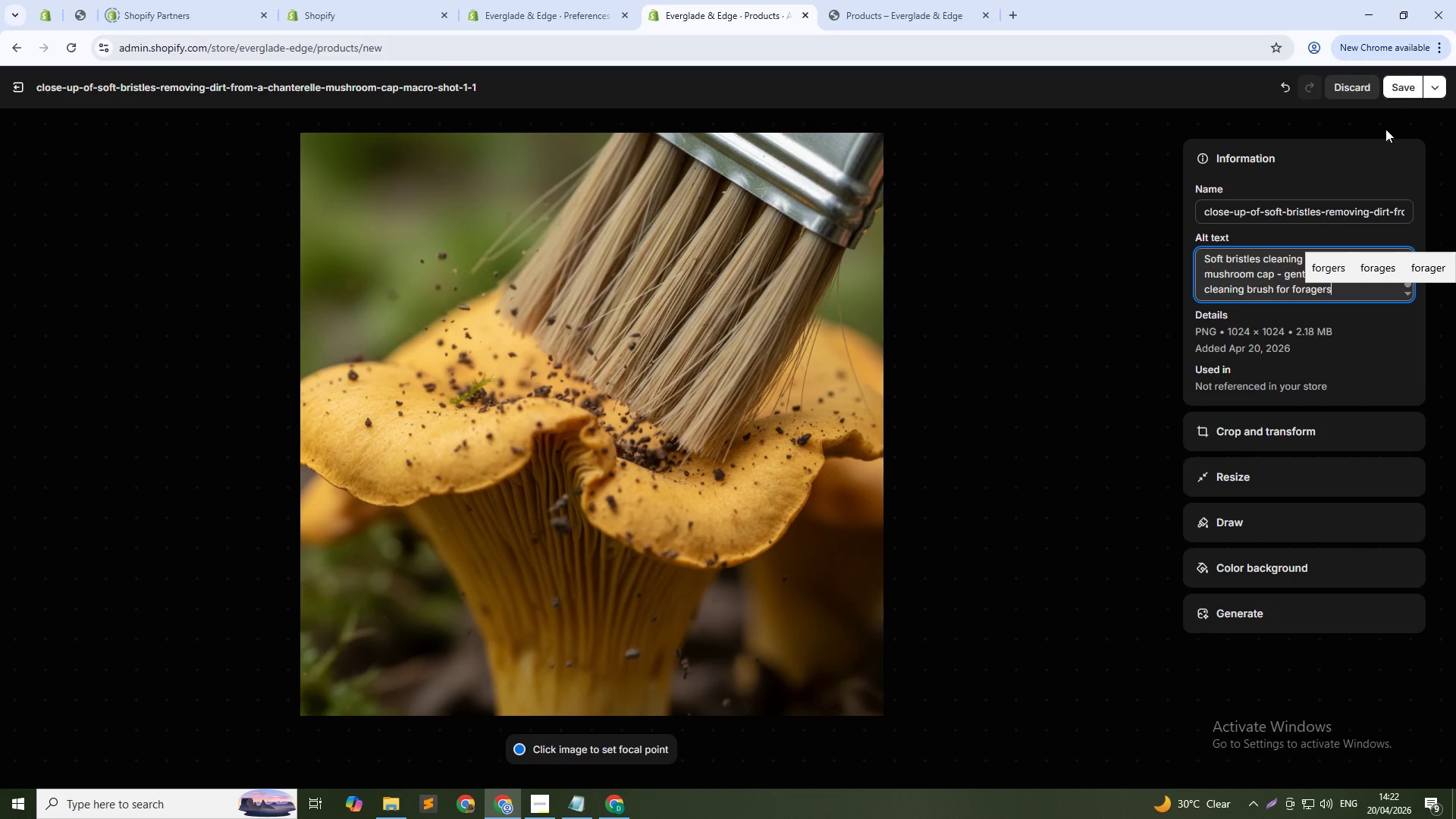 
left_click([1404, 92])
 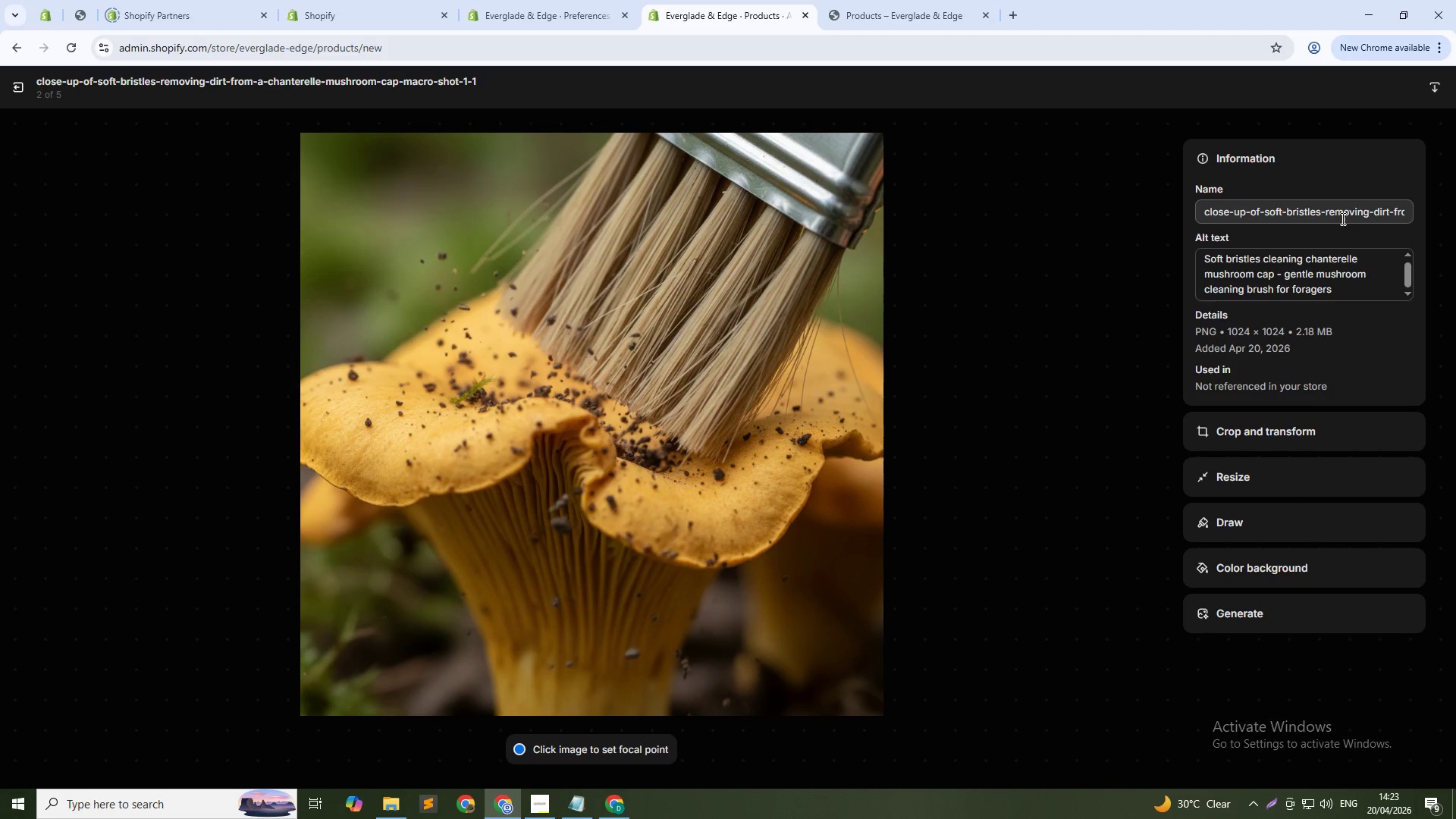 
left_click([1144, 447])
 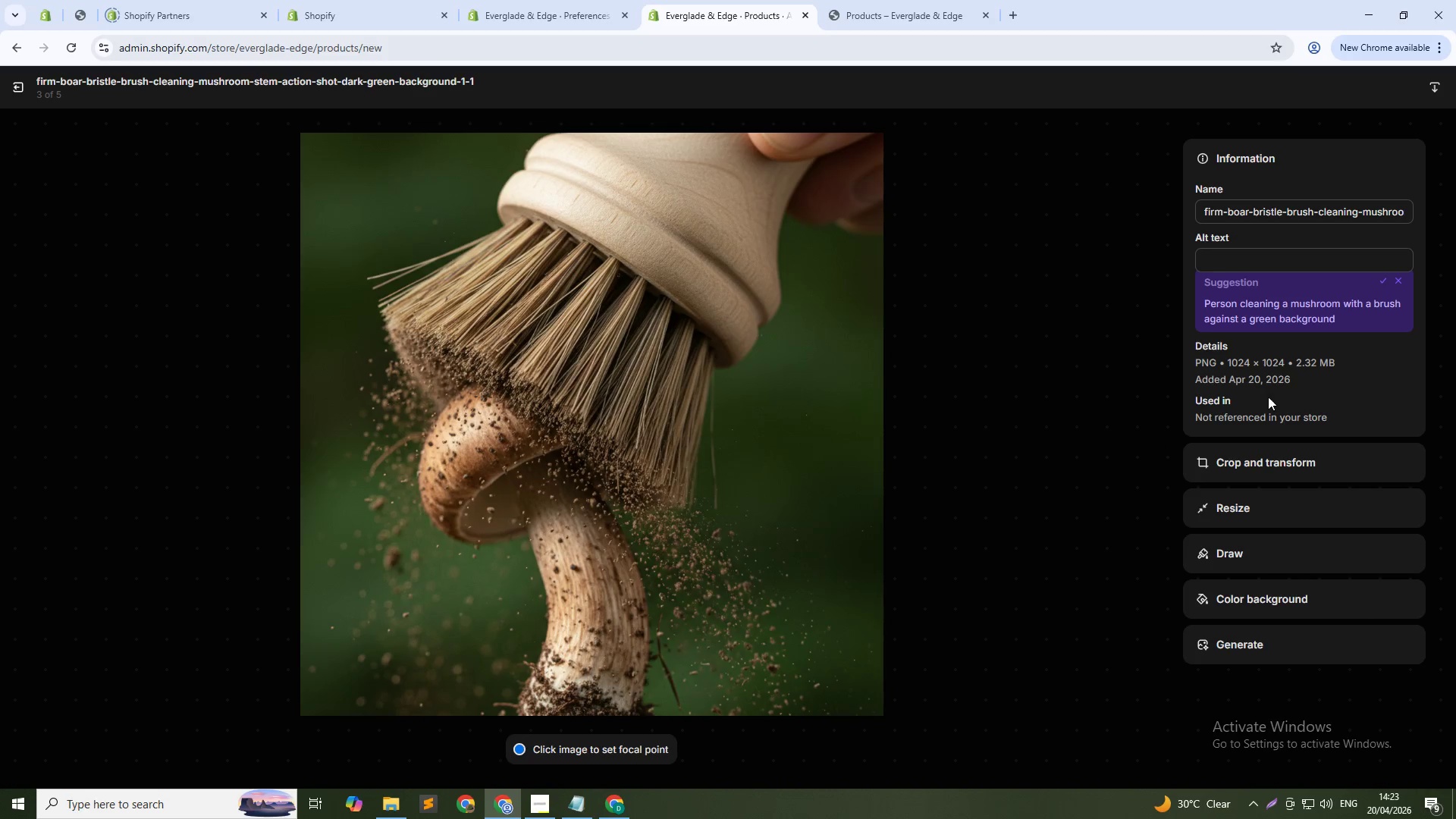 
left_click([1289, 257])
 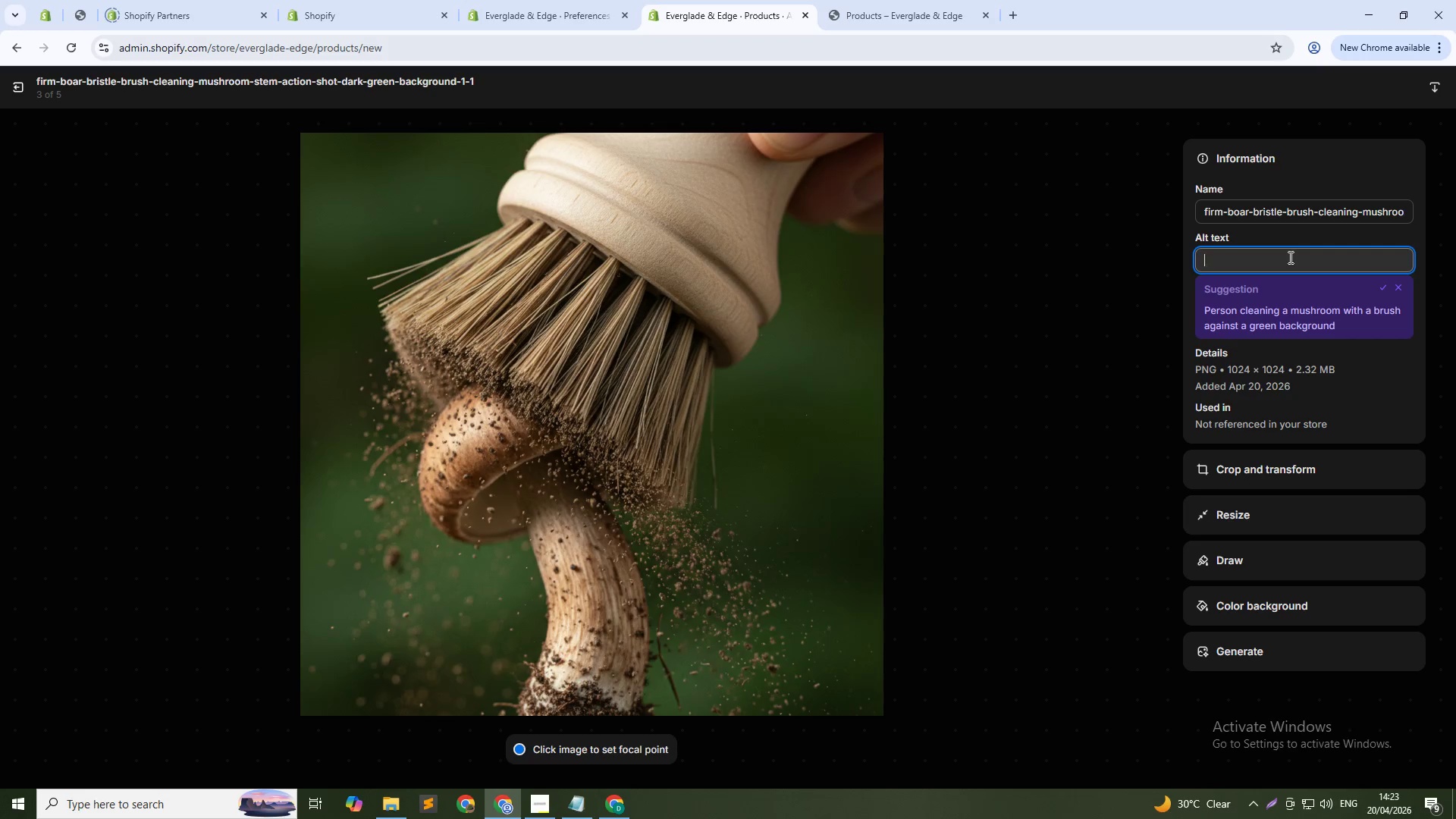 
type(Firm briste)
key(Backspace)
type(le brush cleaning mushroom stem - dual-head foraging tool for wild harvest)
 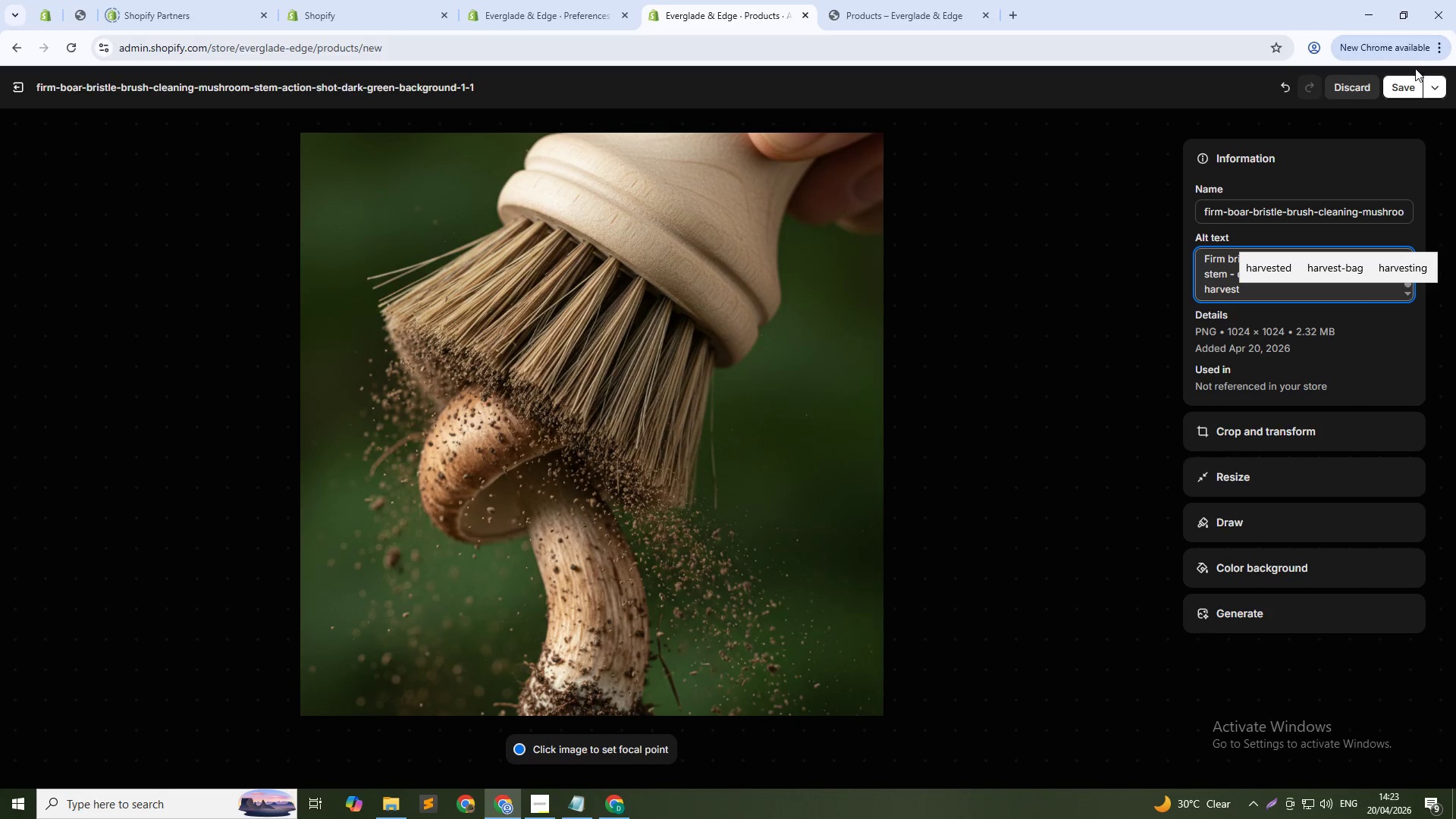 
left_click([1405, 84])
 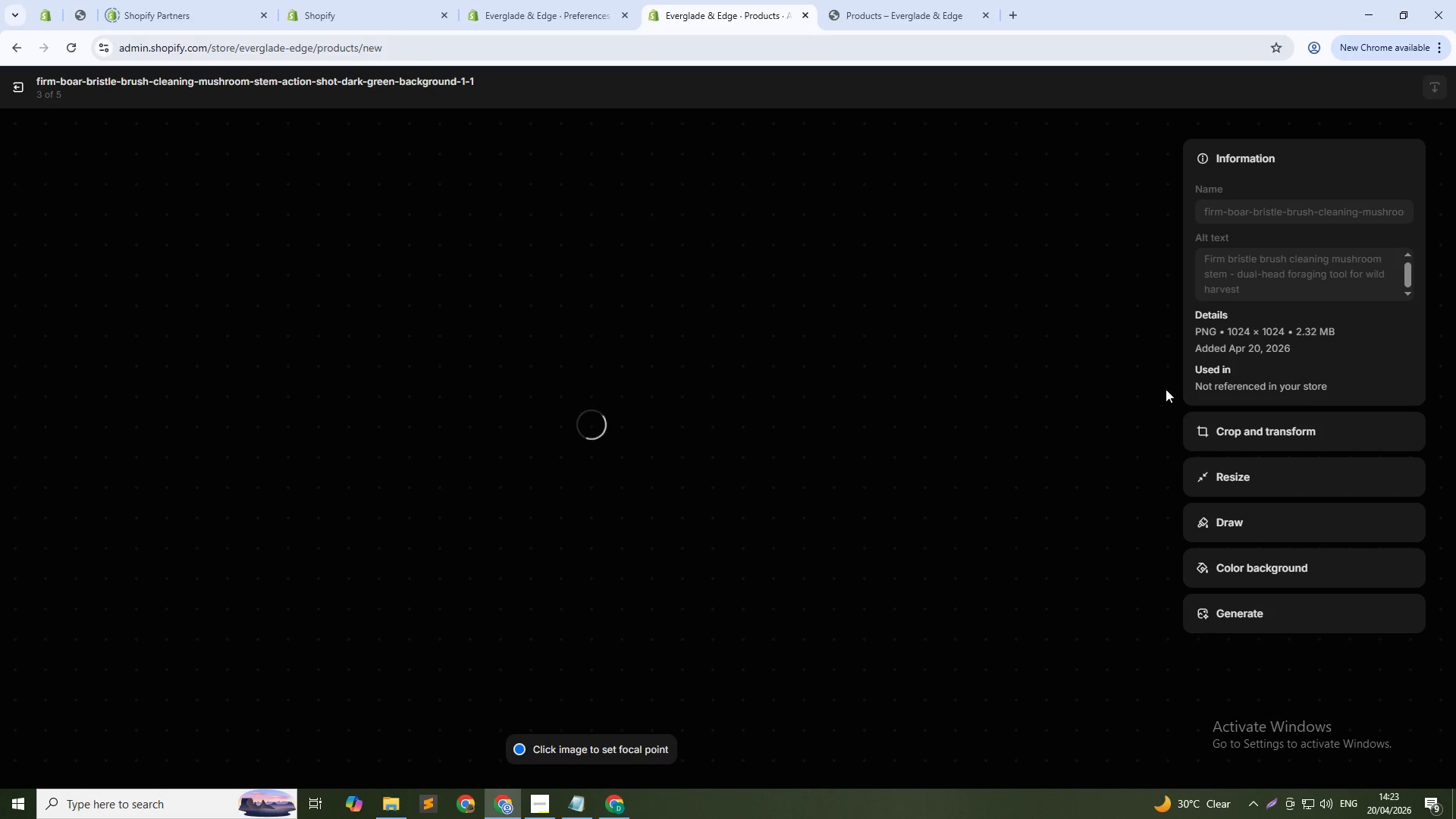 
left_click([1147, 447])
 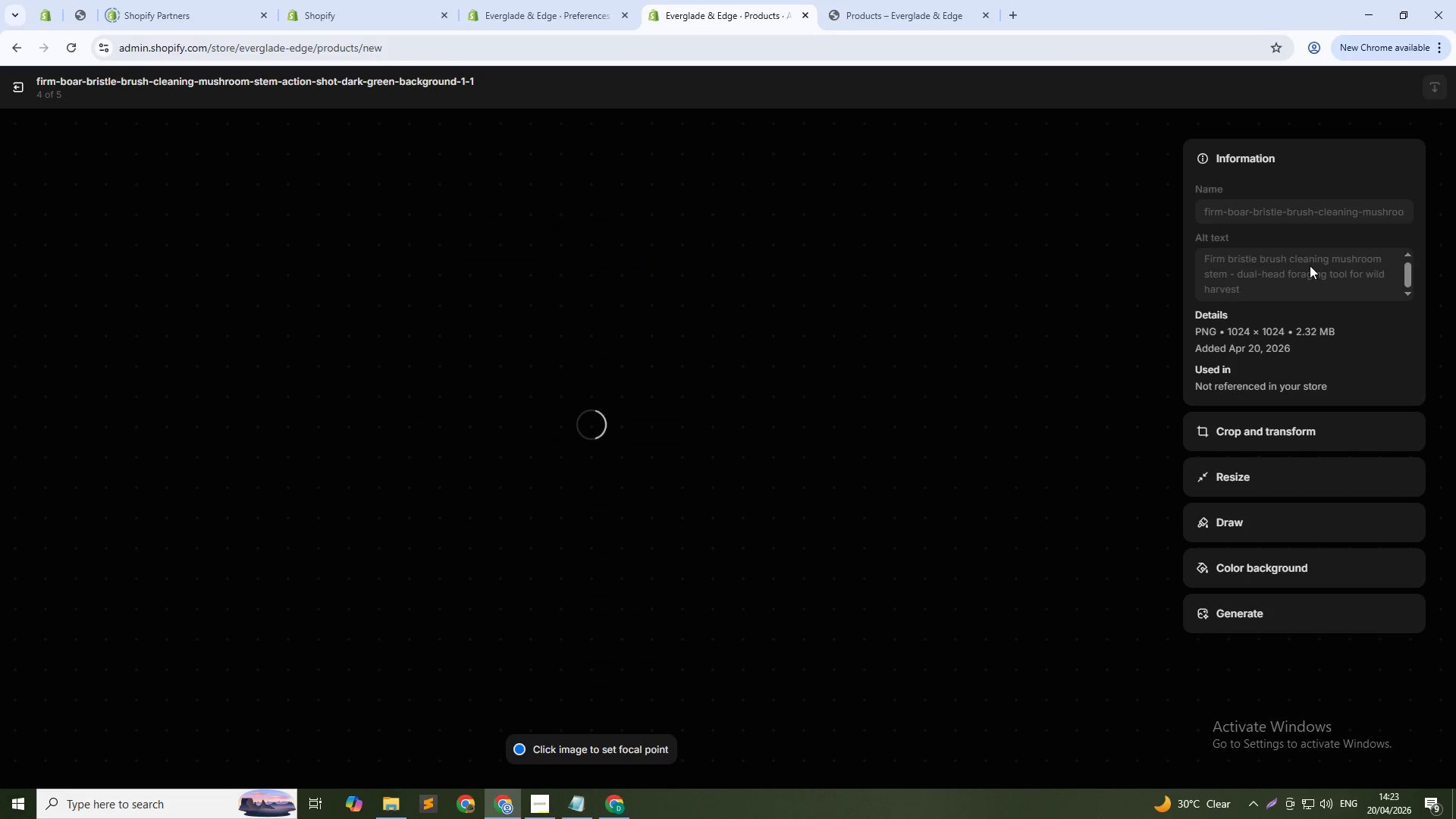 
left_click([1313, 262])
 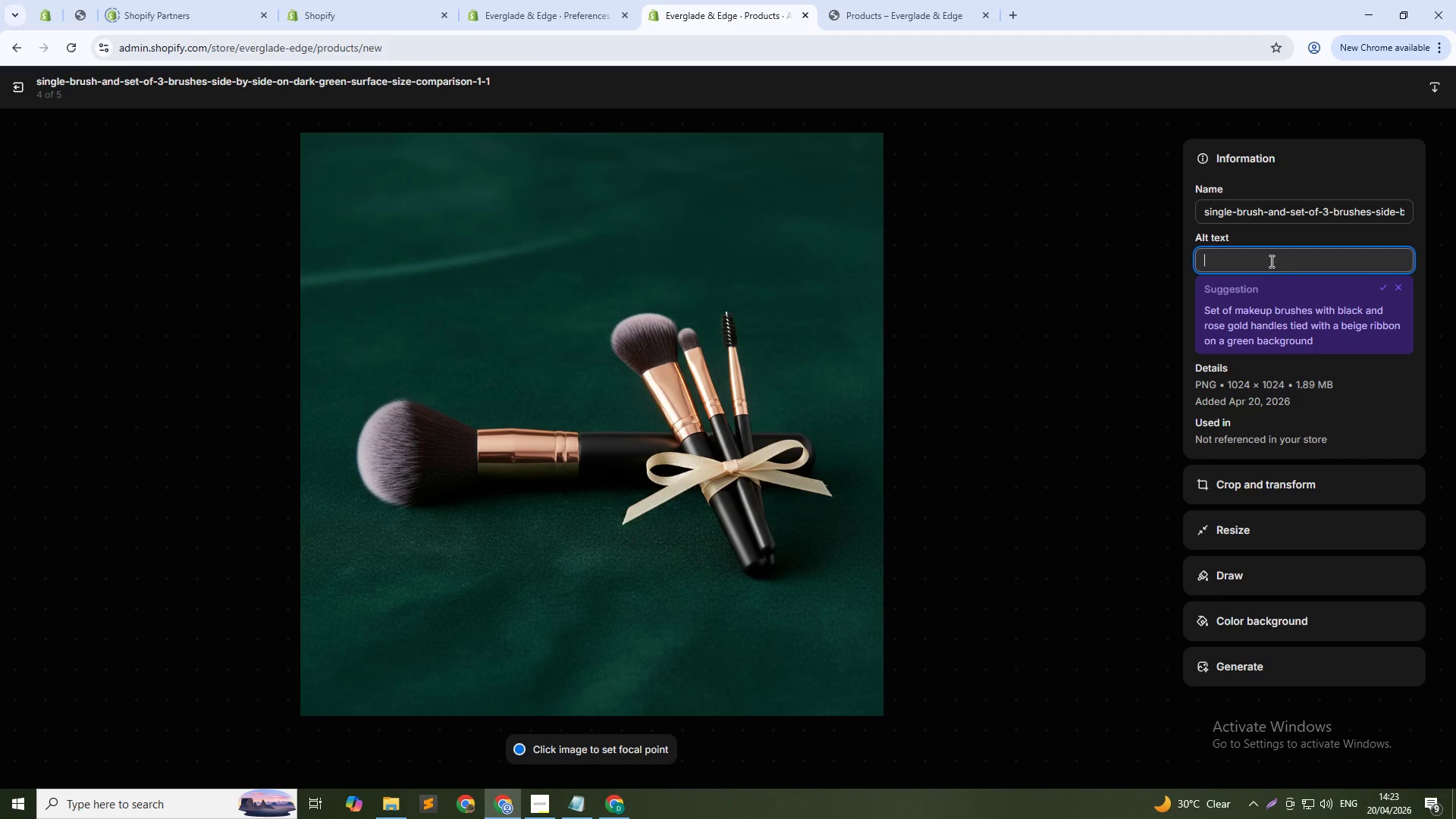 
type(Mushroom brush set - Single brush and 3-pack options for serious hobbyists)
 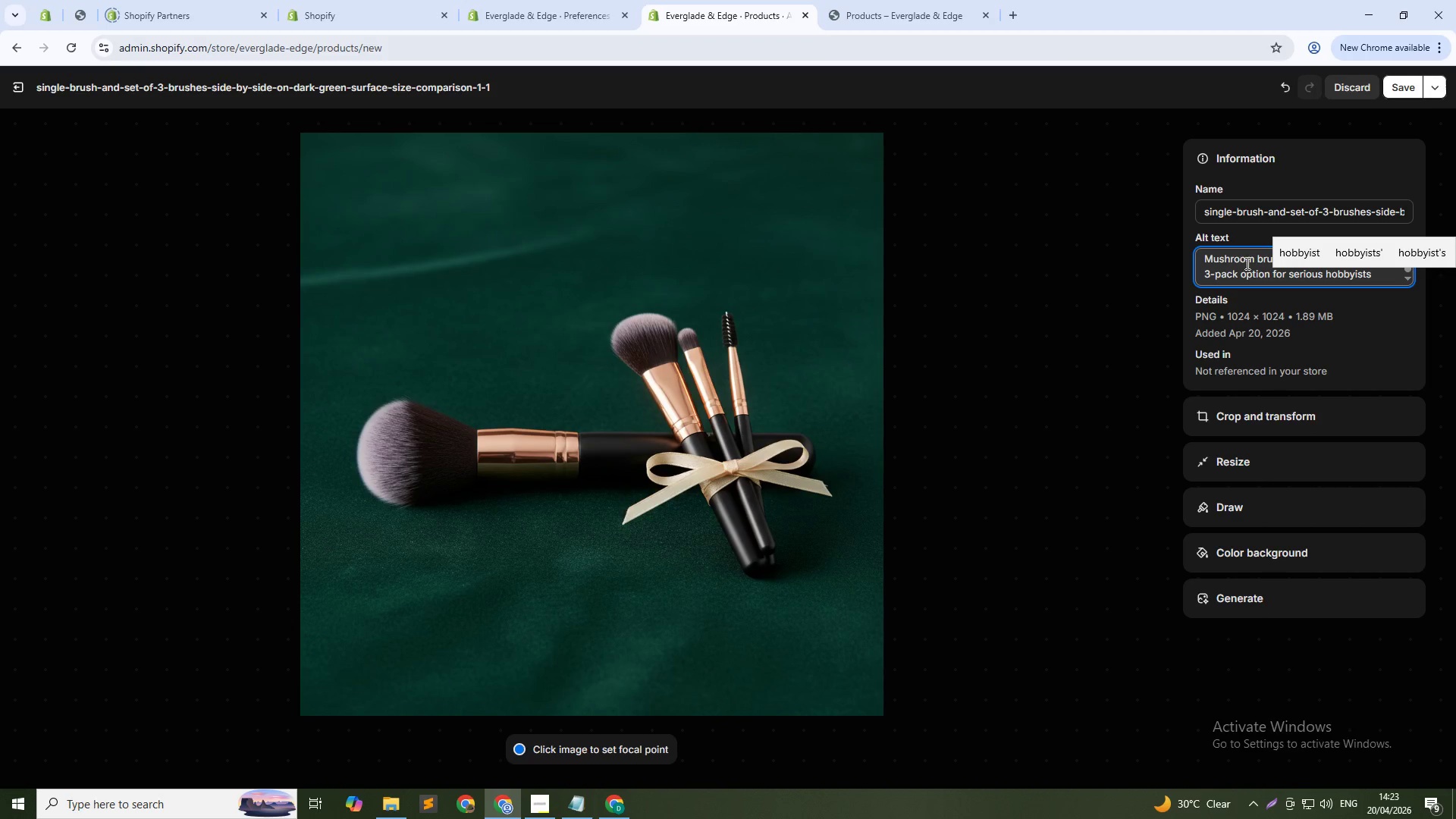 
left_click([1412, 83])
 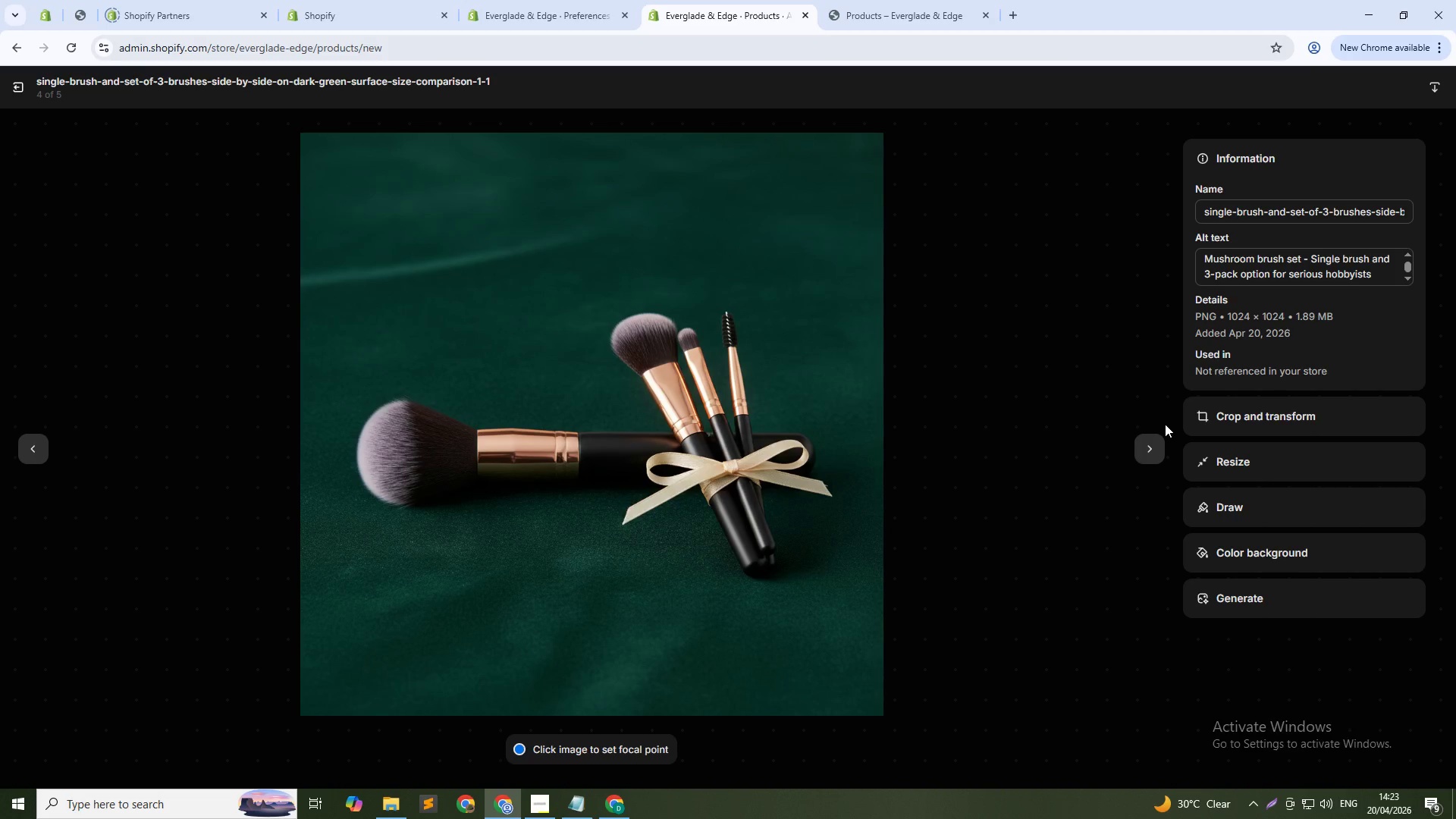 
left_click([1152, 450])
 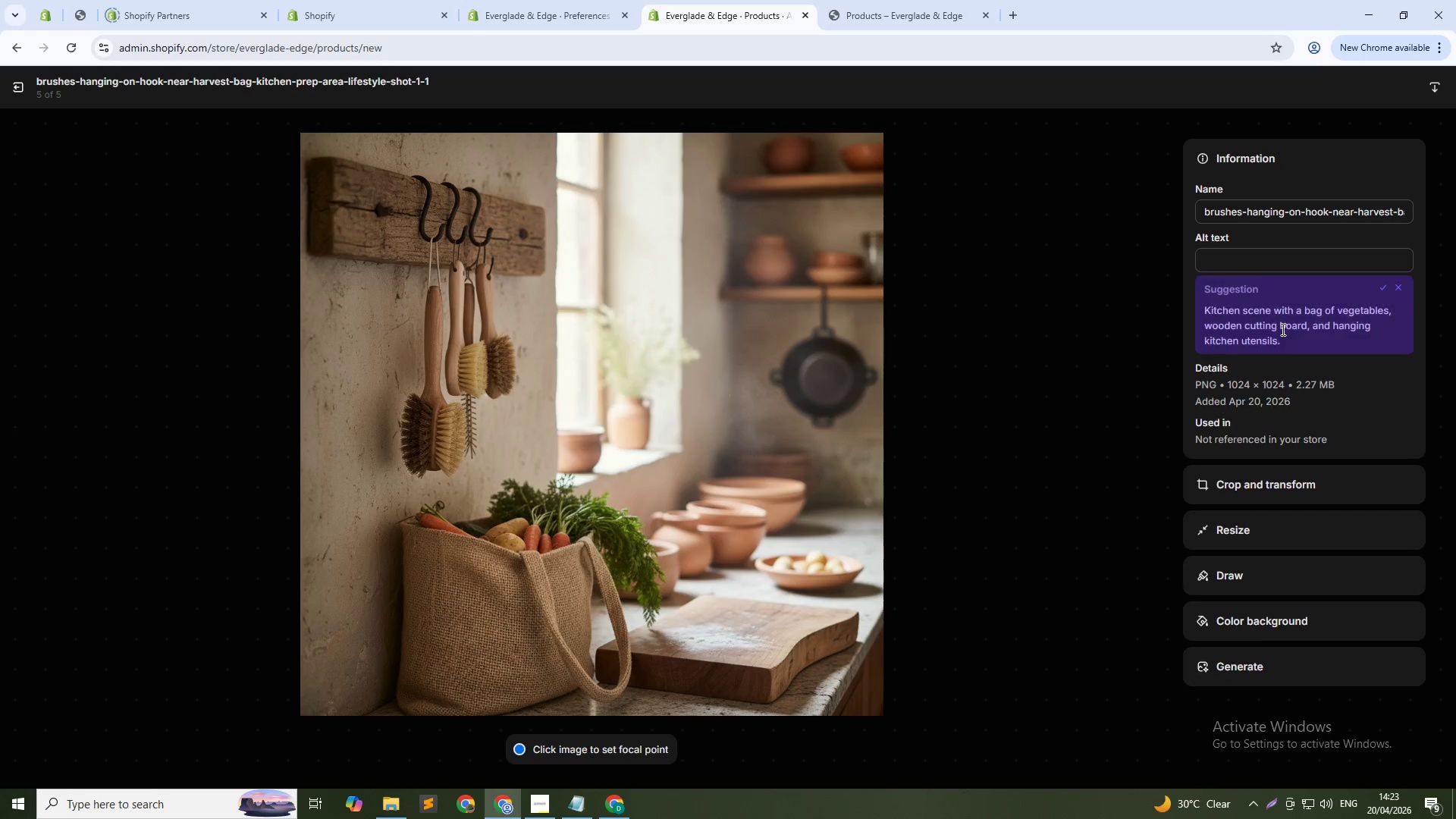 
left_click([1298, 257])
 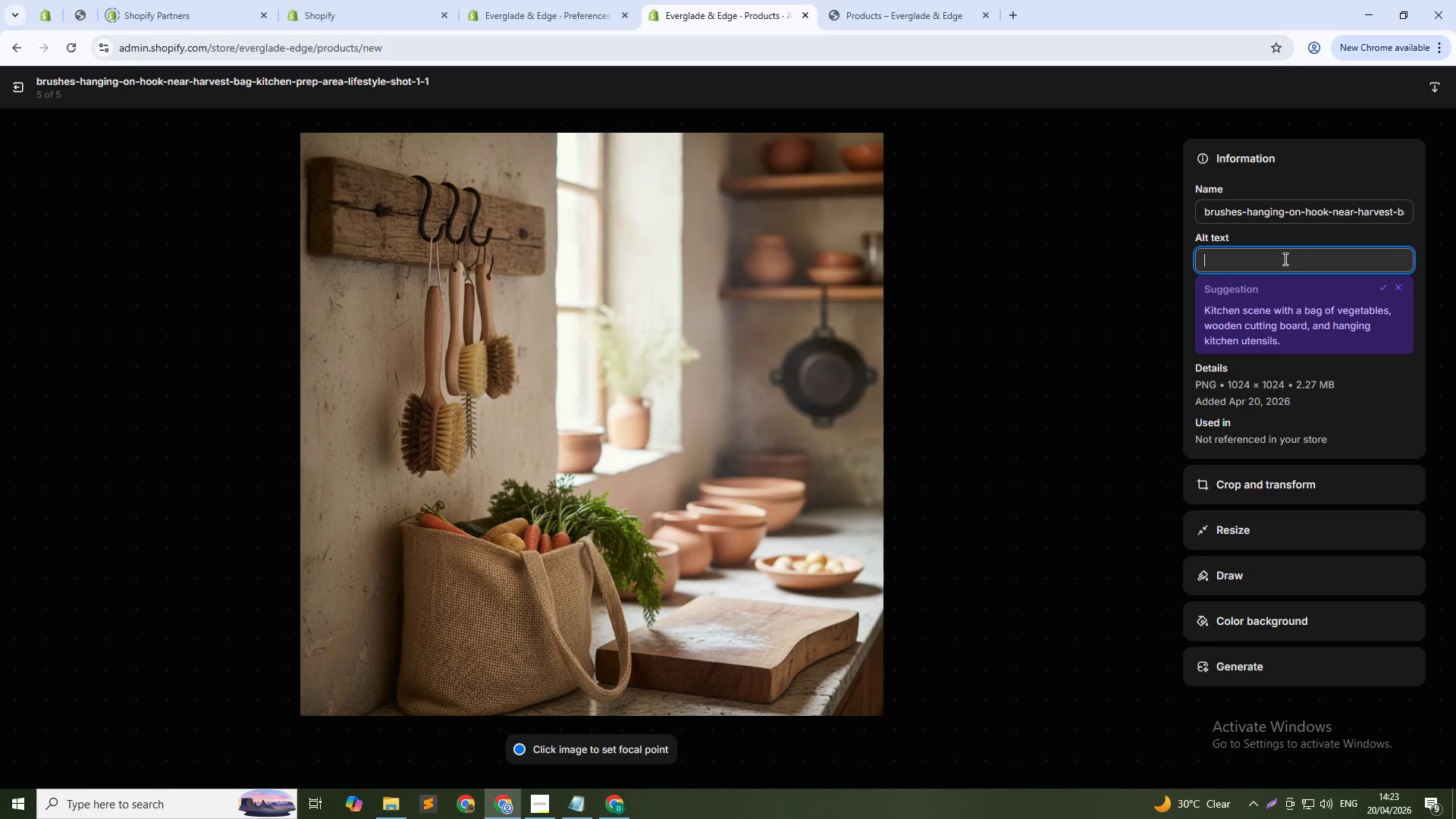 
type(Mushroom cleaning brushes stored near harvest a)
key(Backspace)
type(bag - essential foraging gear o)
key(Backspace)
type(for sustainable harvest)
 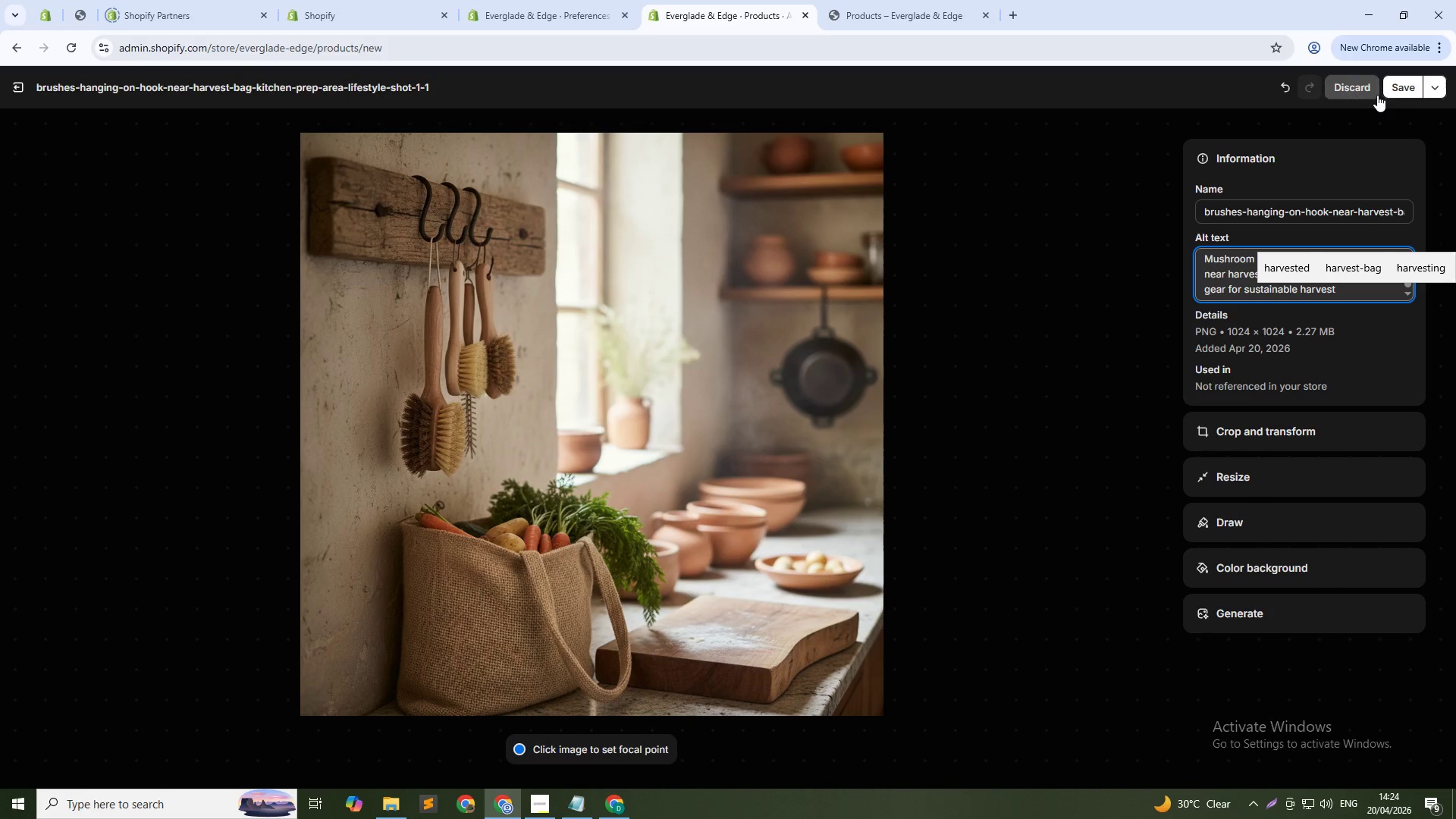 
left_click([1400, 80])
 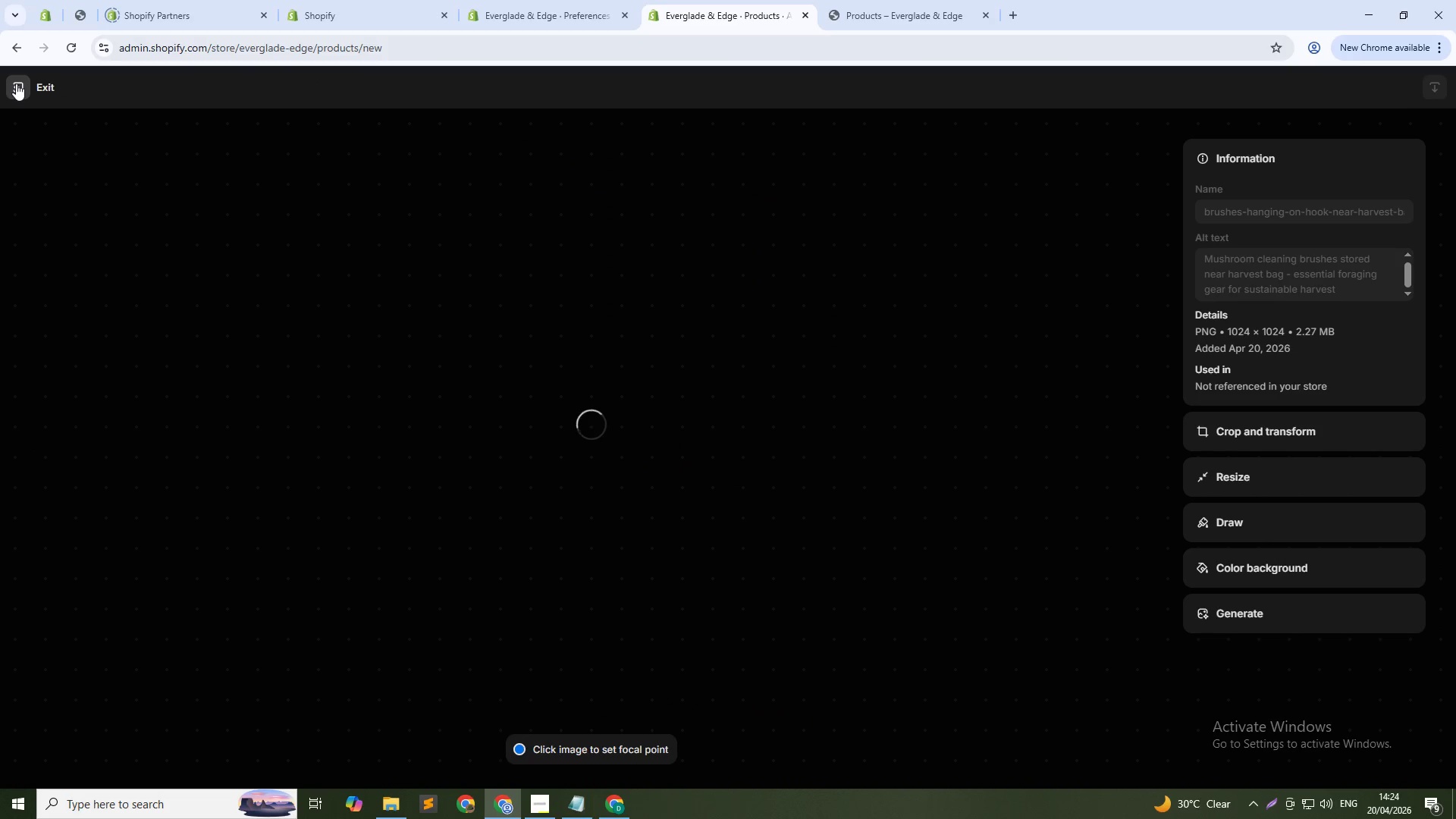 
left_click([16, 83])
 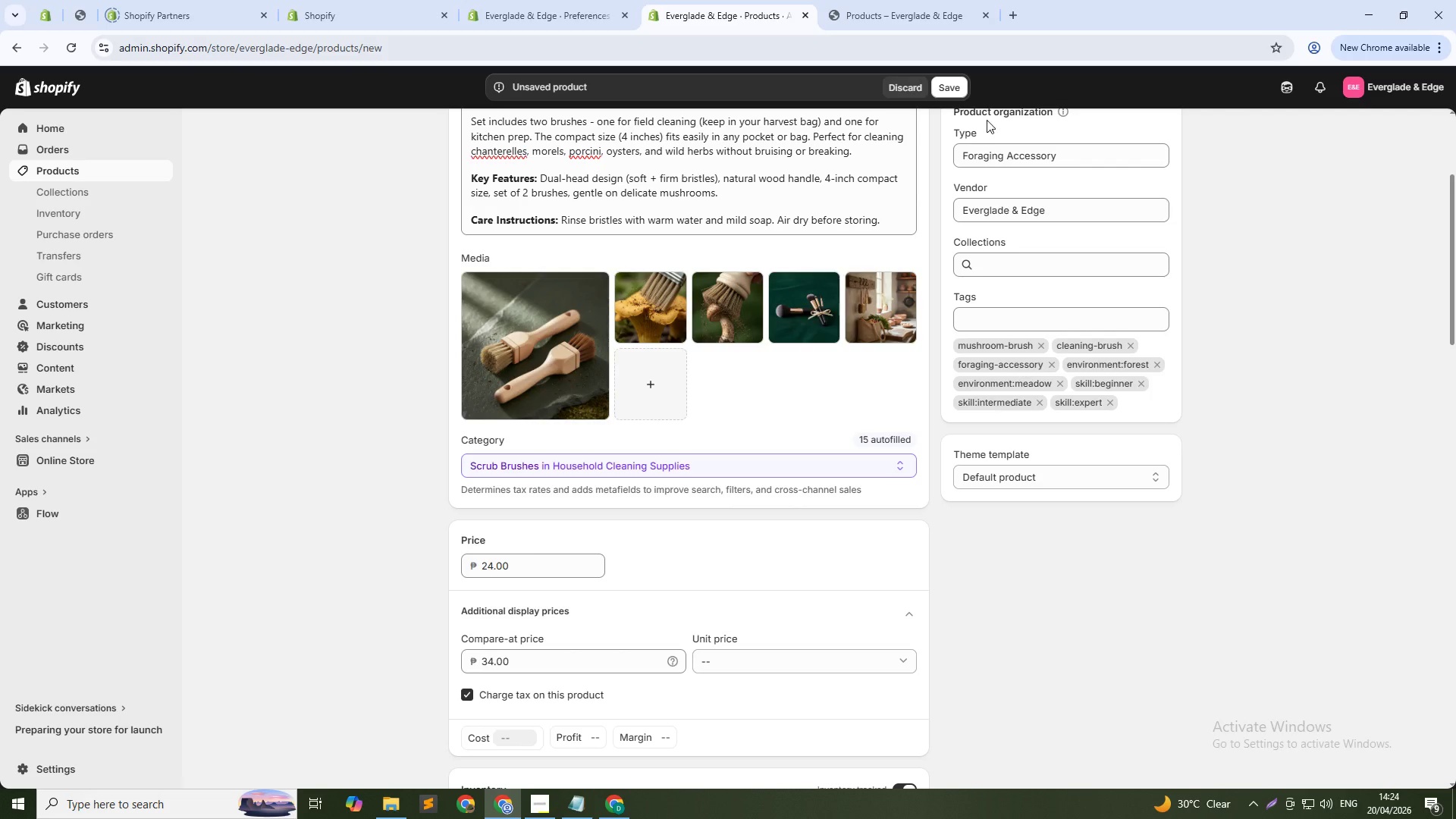 
left_click([949, 96])
 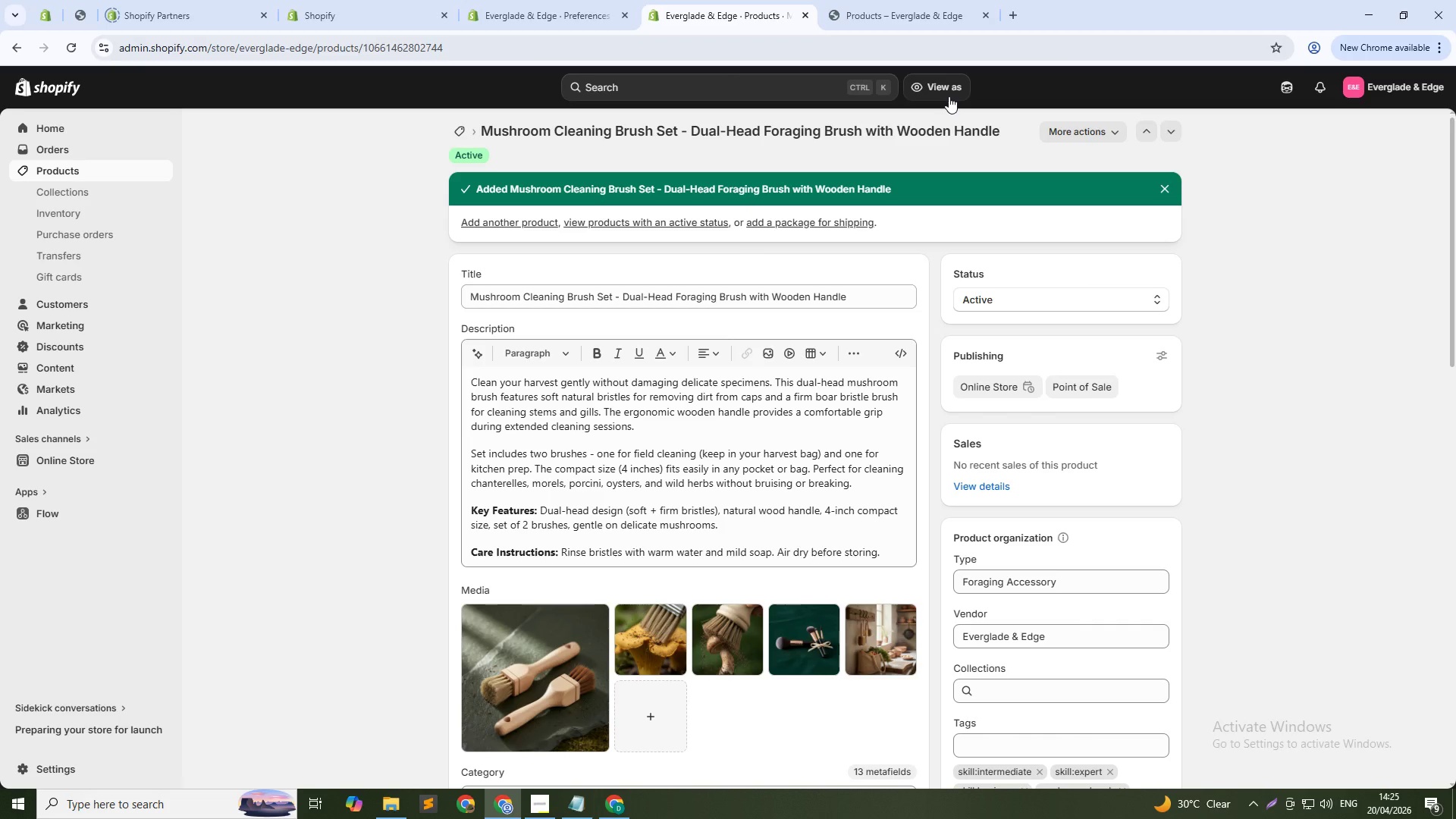 
wait(85.89)
 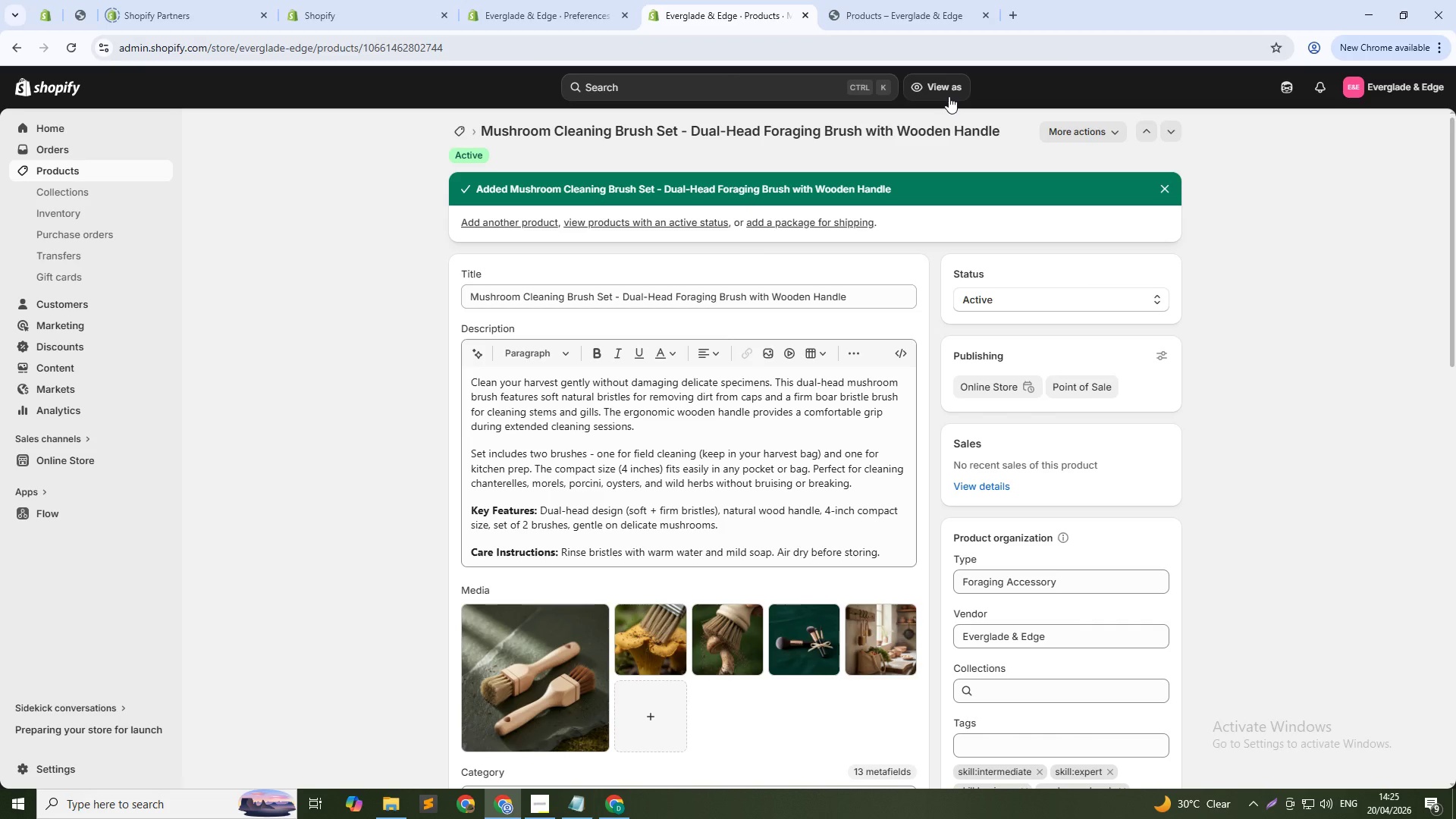 
left_click([455, 134])
 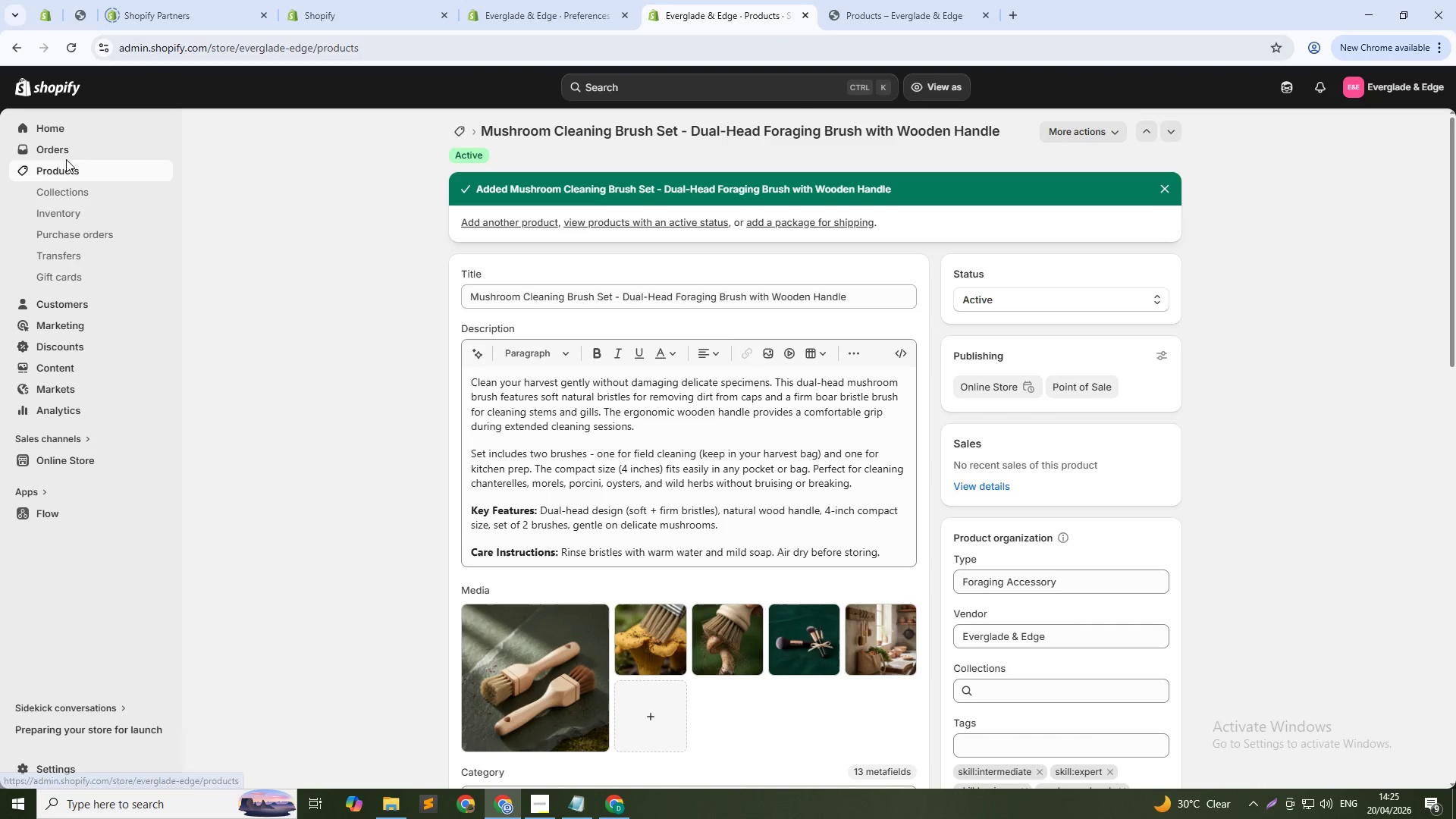 
hold_key(key=ControlLeft, duration=1.5)
left_click([59, 215])
 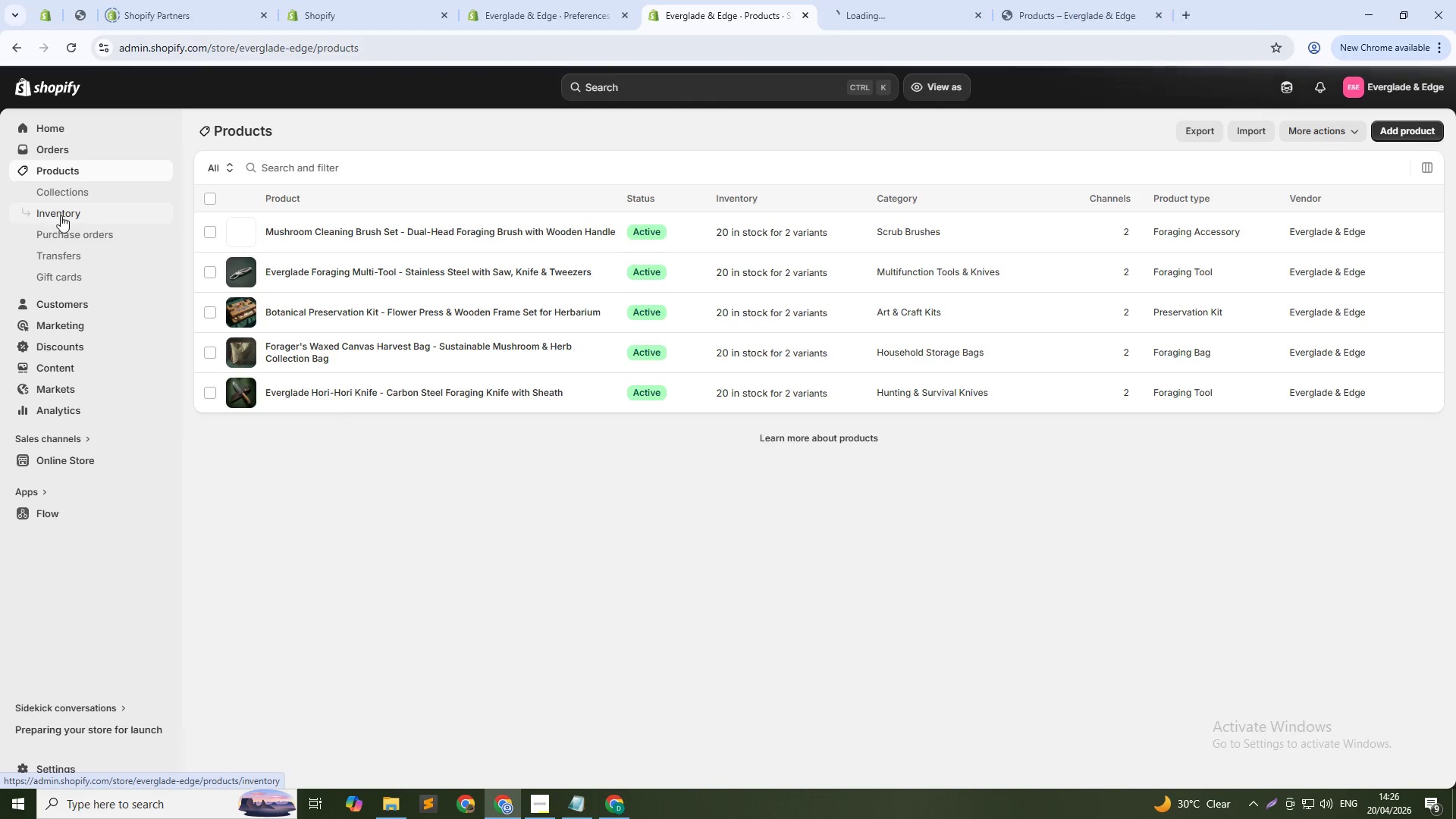 
hold_key(key=ControlLeft, duration=0.34)
 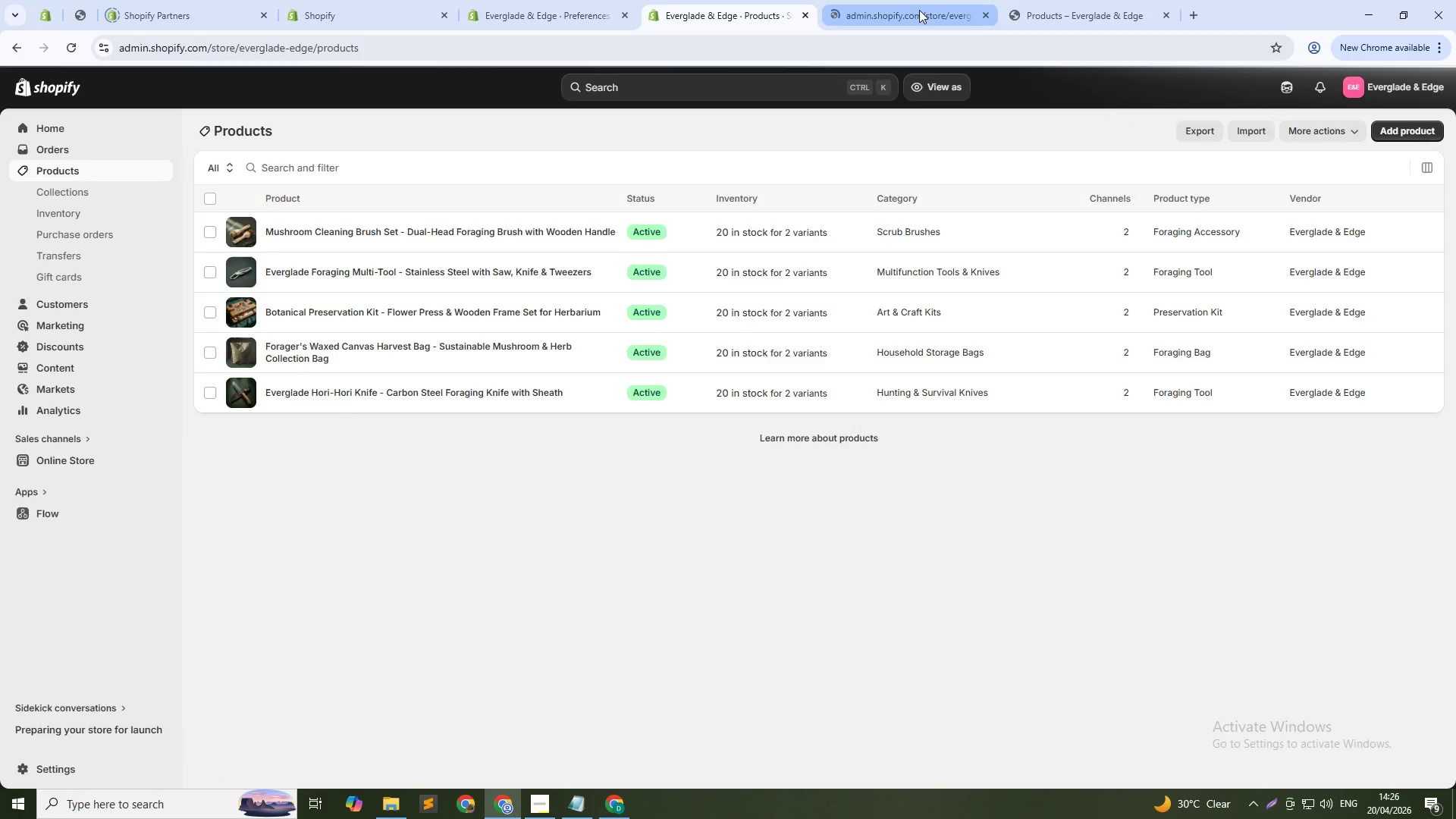 
left_click([919, 10])
 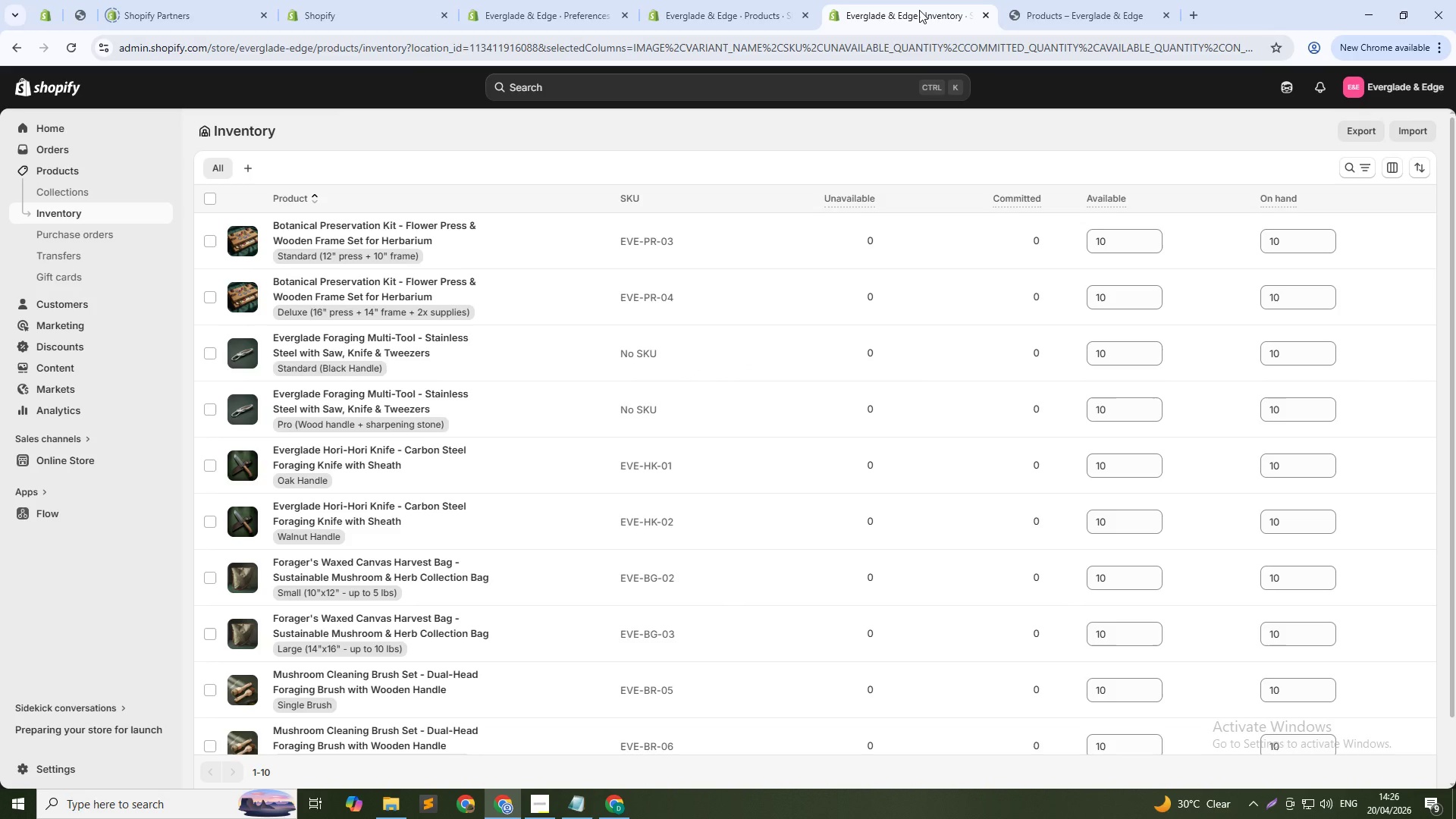 
wait(19.84)
 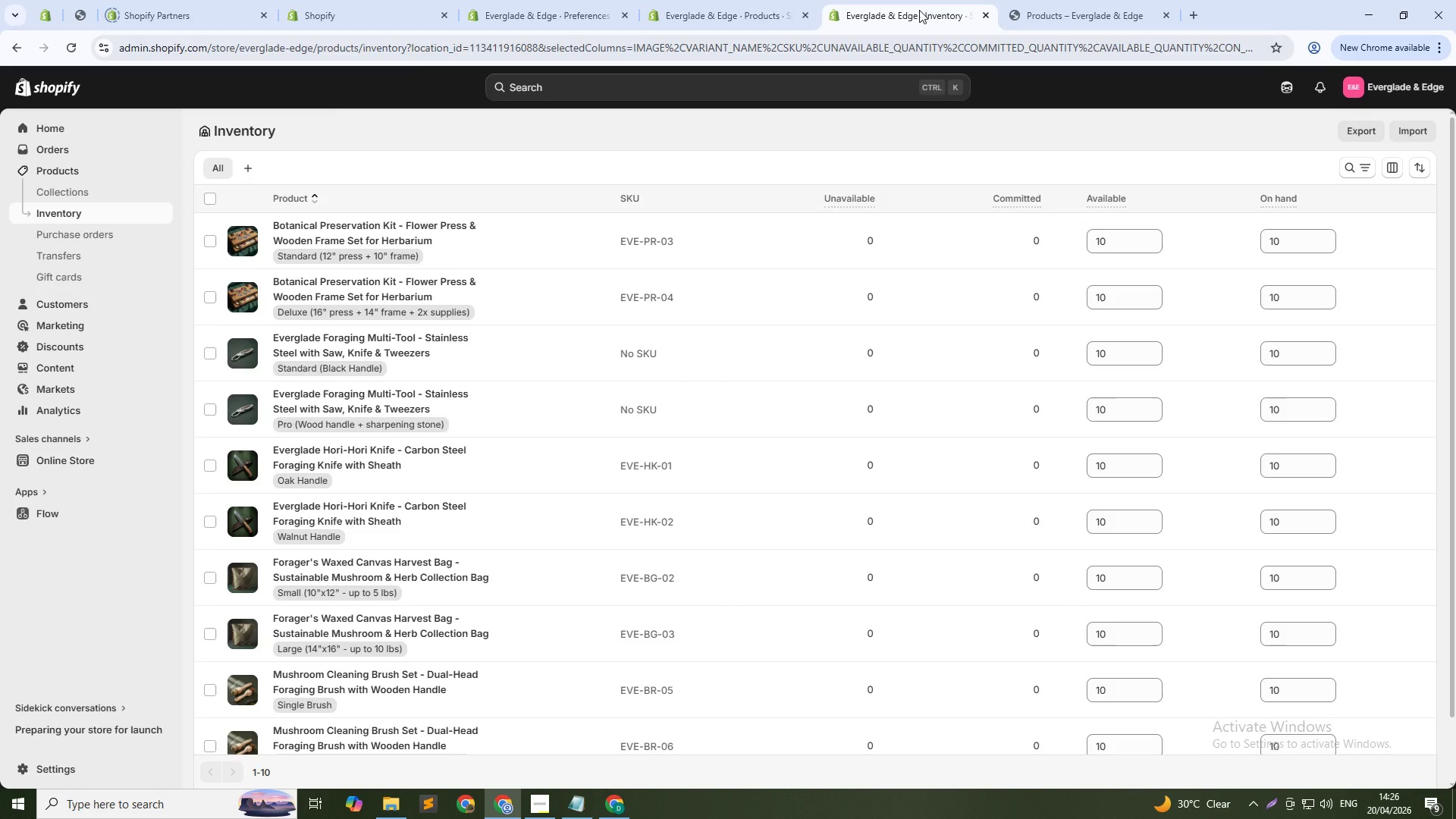 
scroll: coordinate [654, 625], scroll_direction: down, amount: 12.0
 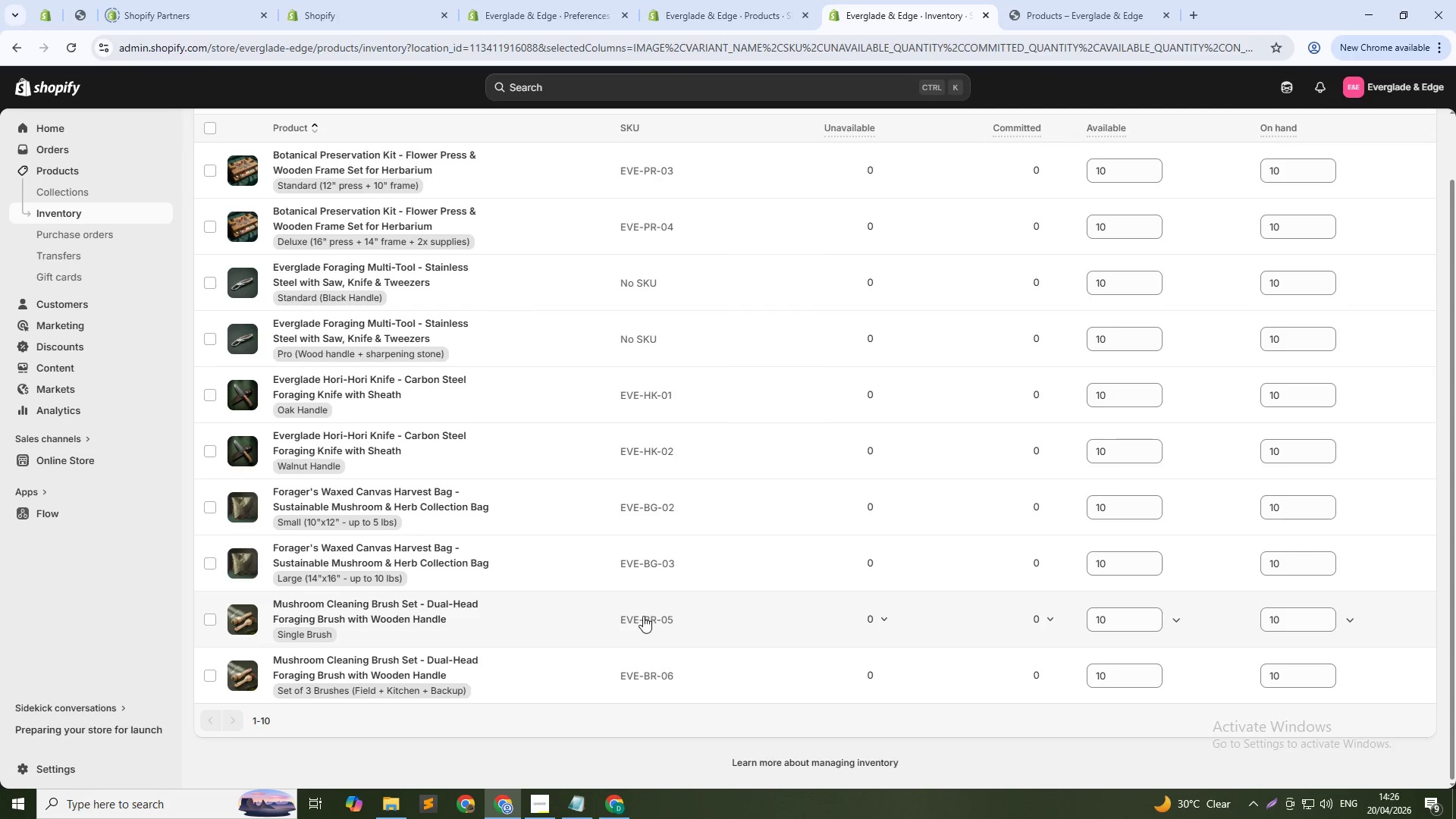 
scroll: coordinate [746, 573], scroll_direction: up, amount: 7.0
 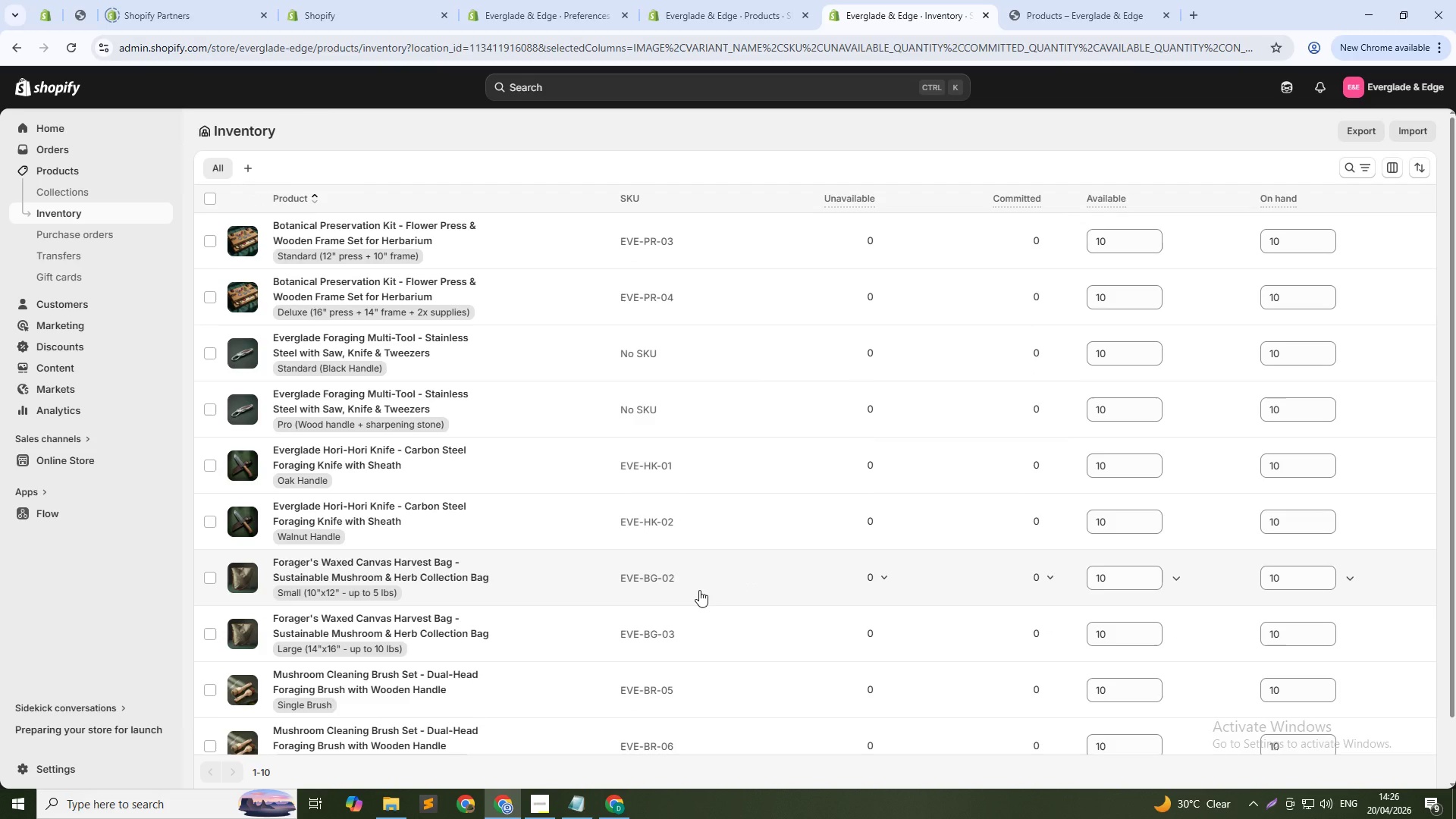 
wait(8.71)
 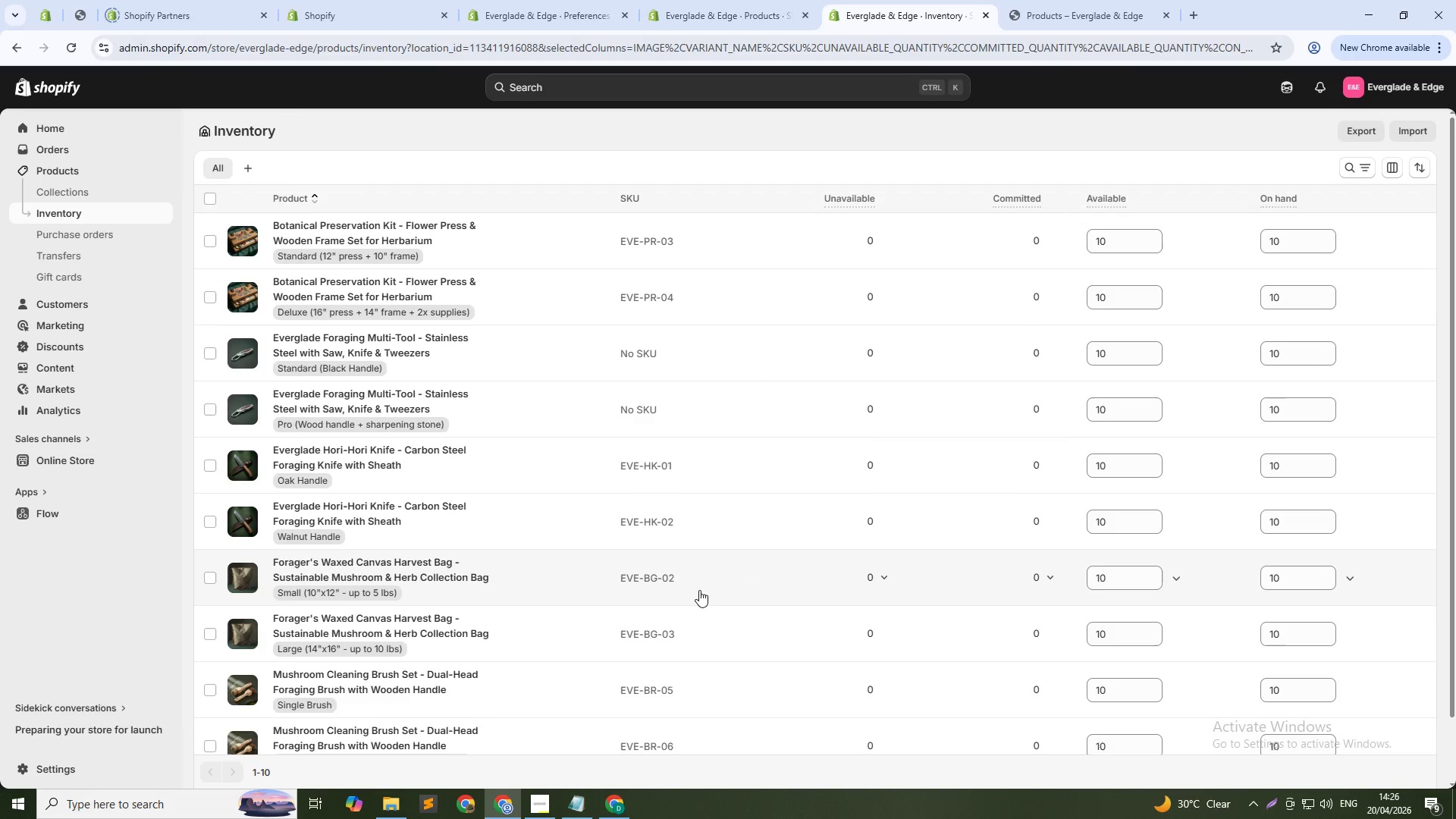 
left_click([212, 193])
 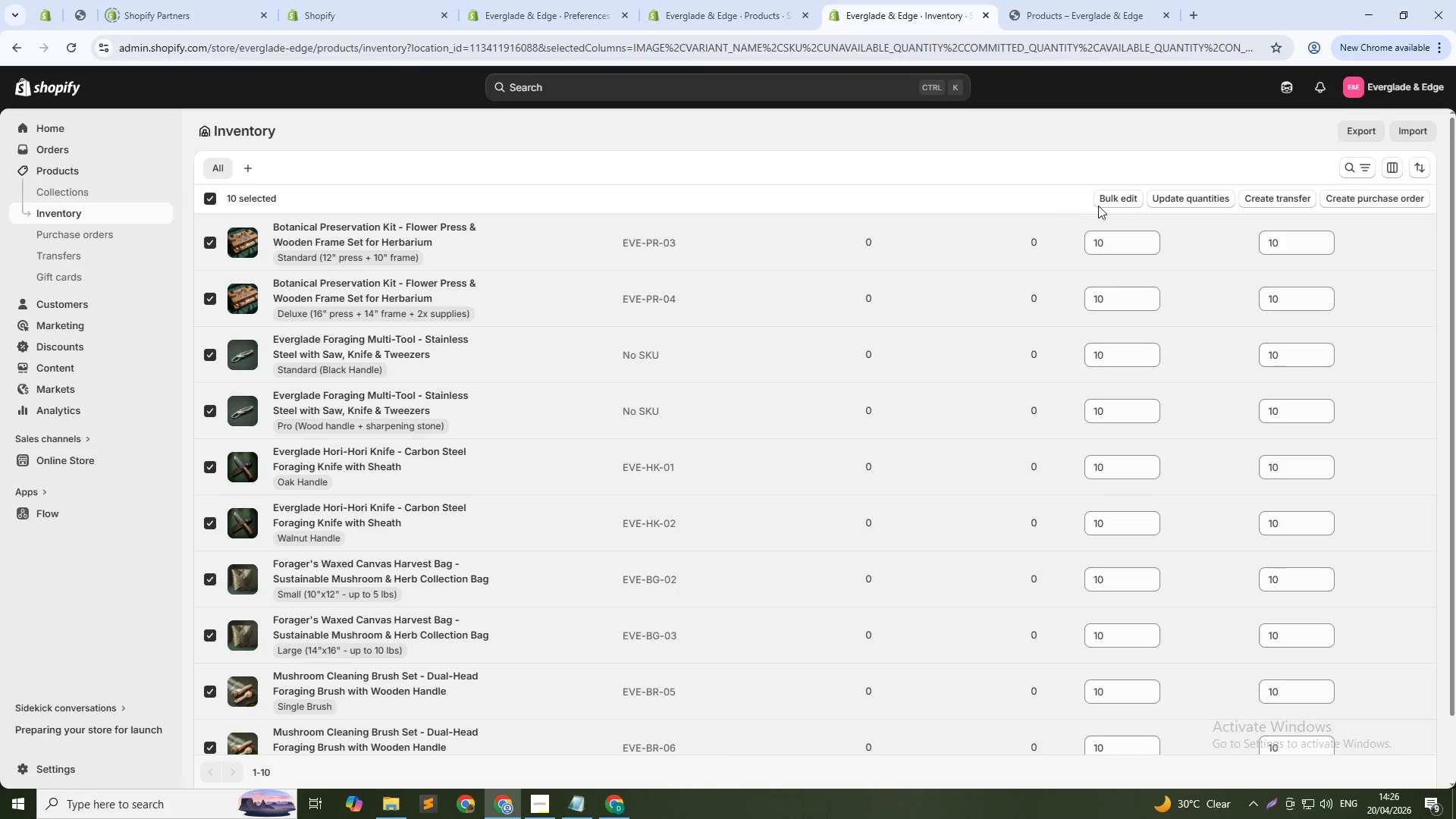 
left_click([1119, 194])
 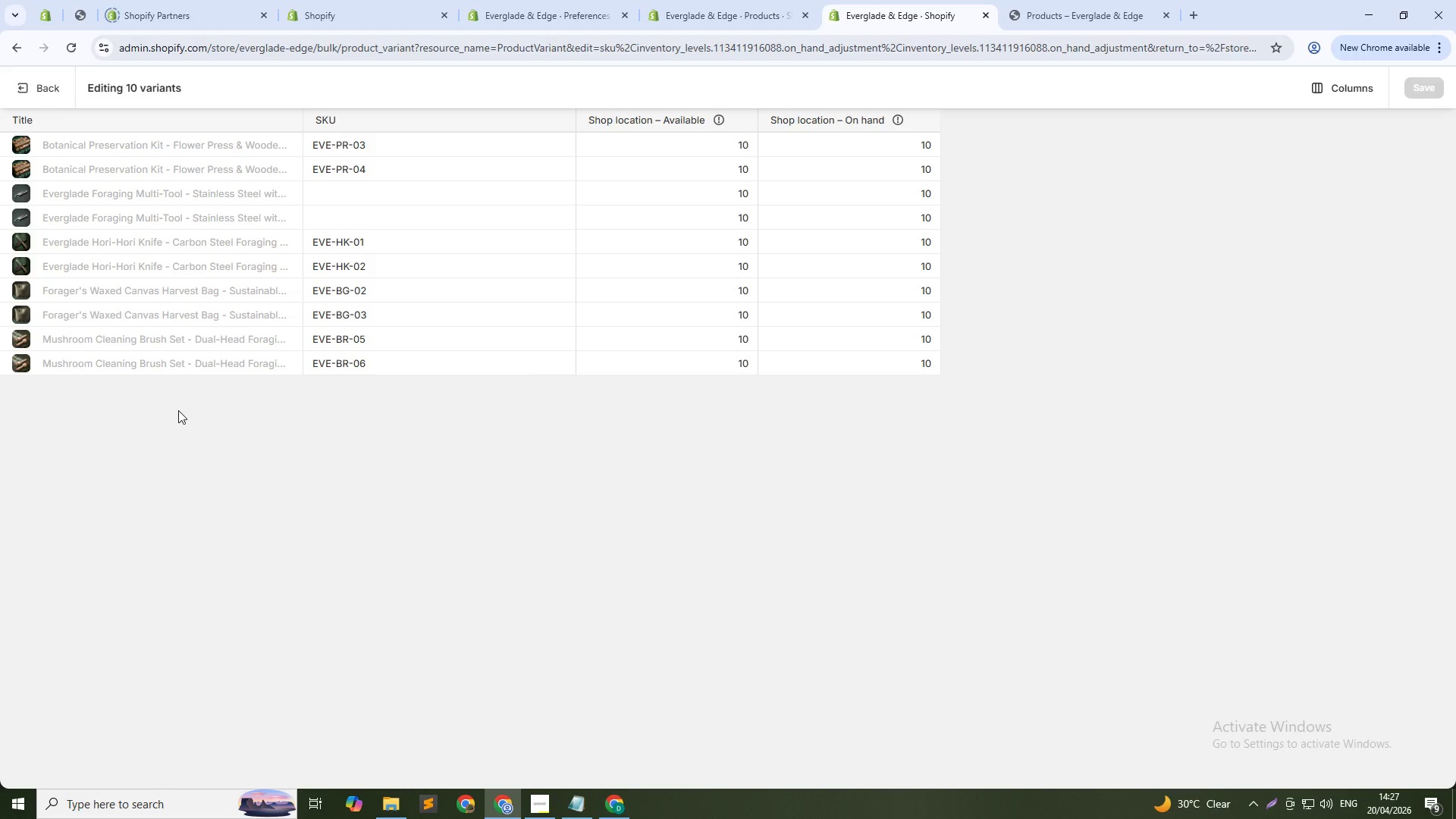 
wait(42.25)
 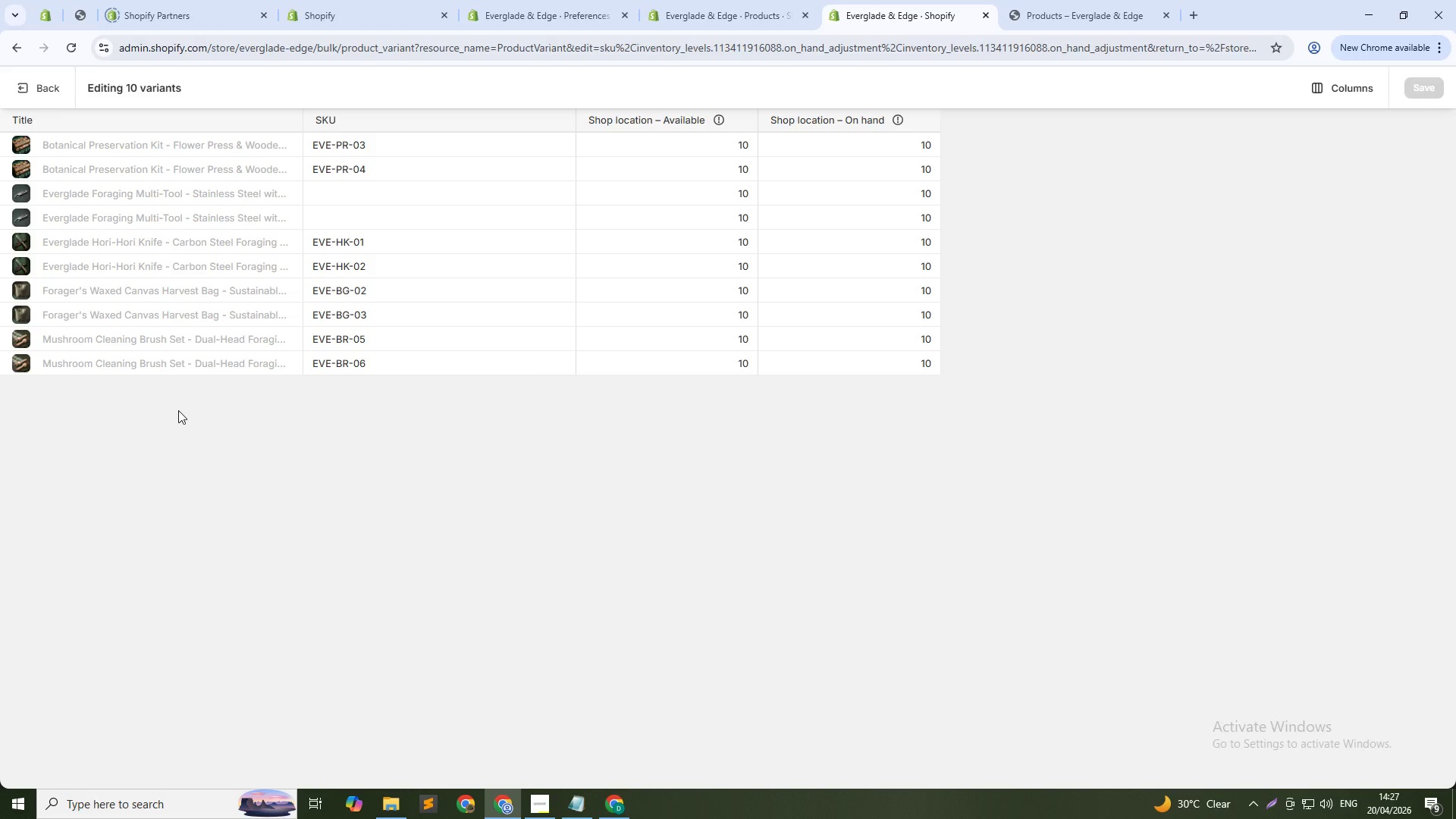 
left_click([388, 336])
 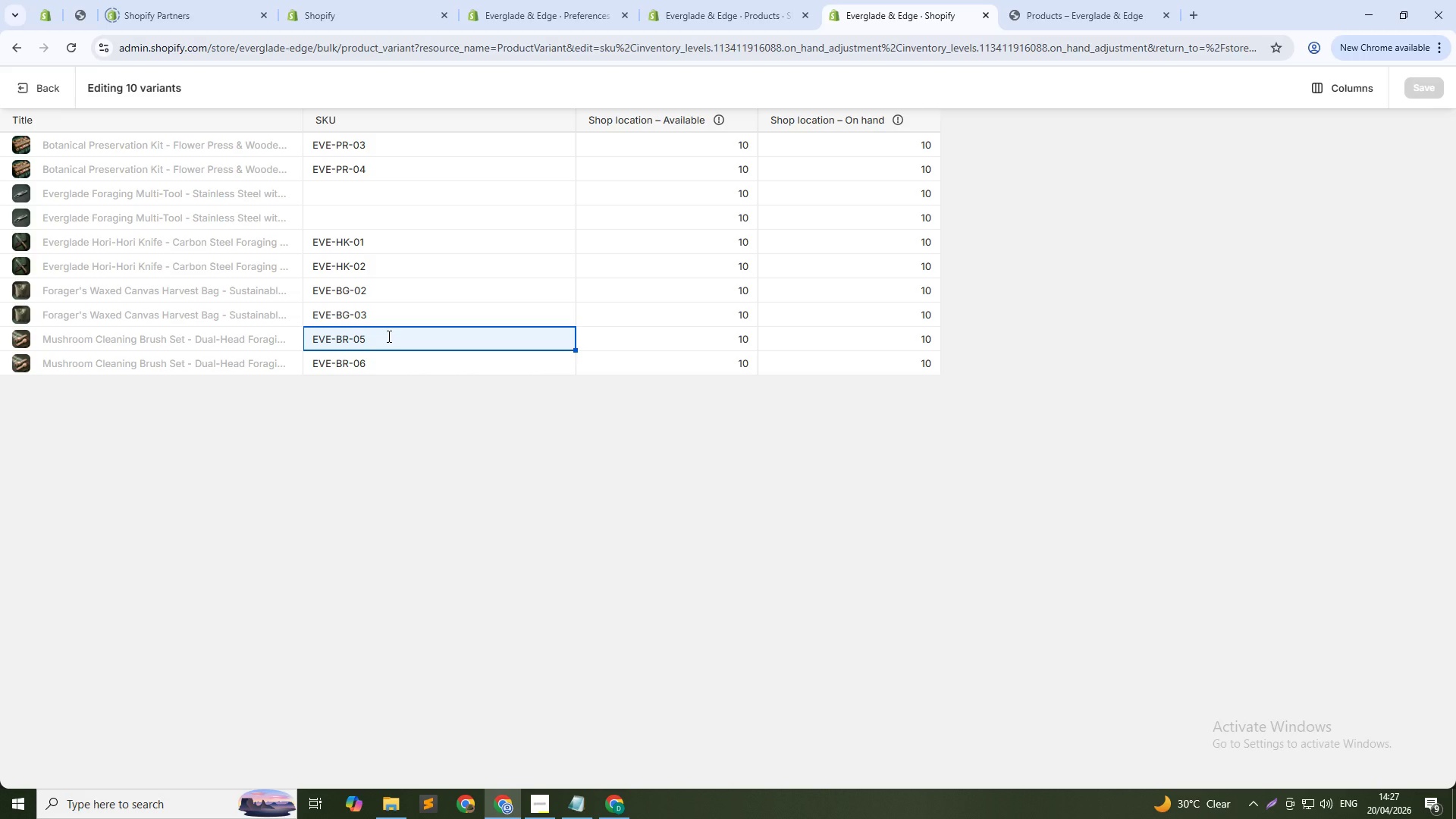 
key(Shift+A)
 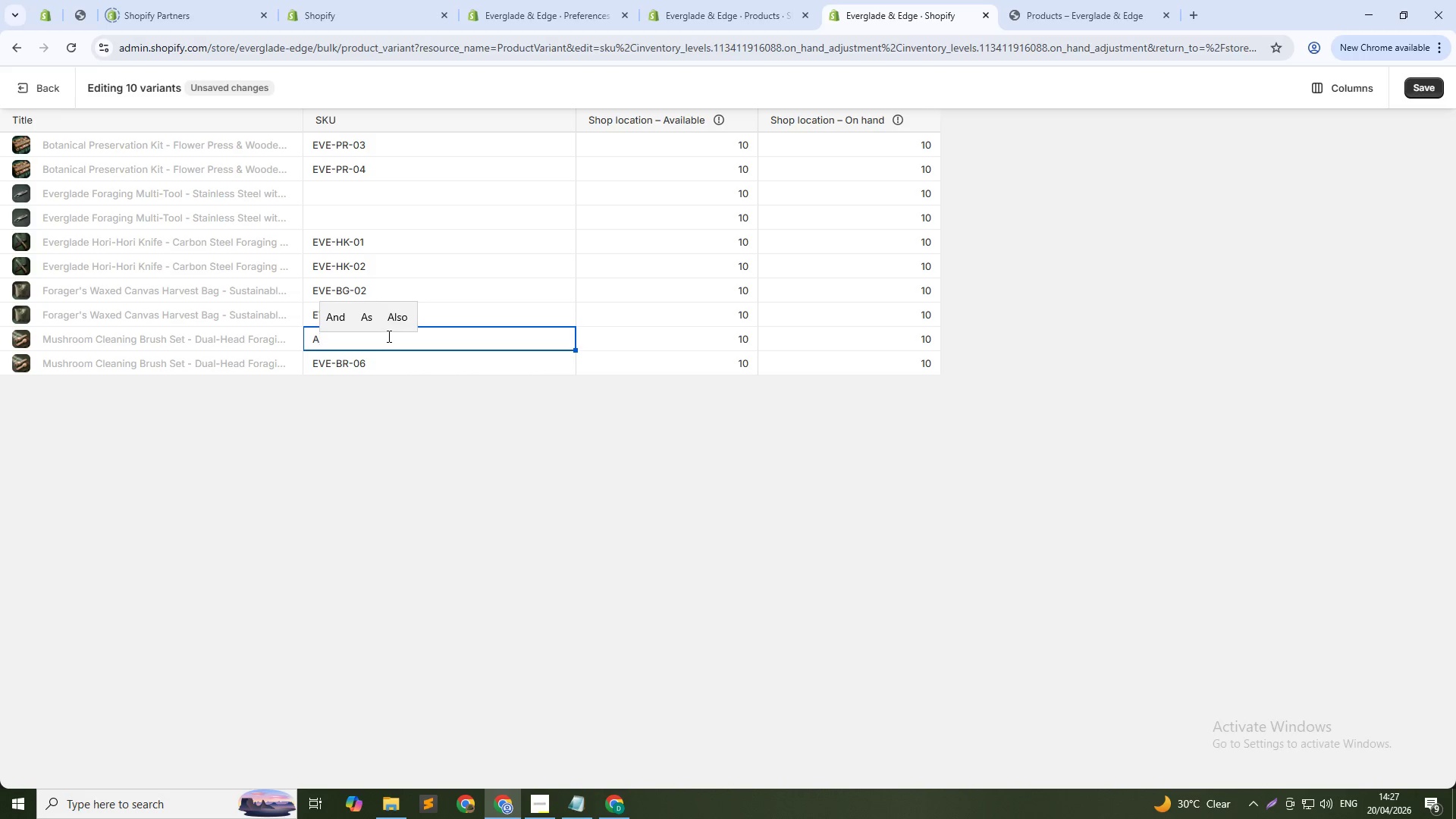 
left_click([388, 336])
 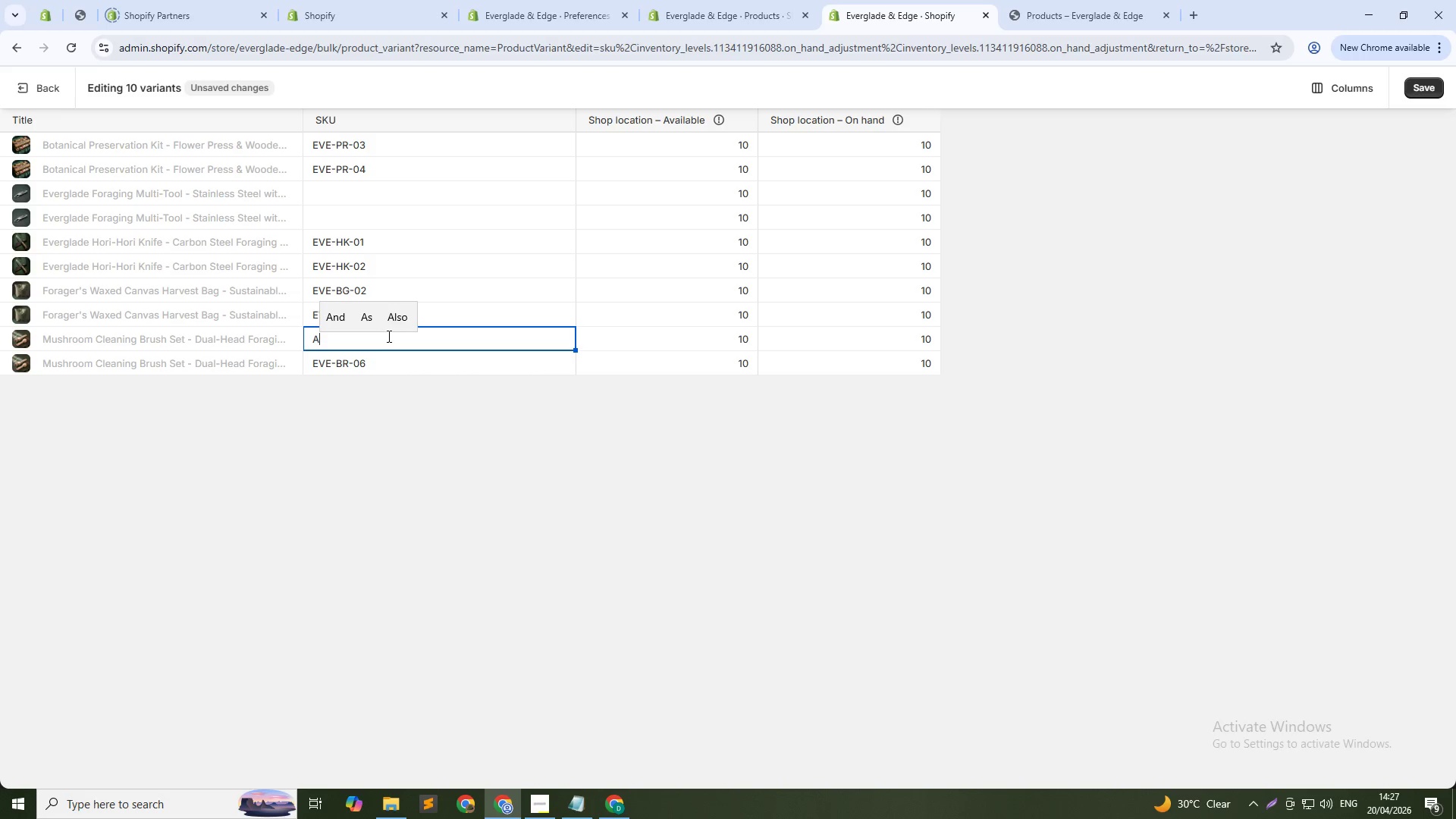 
left_click([388, 336])
 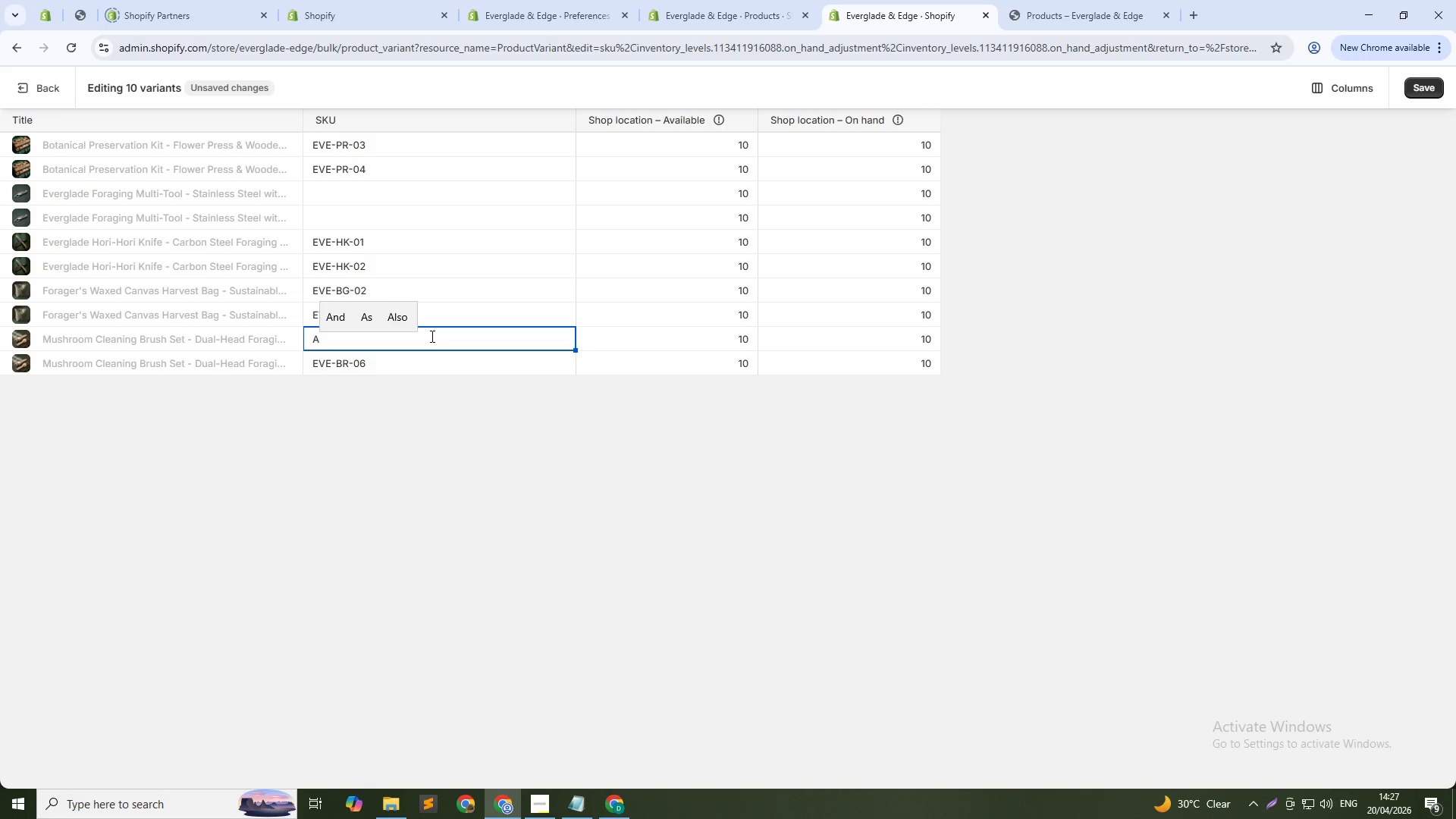 
double_click([431, 336])
 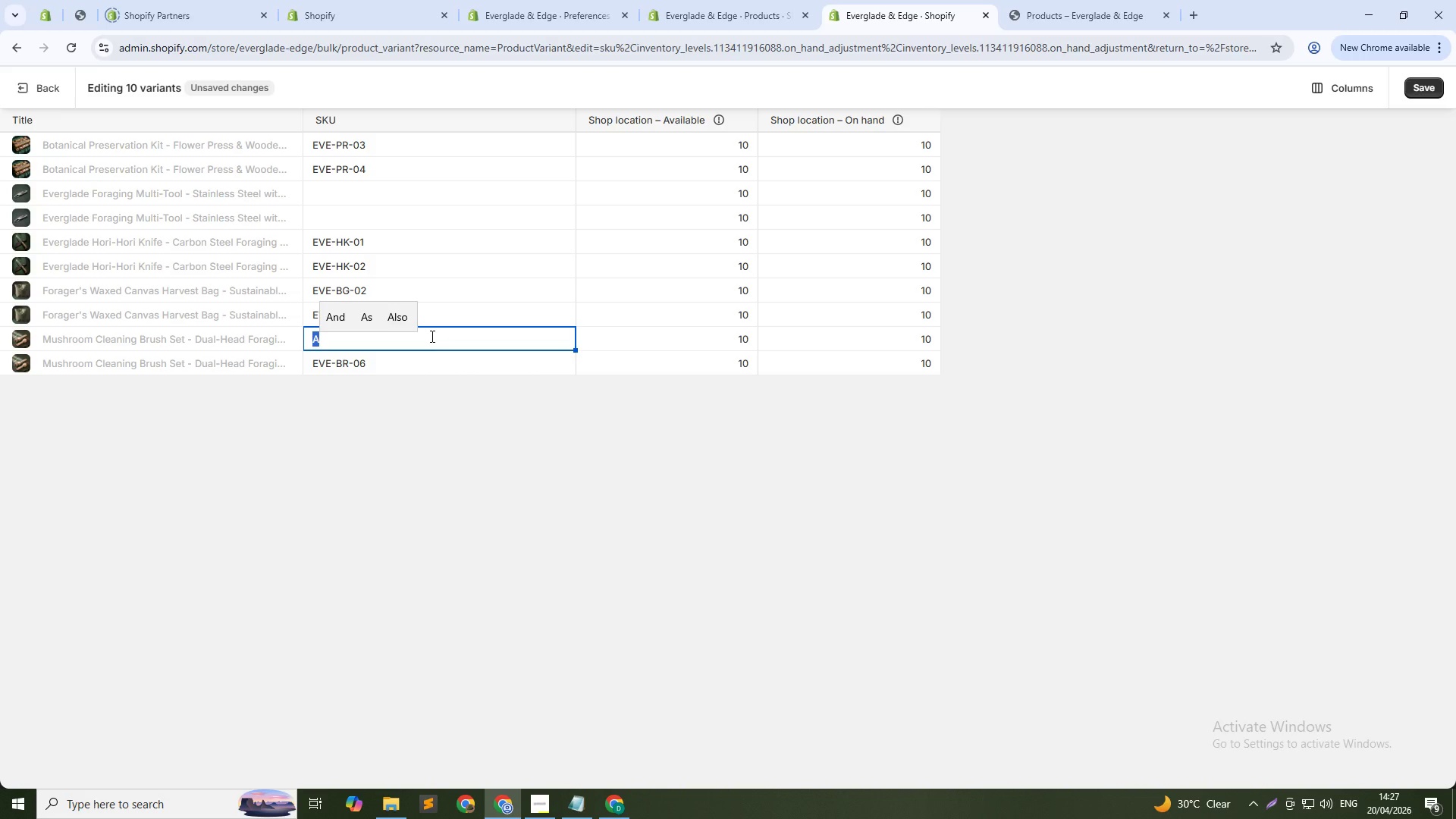 
triple_click([431, 336])
 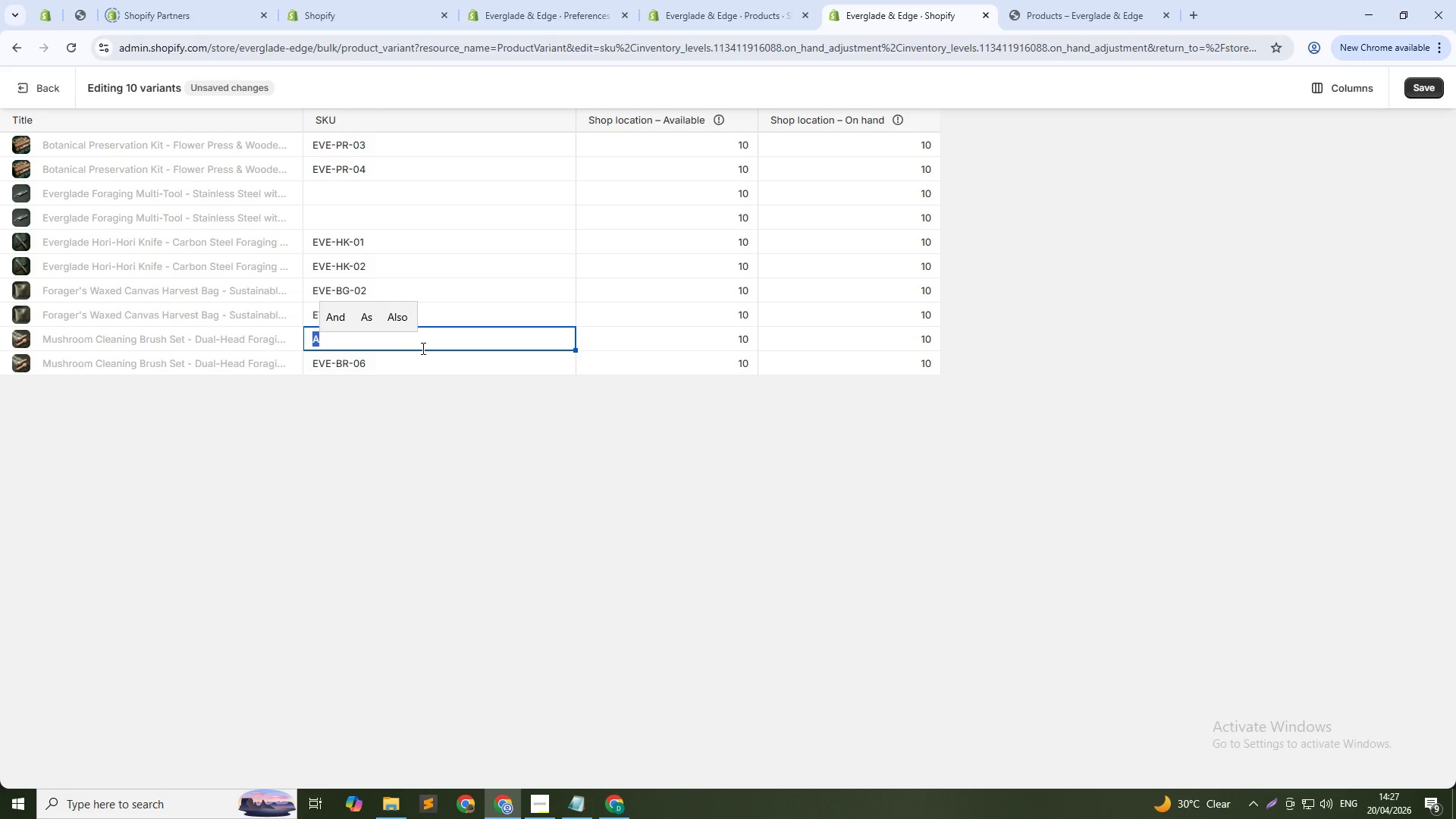 
wait(9.39)
 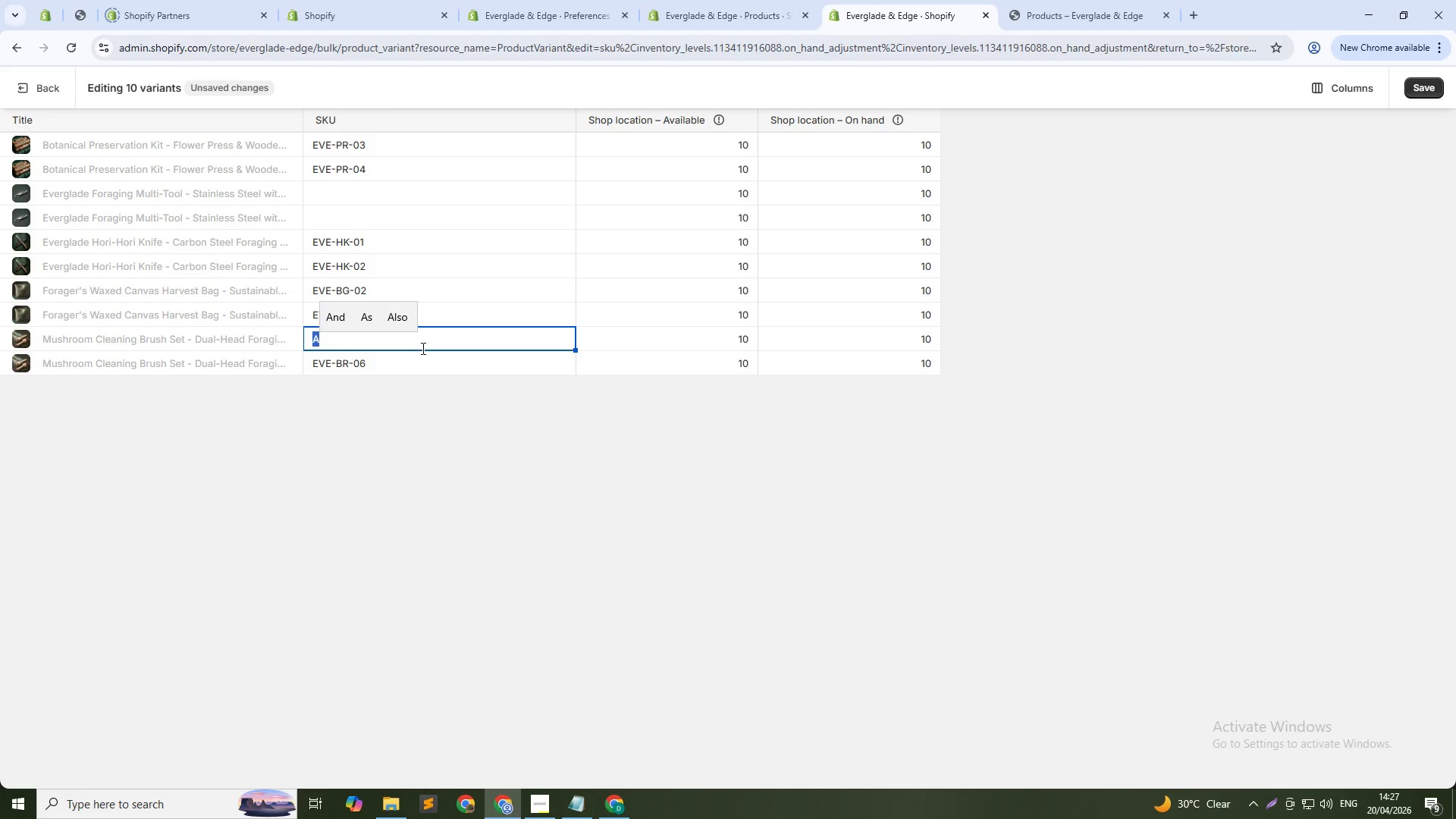 
type(EVE-PH-BR-05-SGL)
 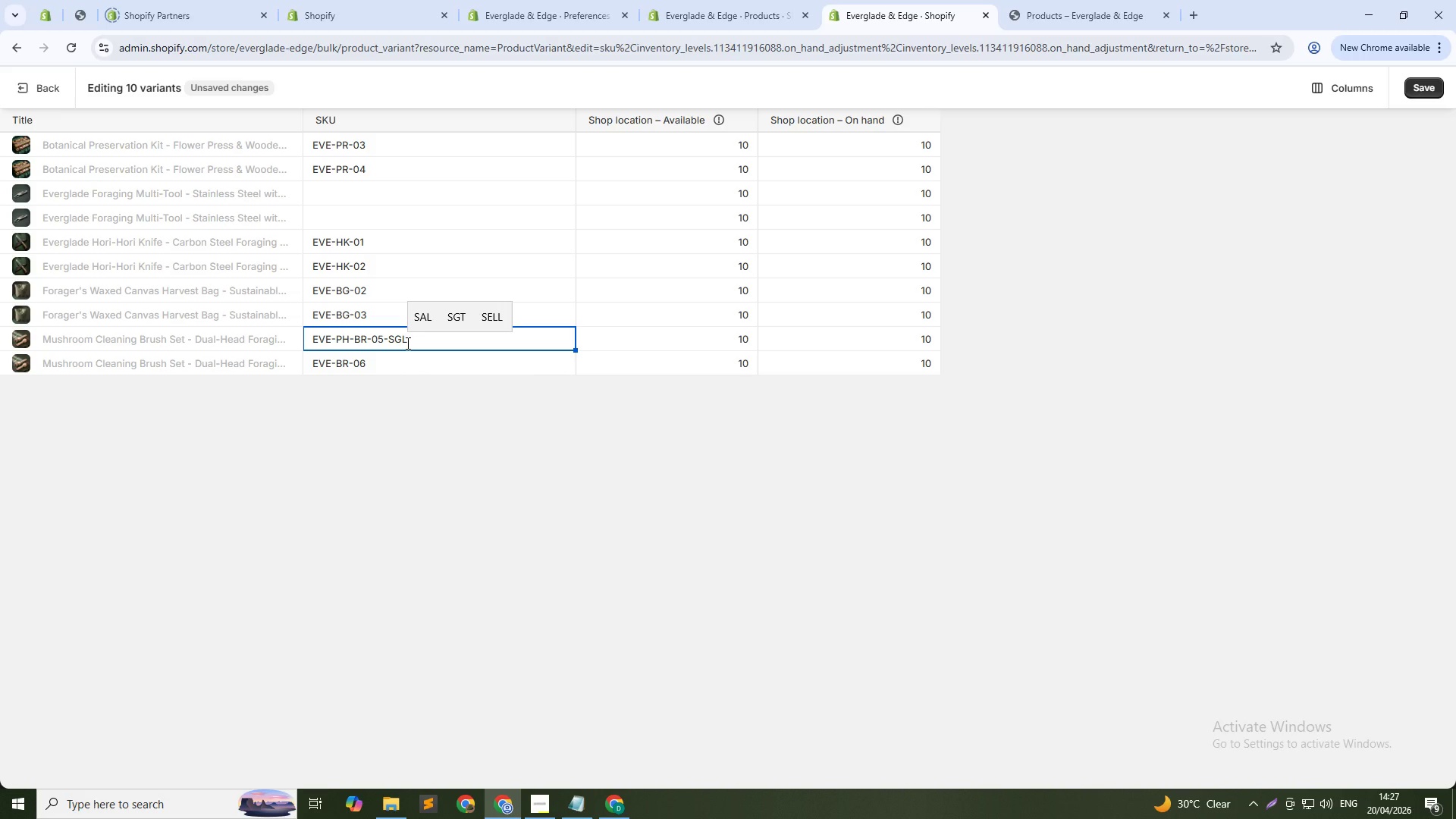 
left_click([400, 359])
 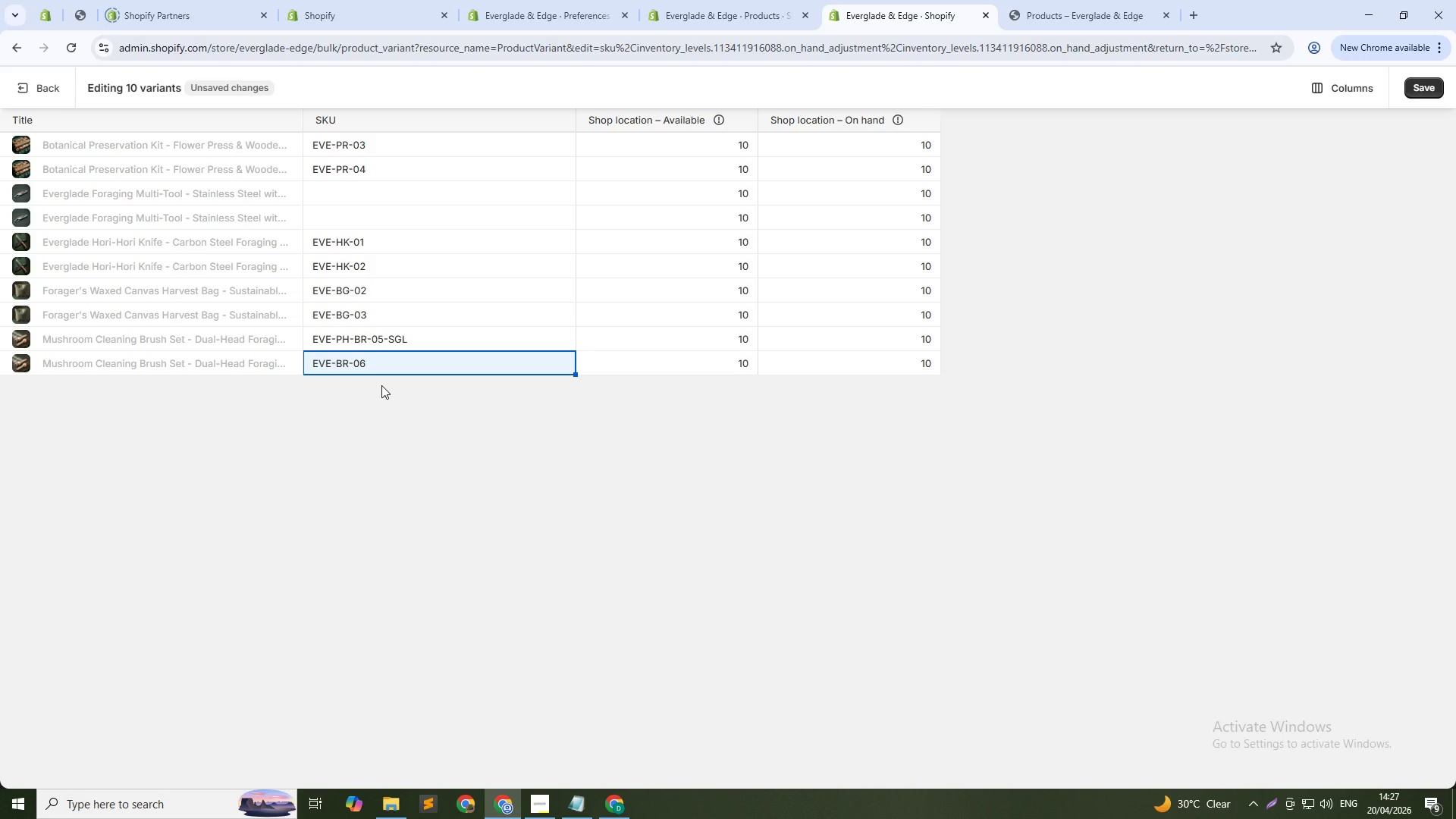 
wait(8.66)
 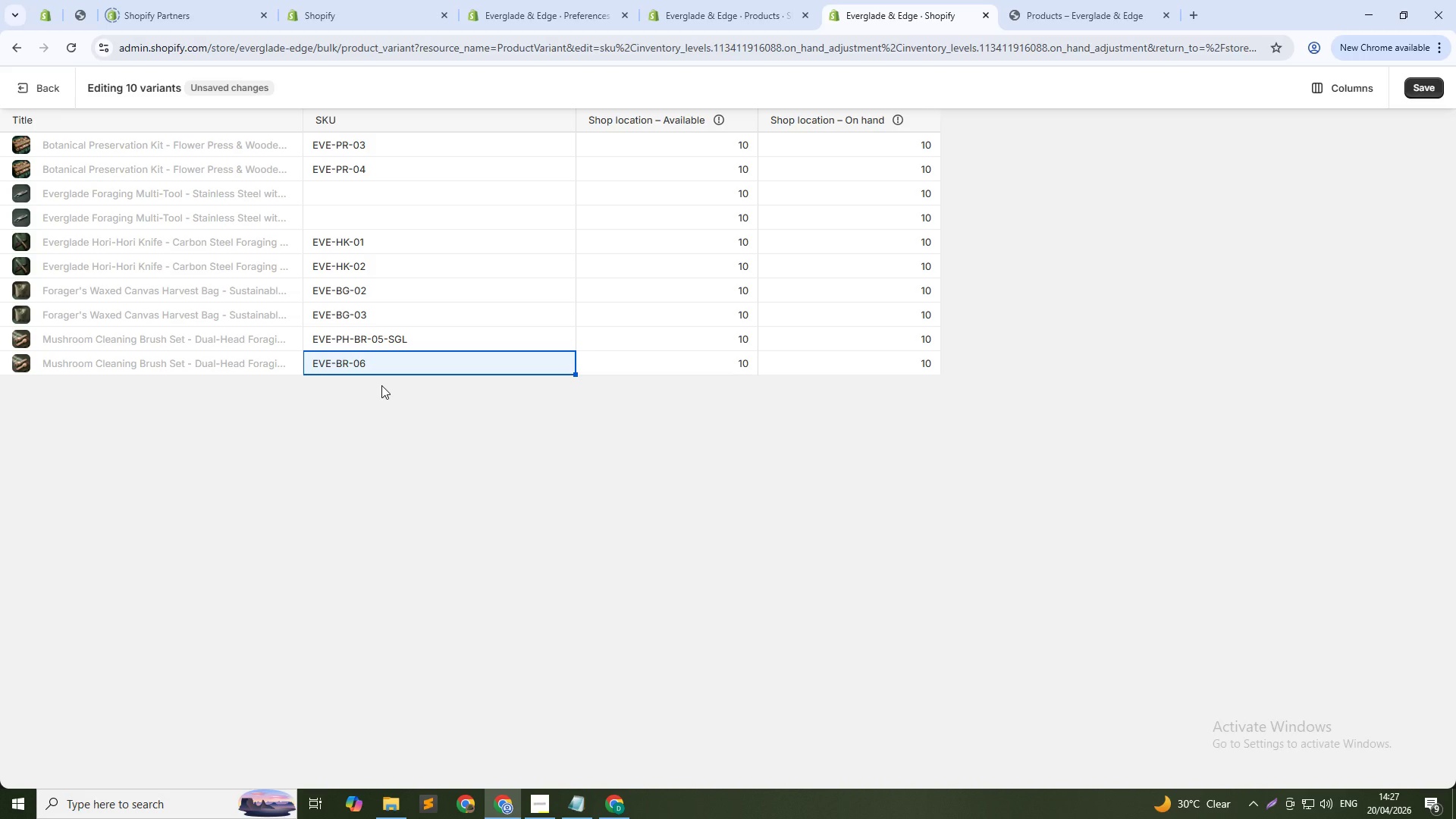 
left_click([408, 372])
 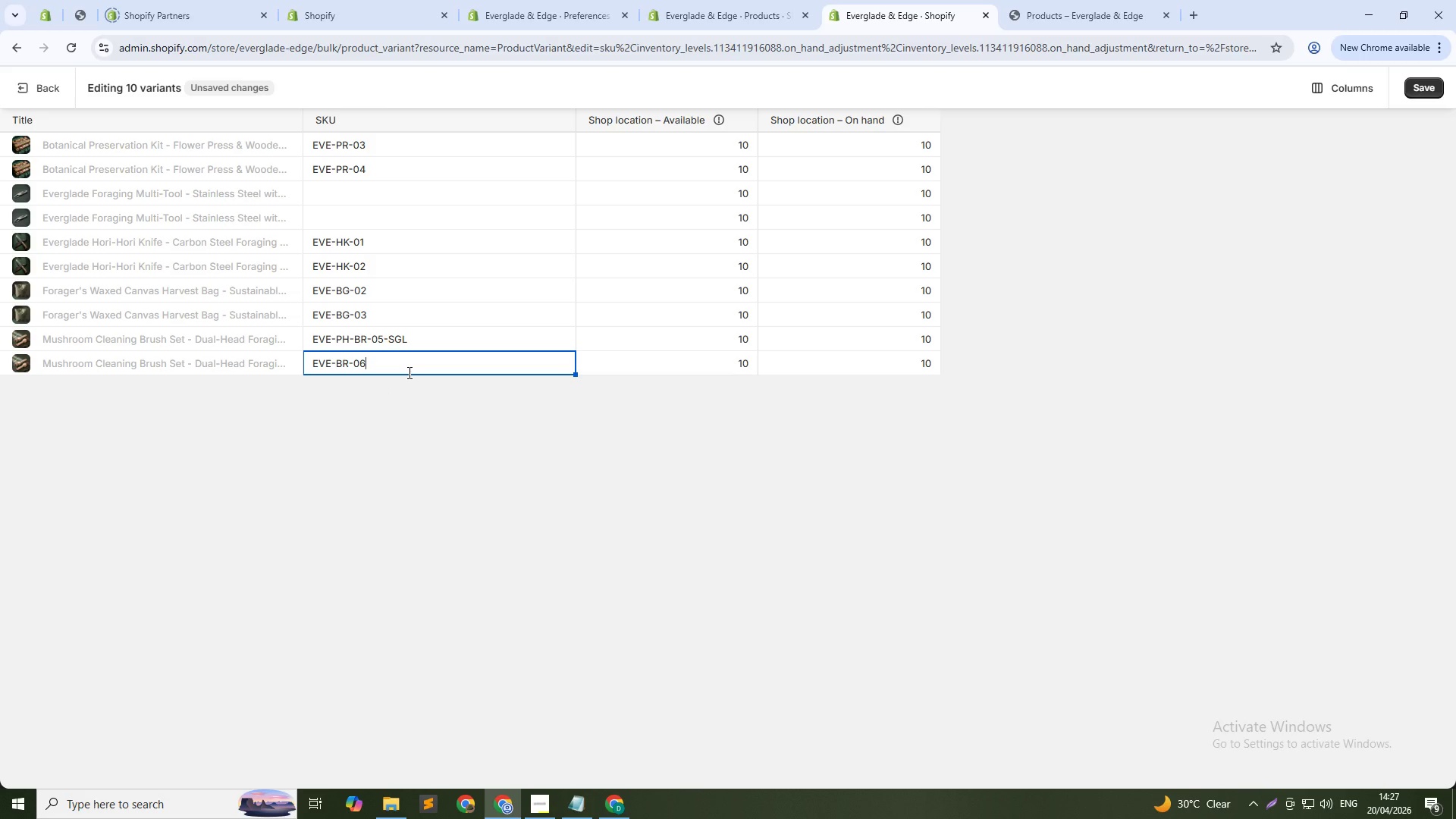 
key(Shift+Q)
 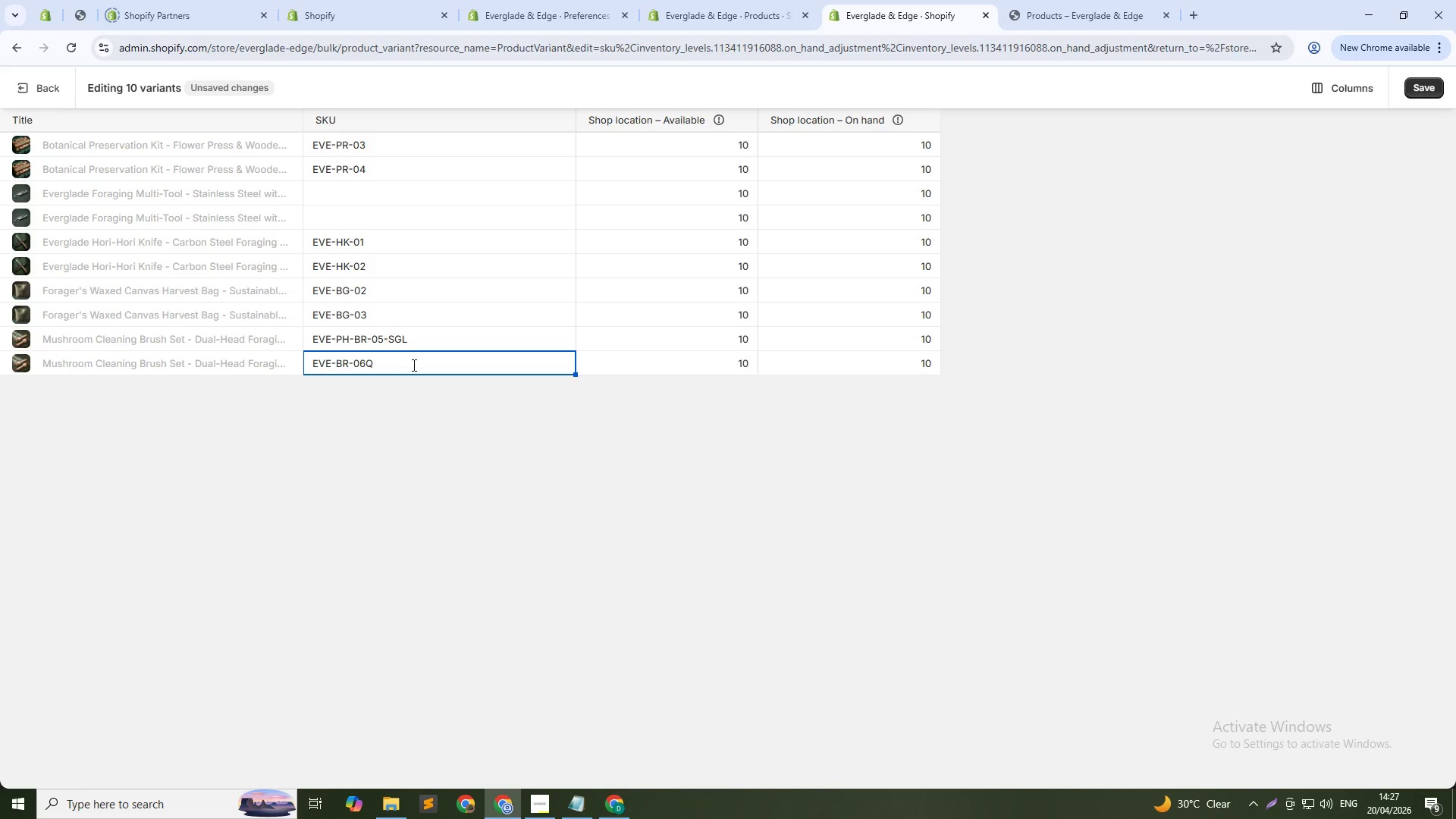 
left_click([413, 364])
 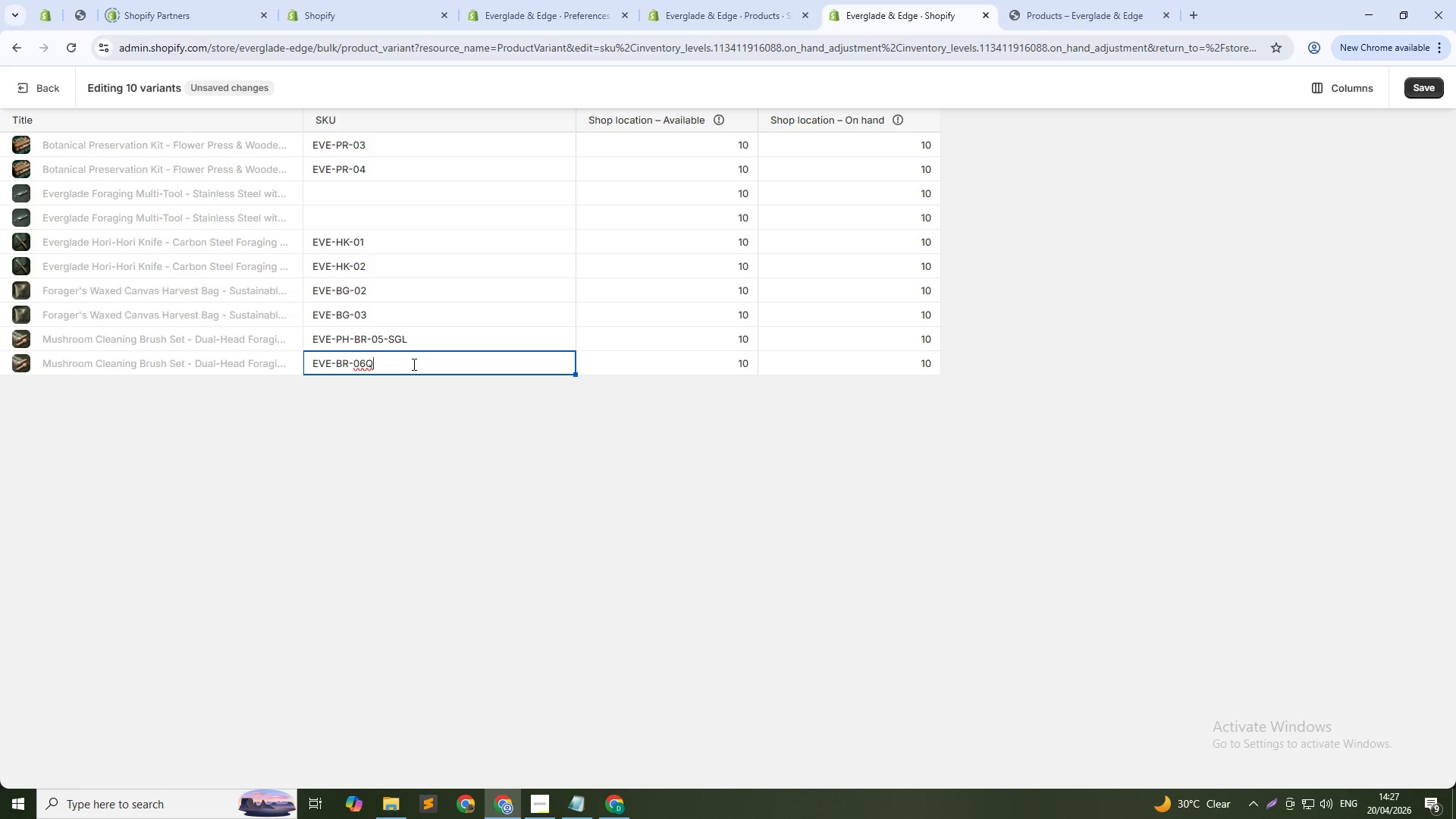 
key(Control+A)
 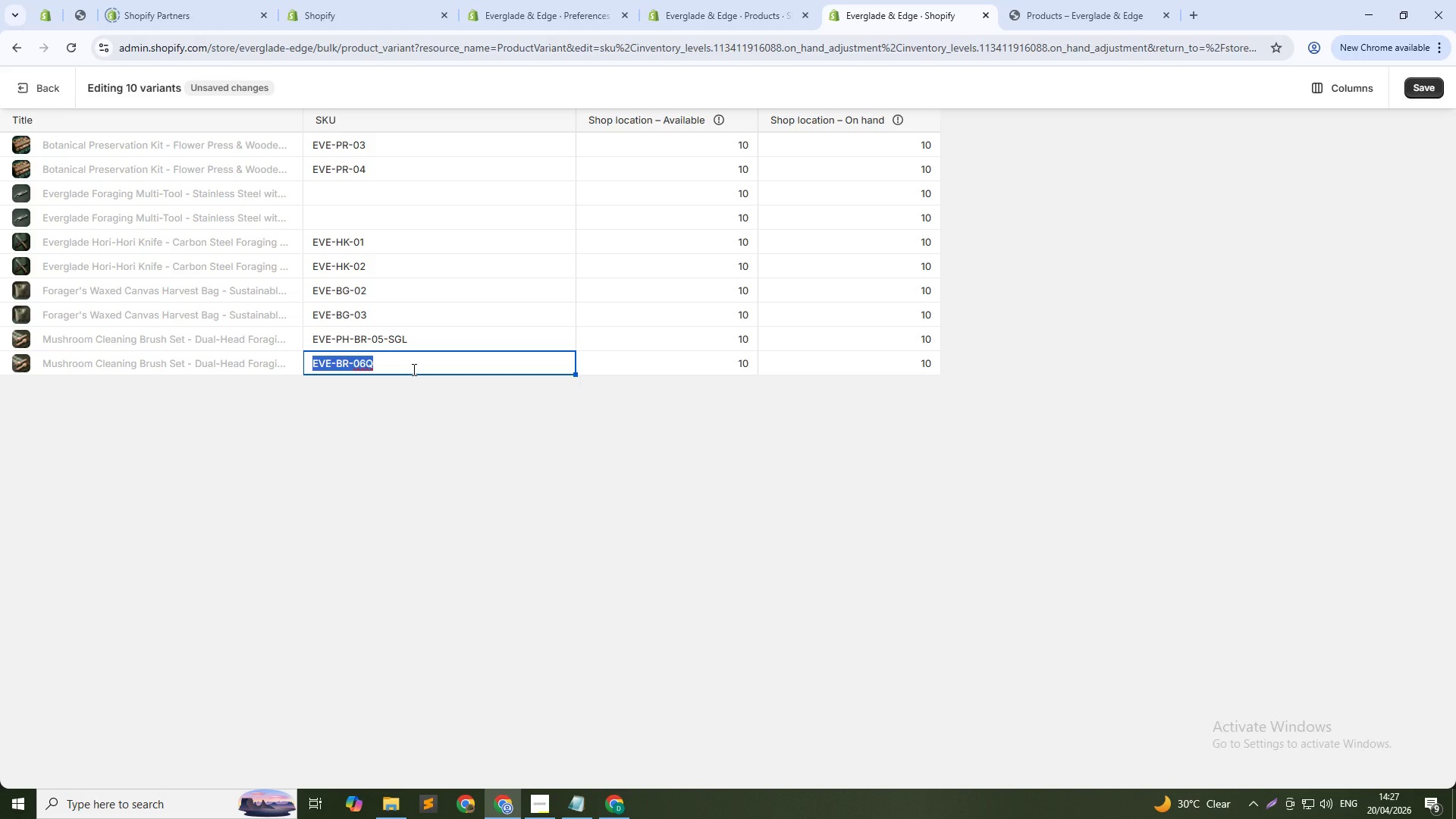 
type(EVE-PH-BR-05-SET)
 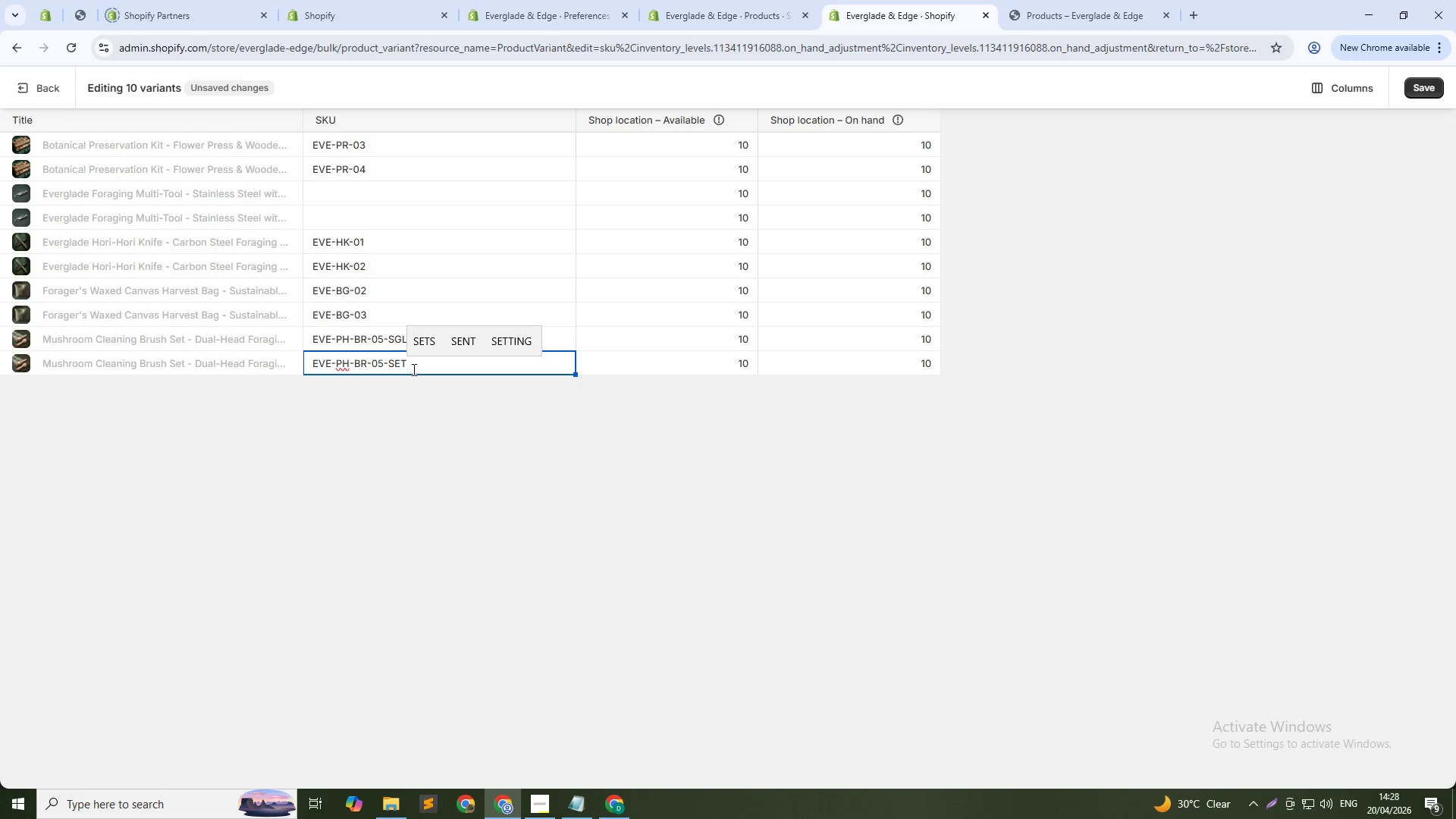 
left_click([397, 312])
 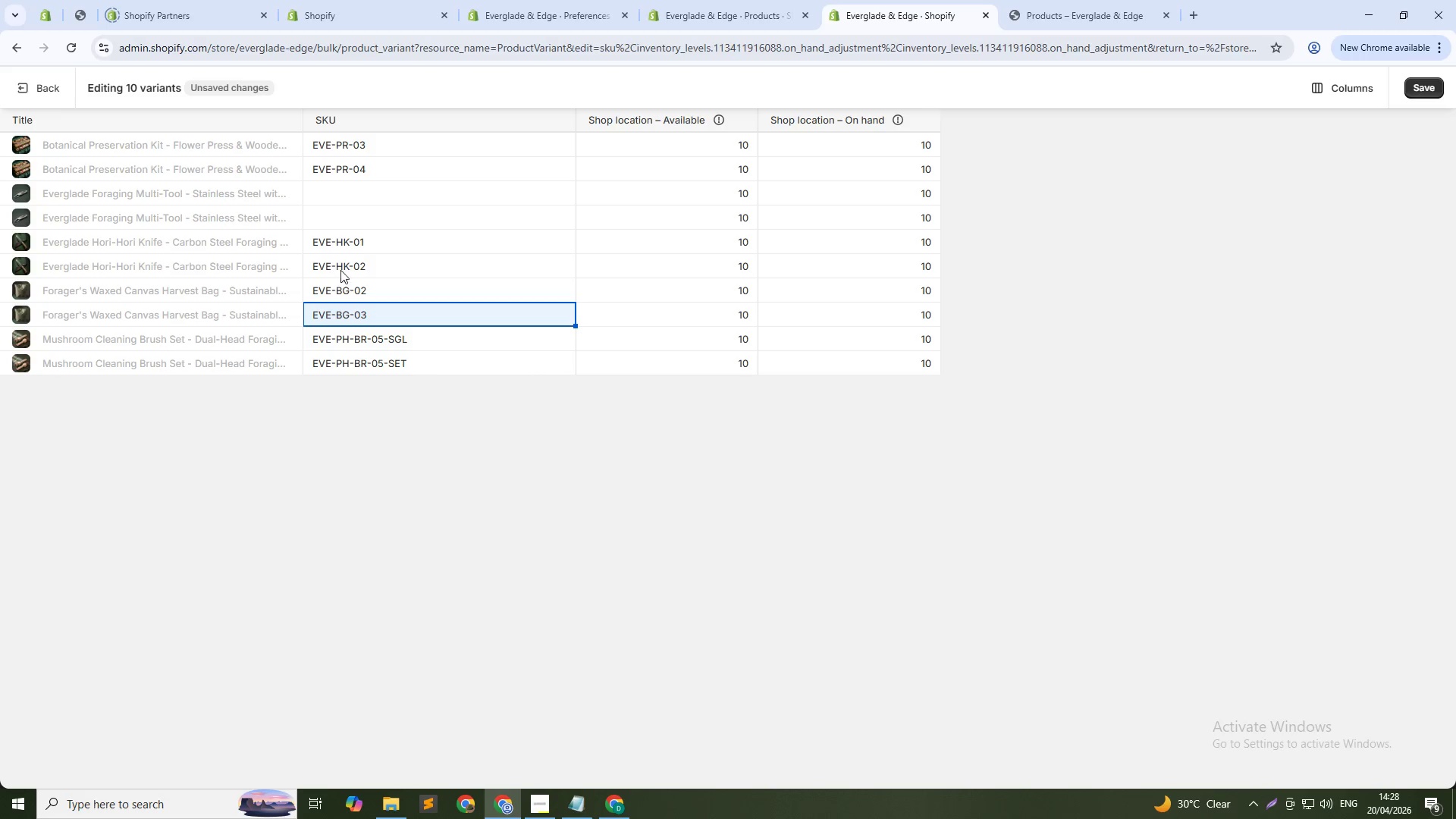 
wait(28.19)
 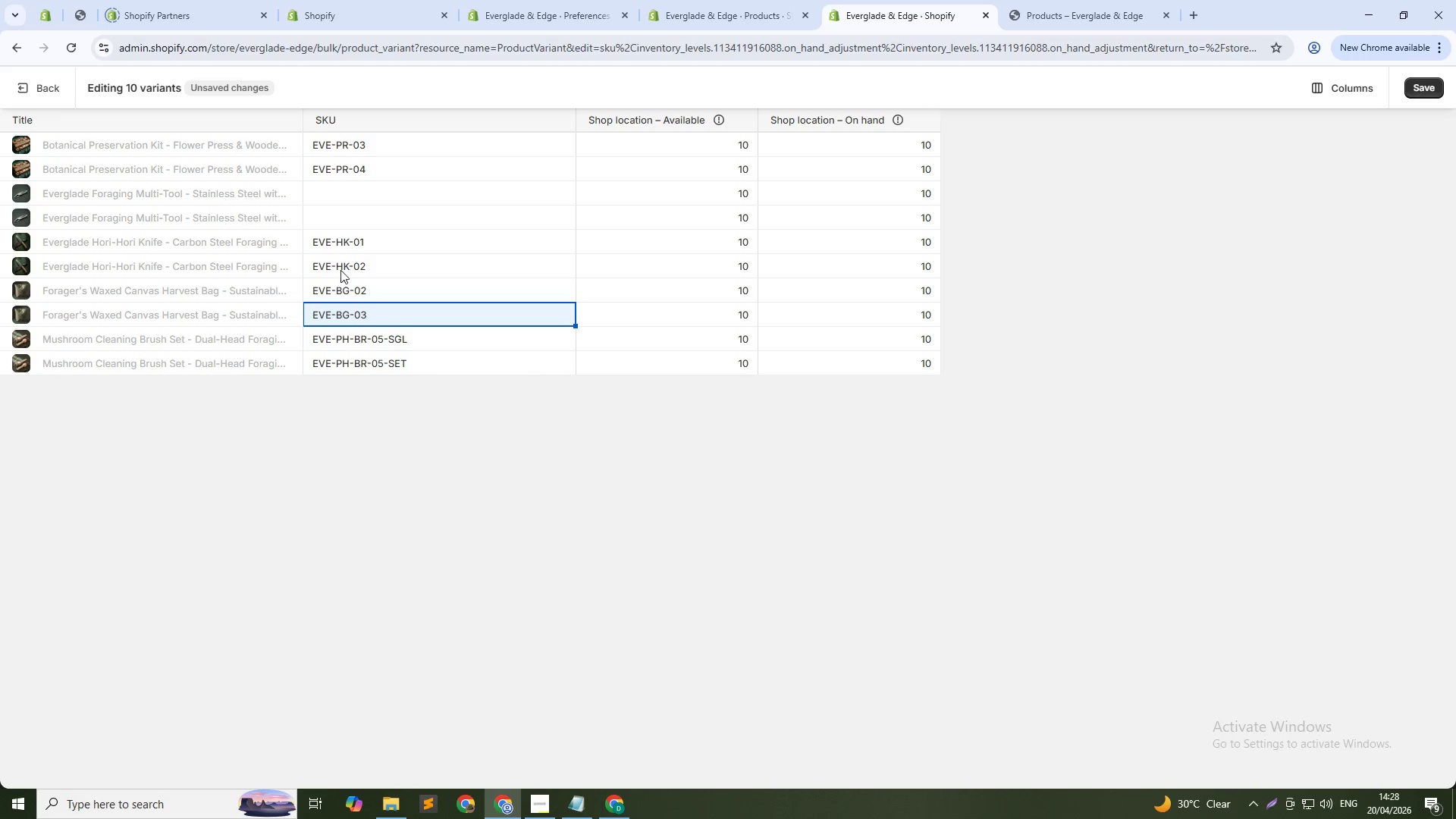 
double_click([365, 290])
 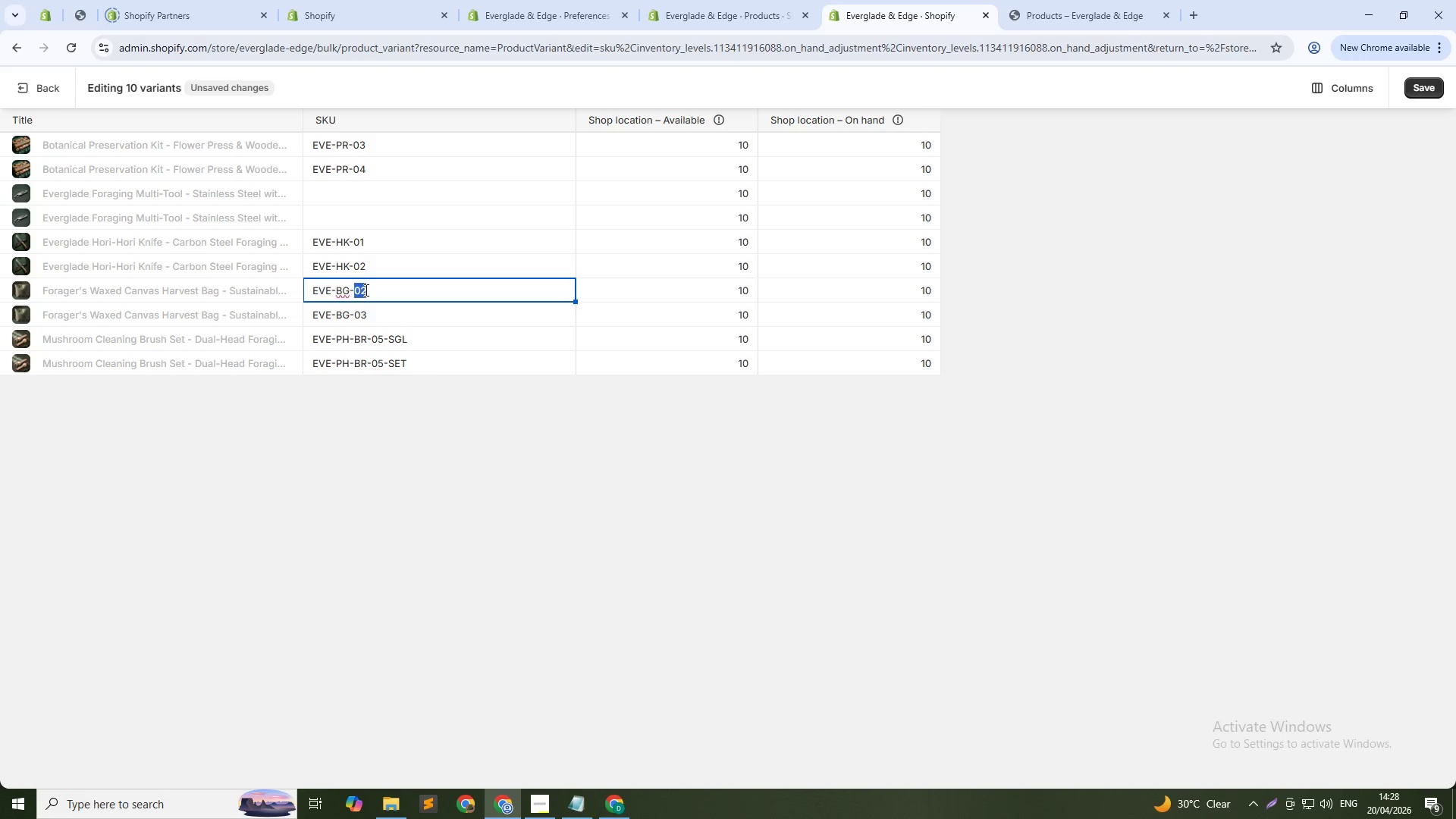 
triple_click([365, 290])
 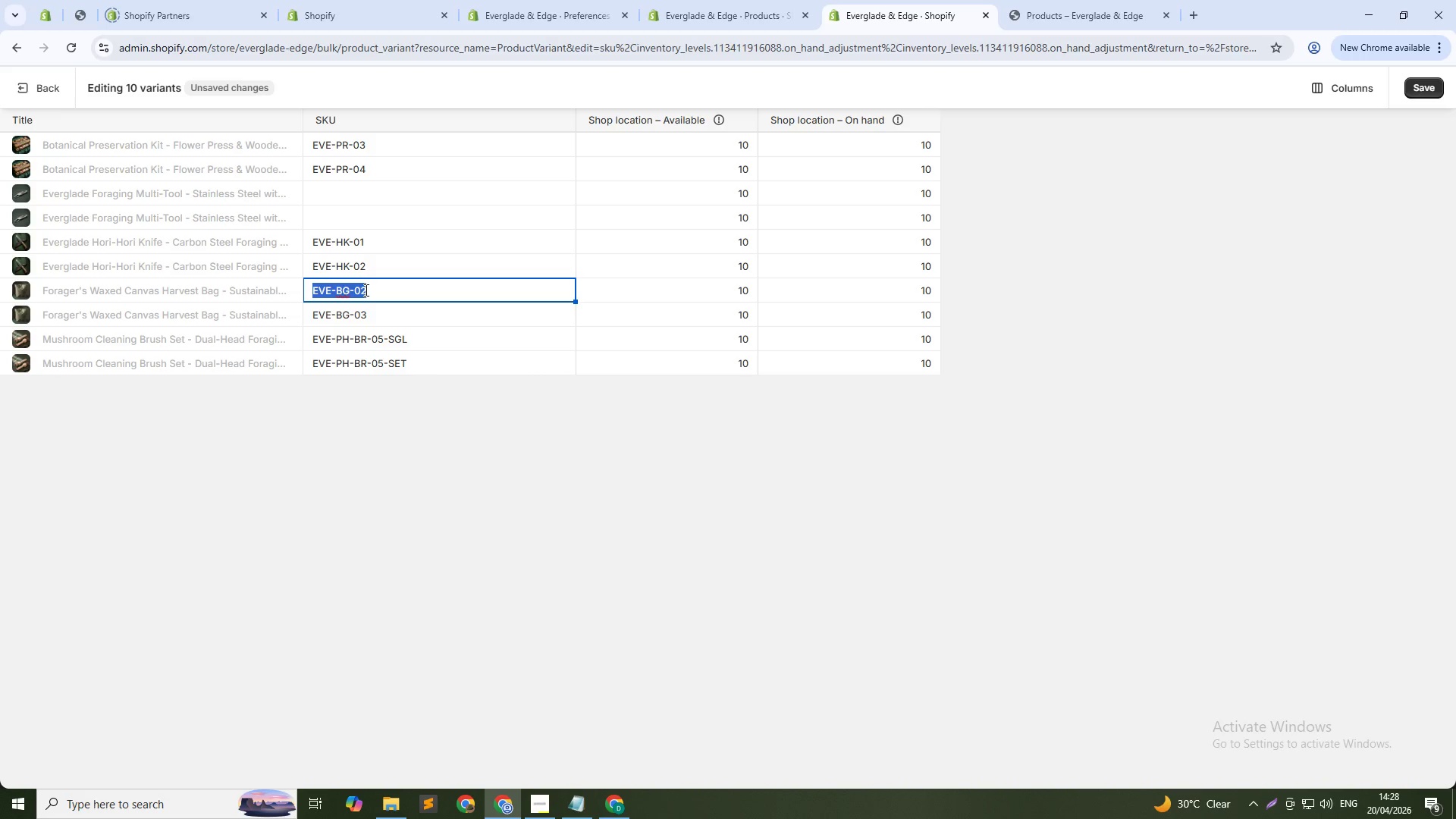 
type(EE)
key(Backspace)
type(VE-)
 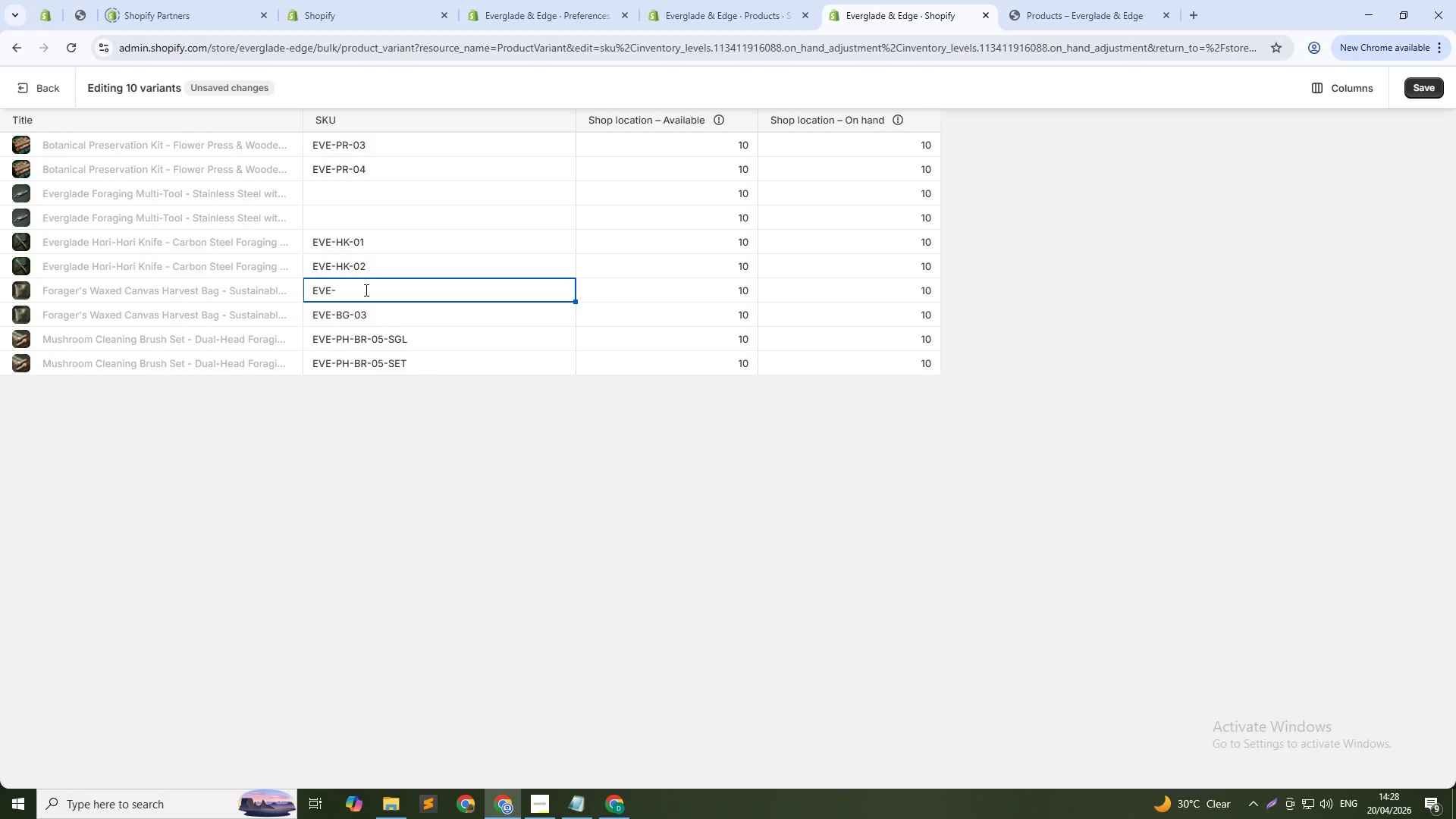 
wait(7.31)
 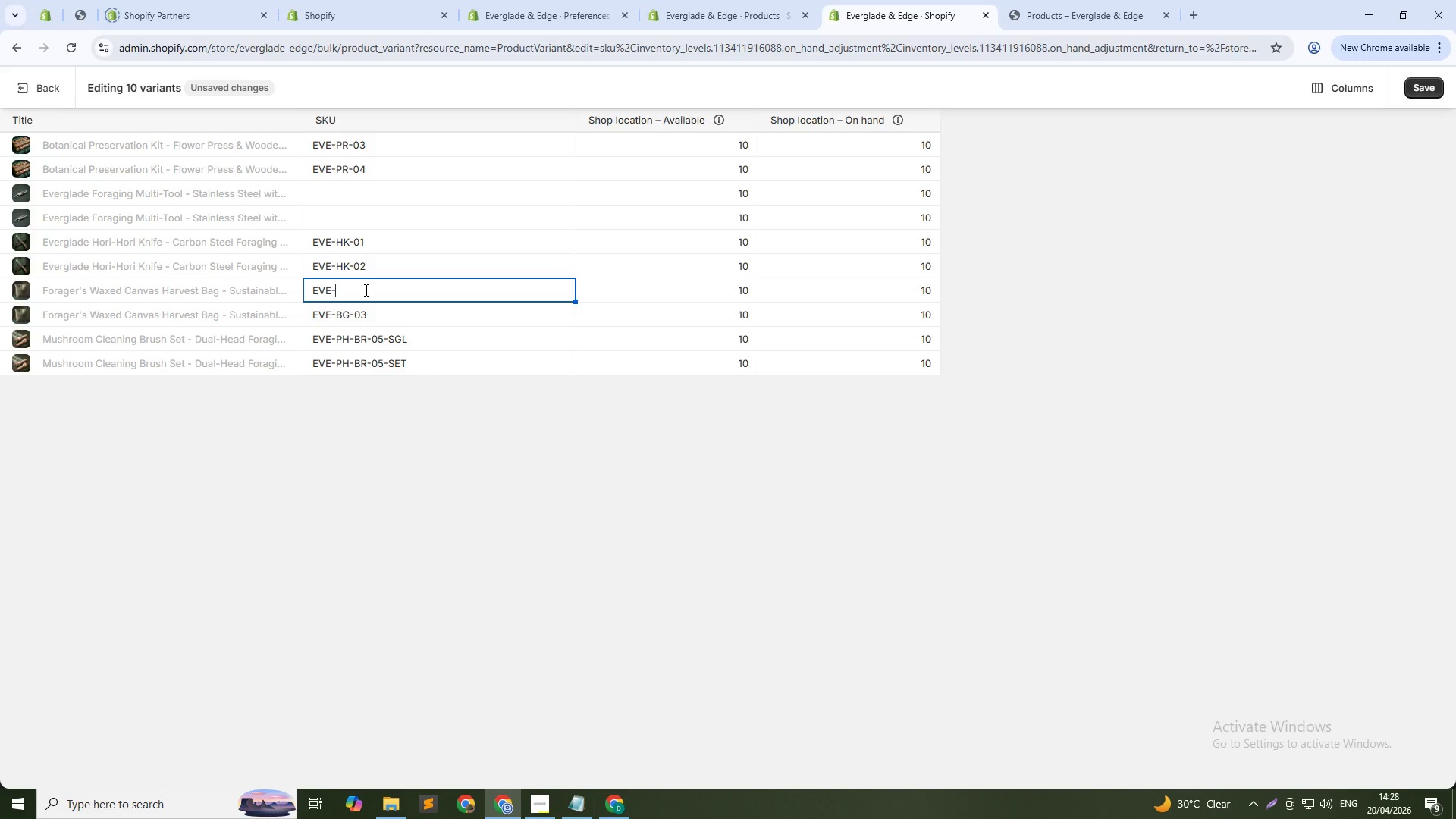 
type(PH-BG-02)
 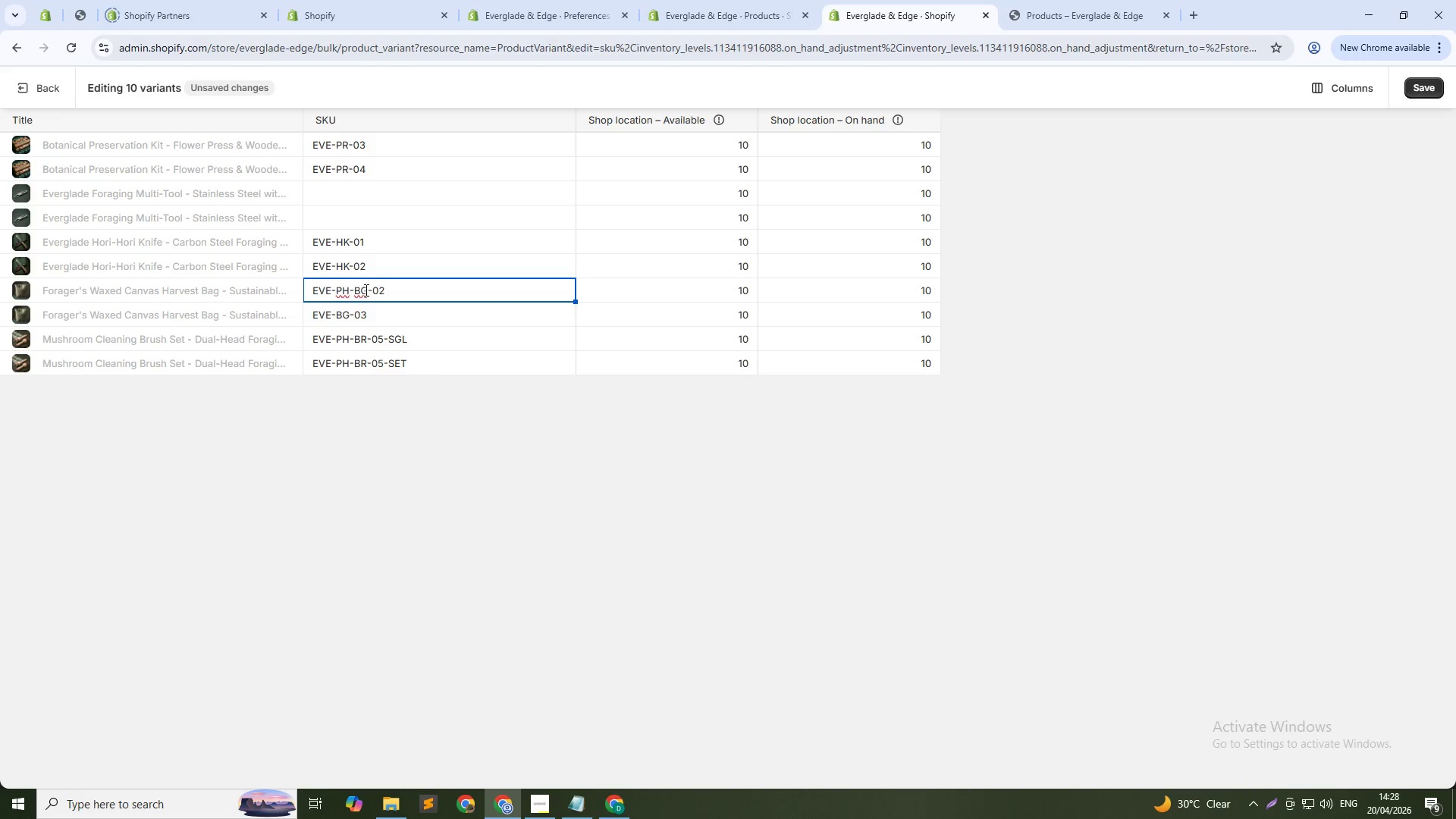 
wait(8.27)
 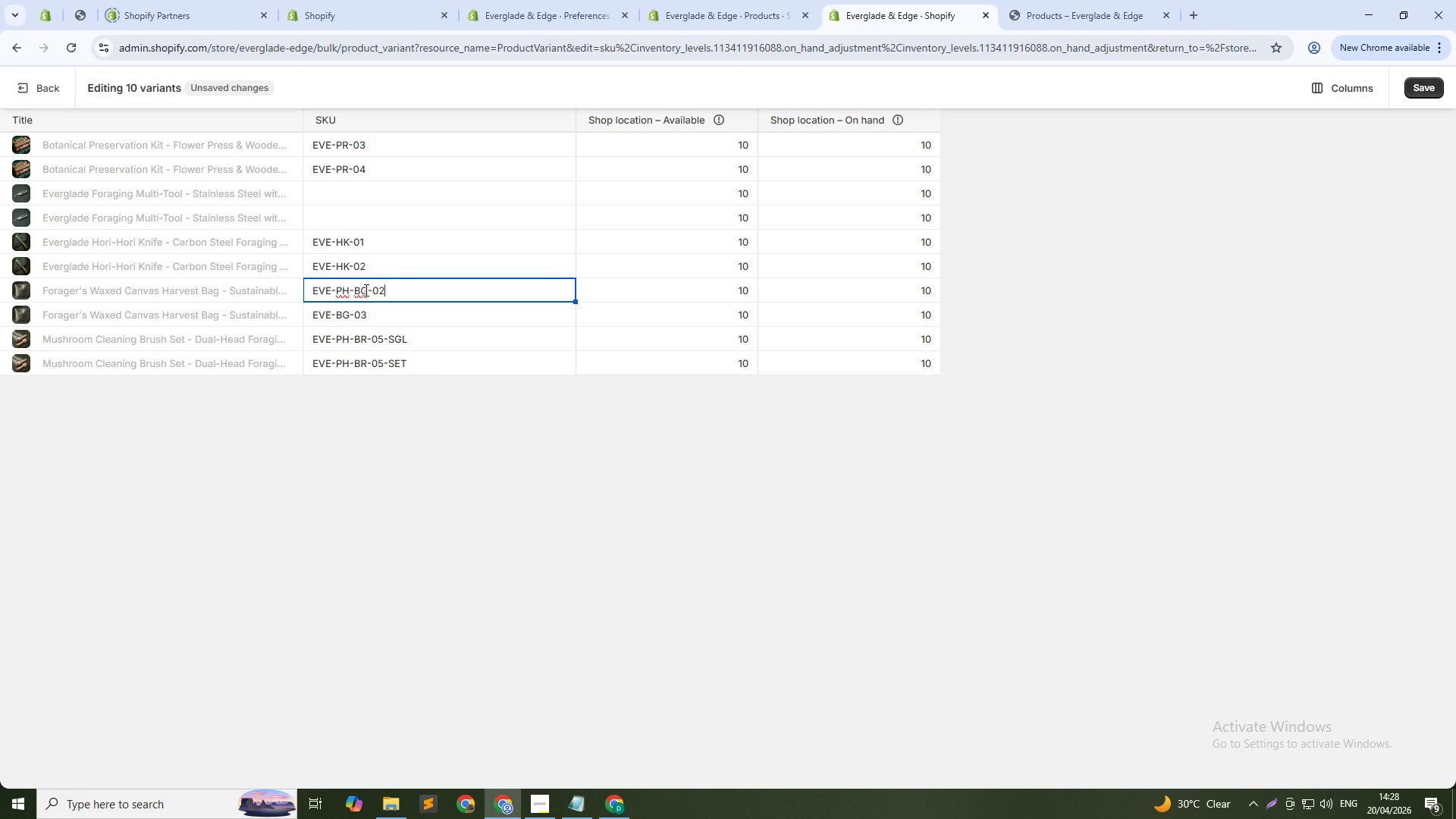 
type(-SML)
 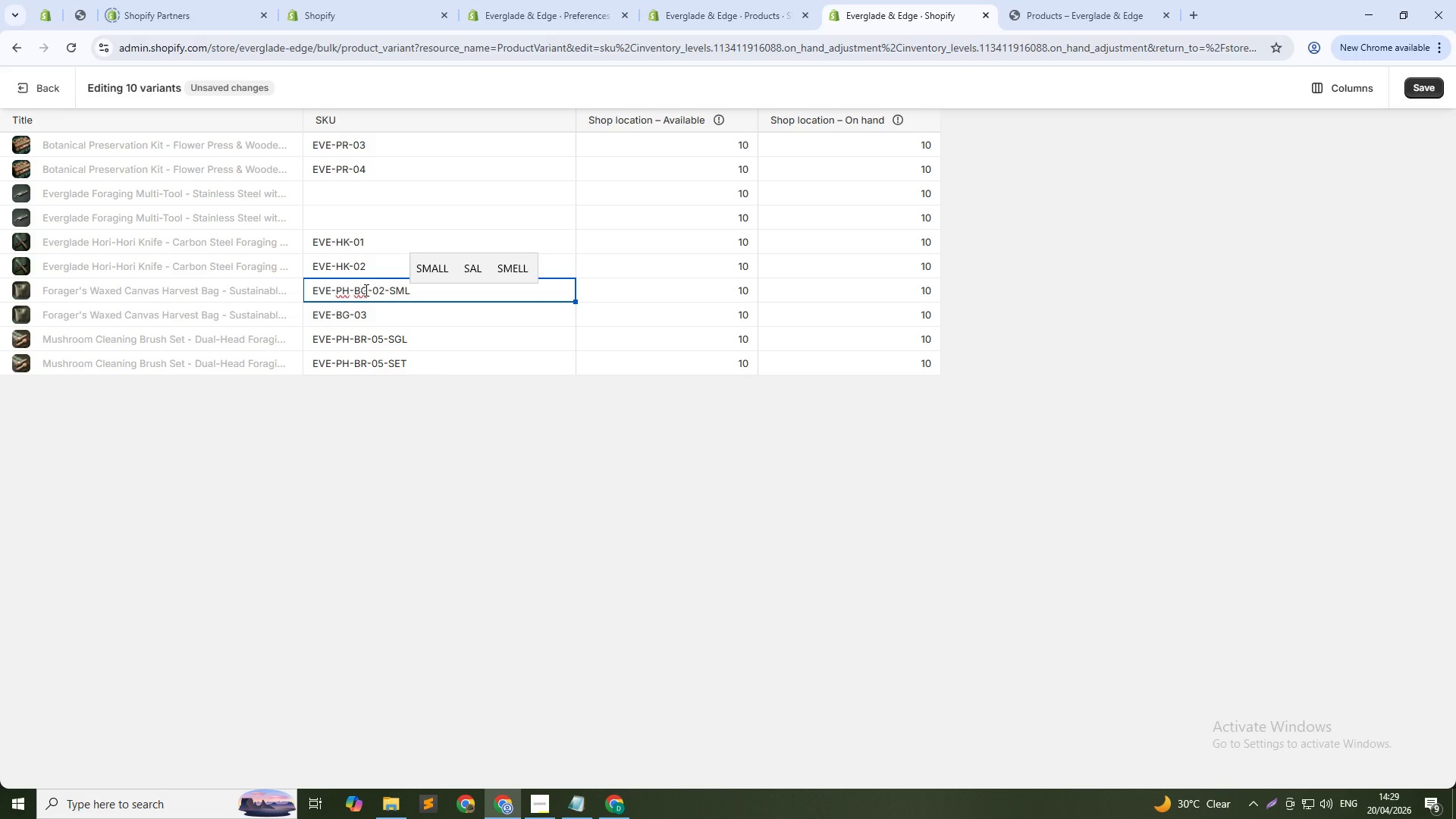 
wait(6.98)
 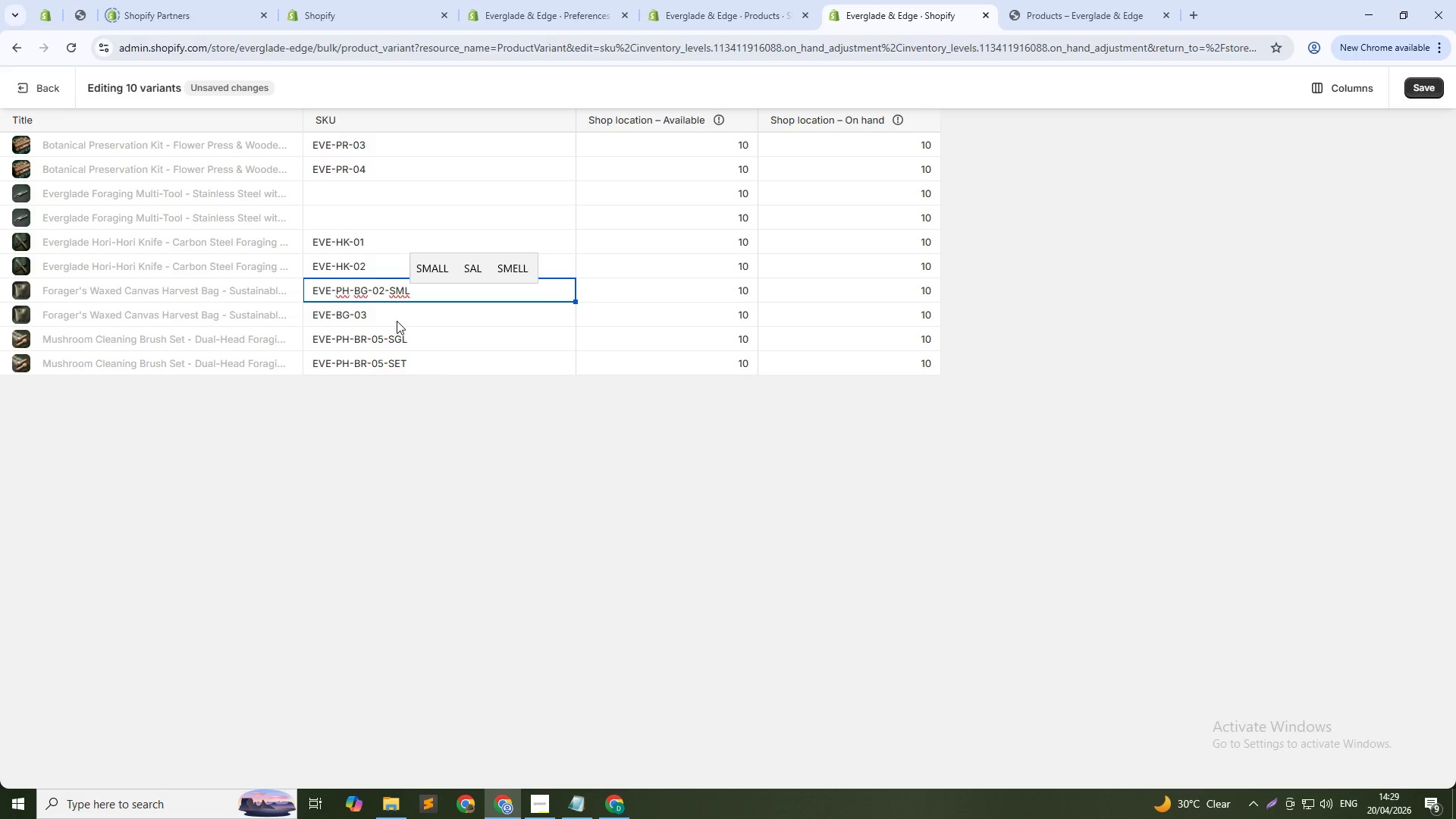 
left_click([357, 316])
 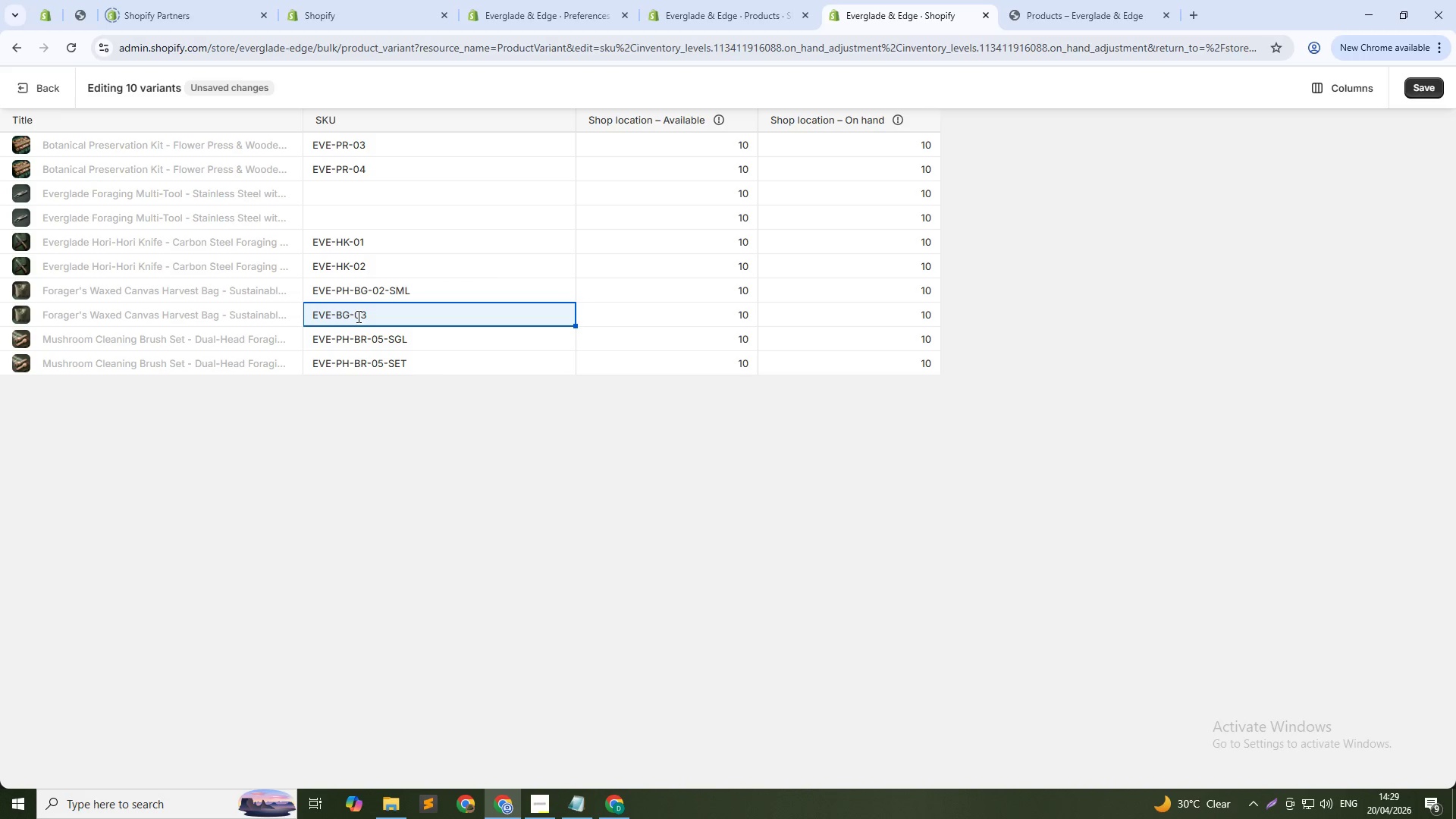 
key(Control+A)
 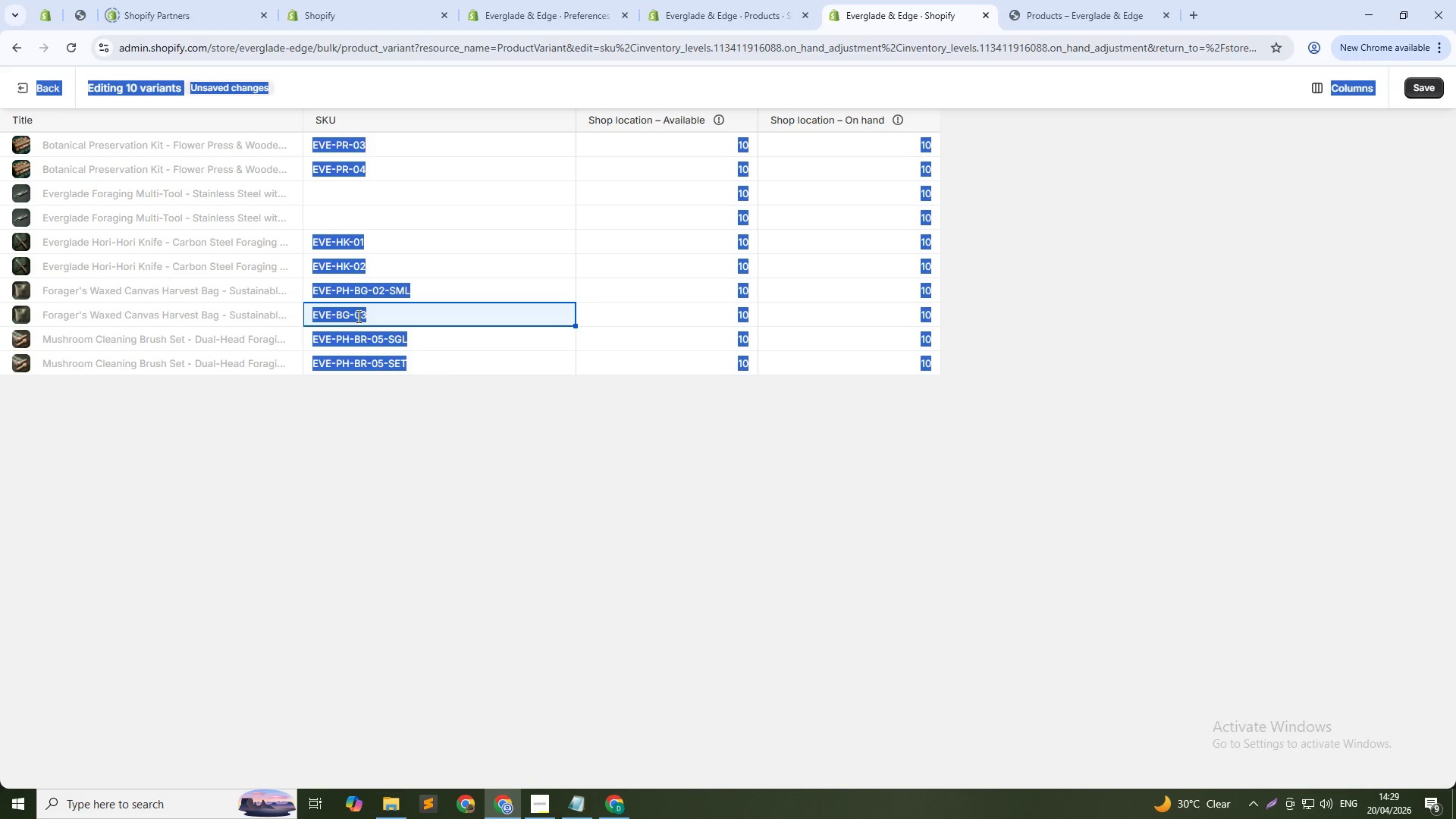 
left_click([357, 316])
 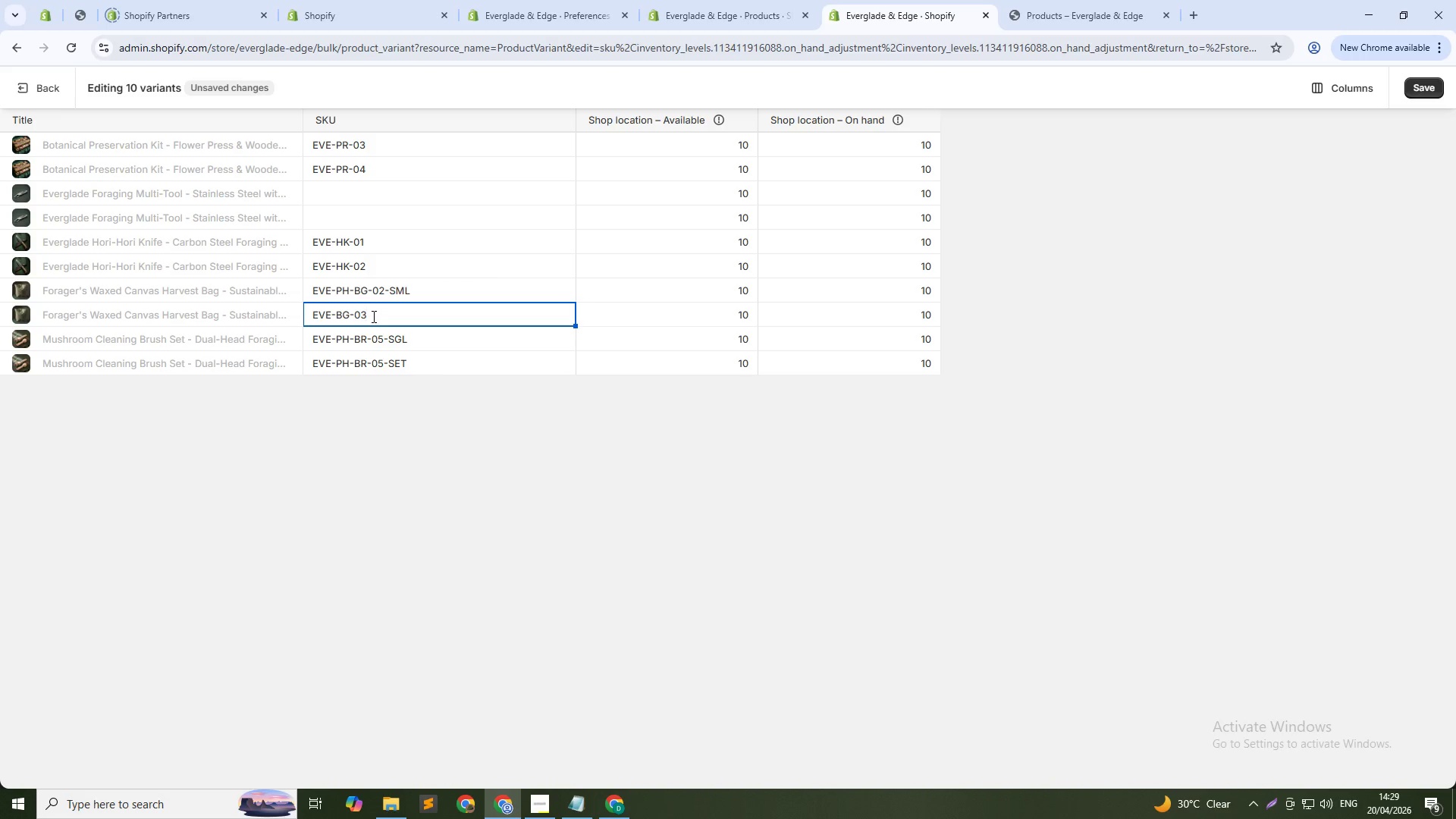 
double_click([372, 316])
 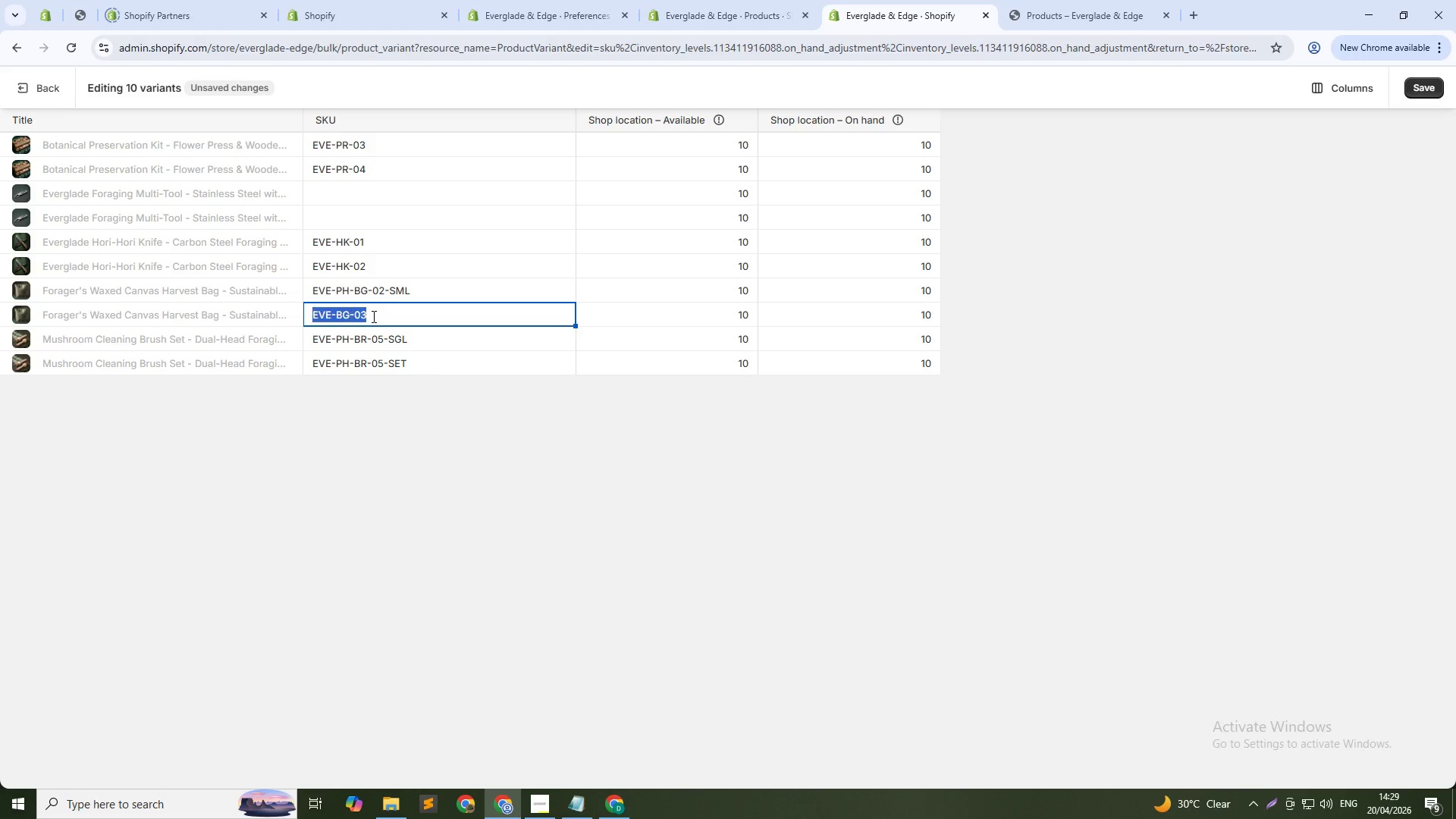 
triple_click([372, 316])
 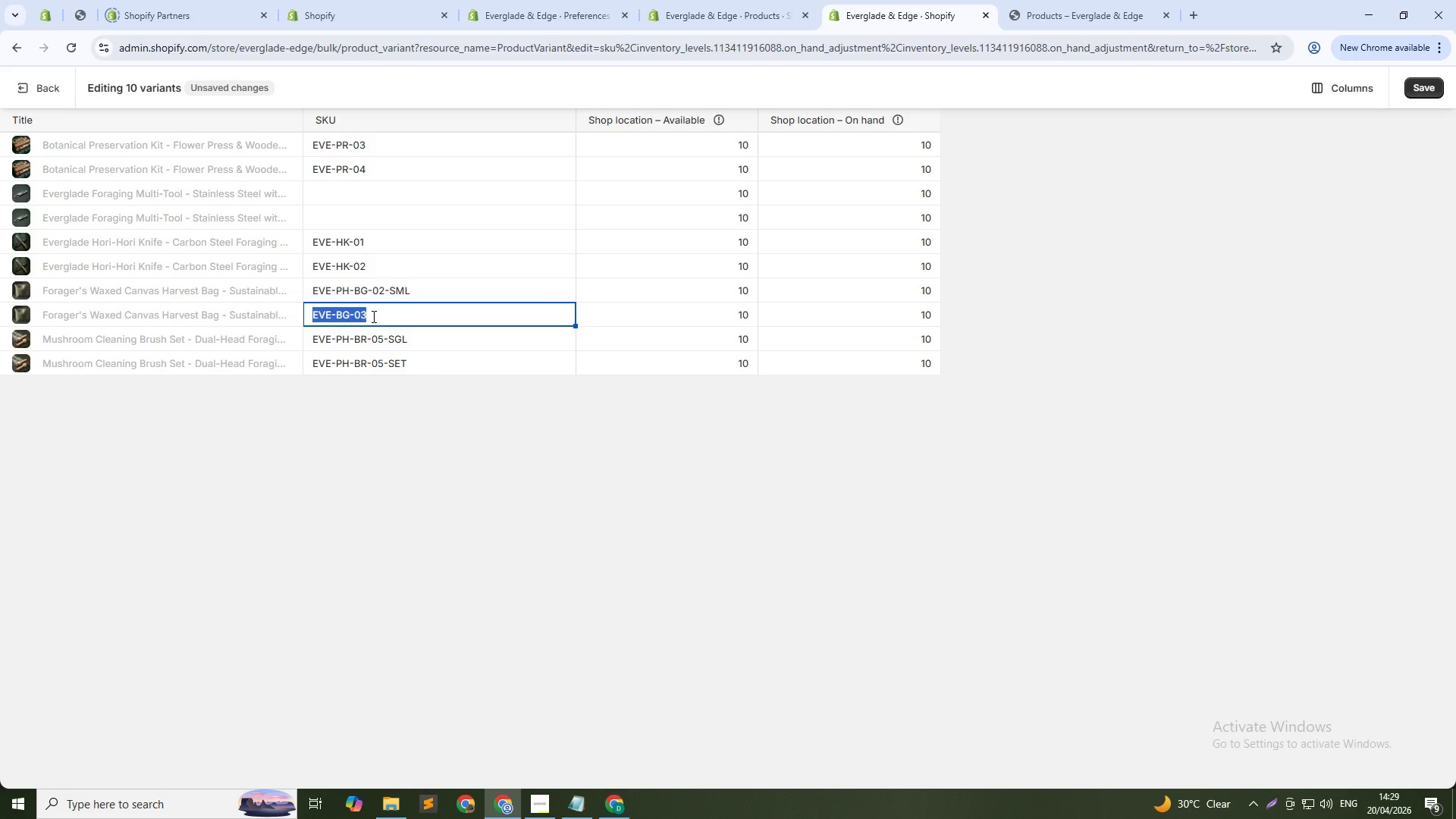 
type(EVE-PH_)
key(Backspace)
type(-BG-0)
 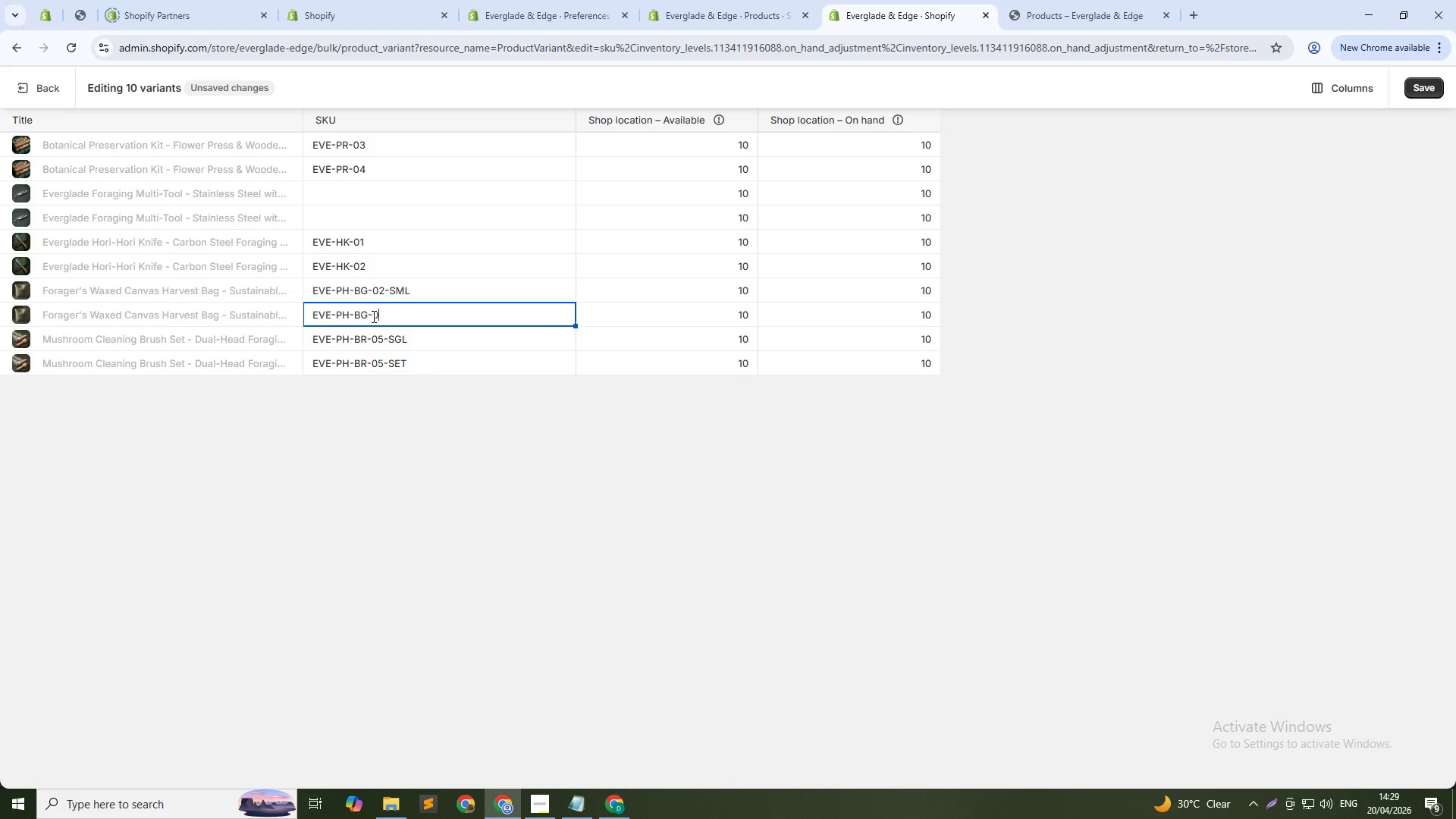 
 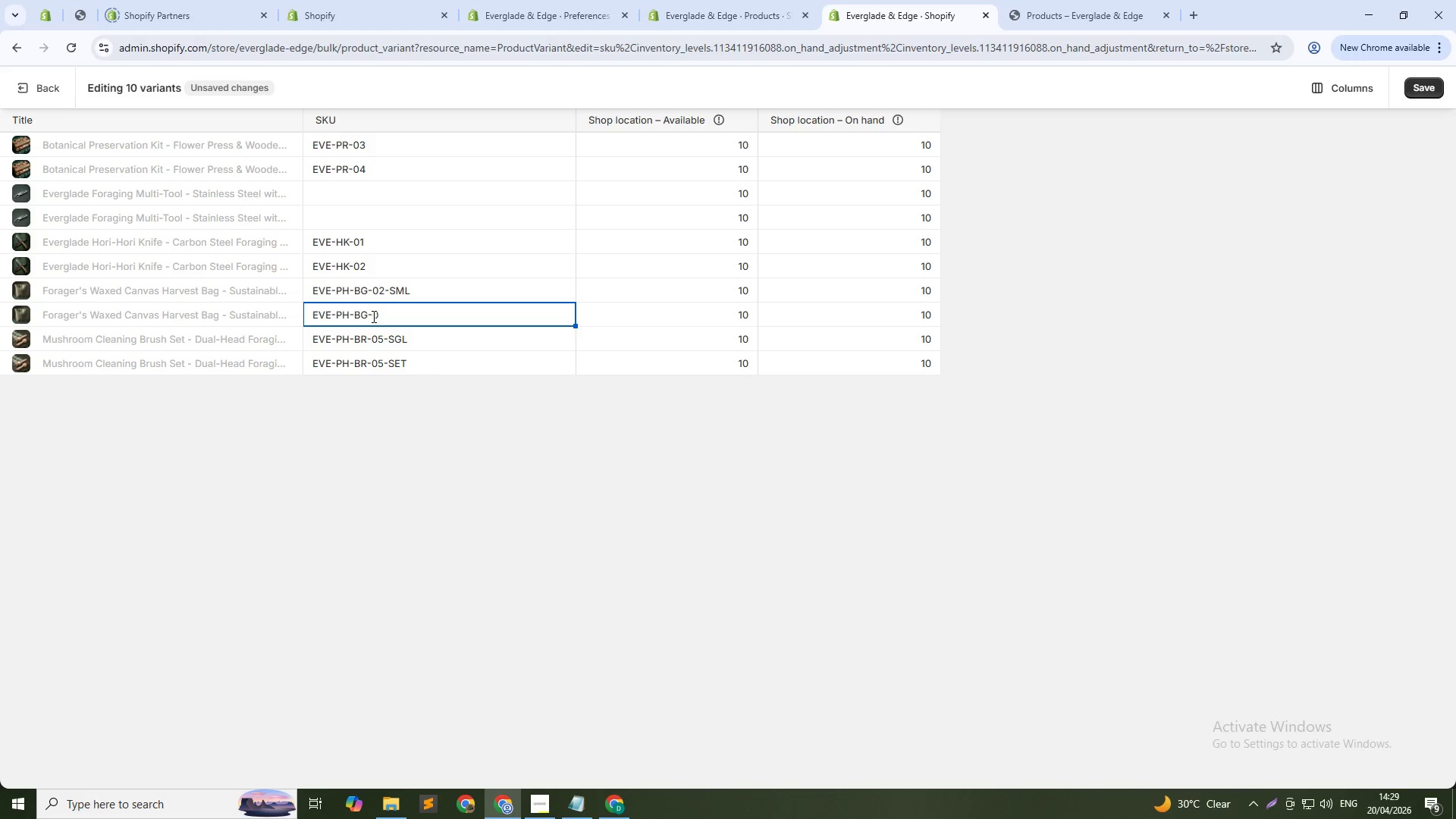 
key(ArrowDown)
 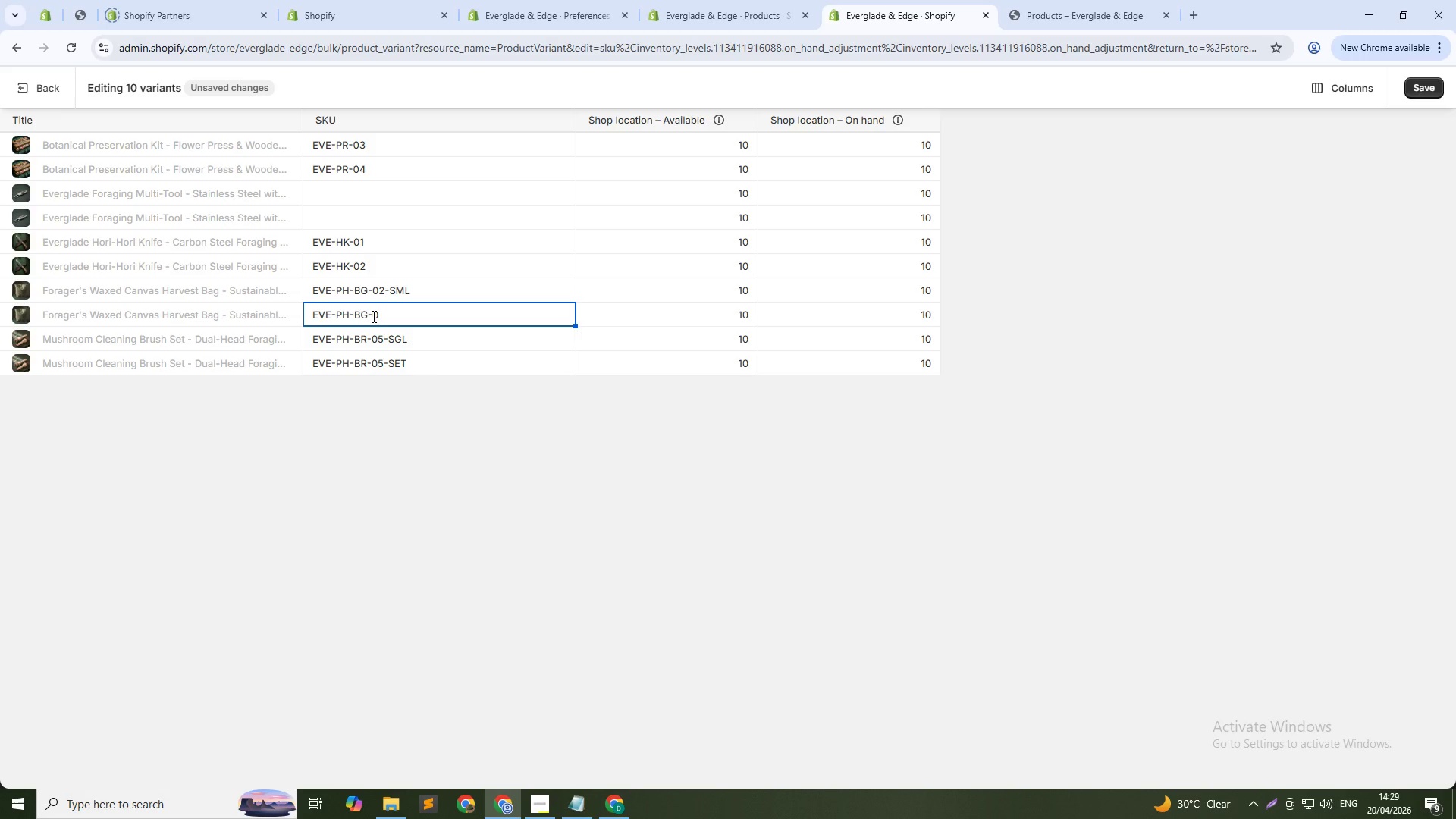 
hold_key(key=ShiftLeft, duration=0.53)
 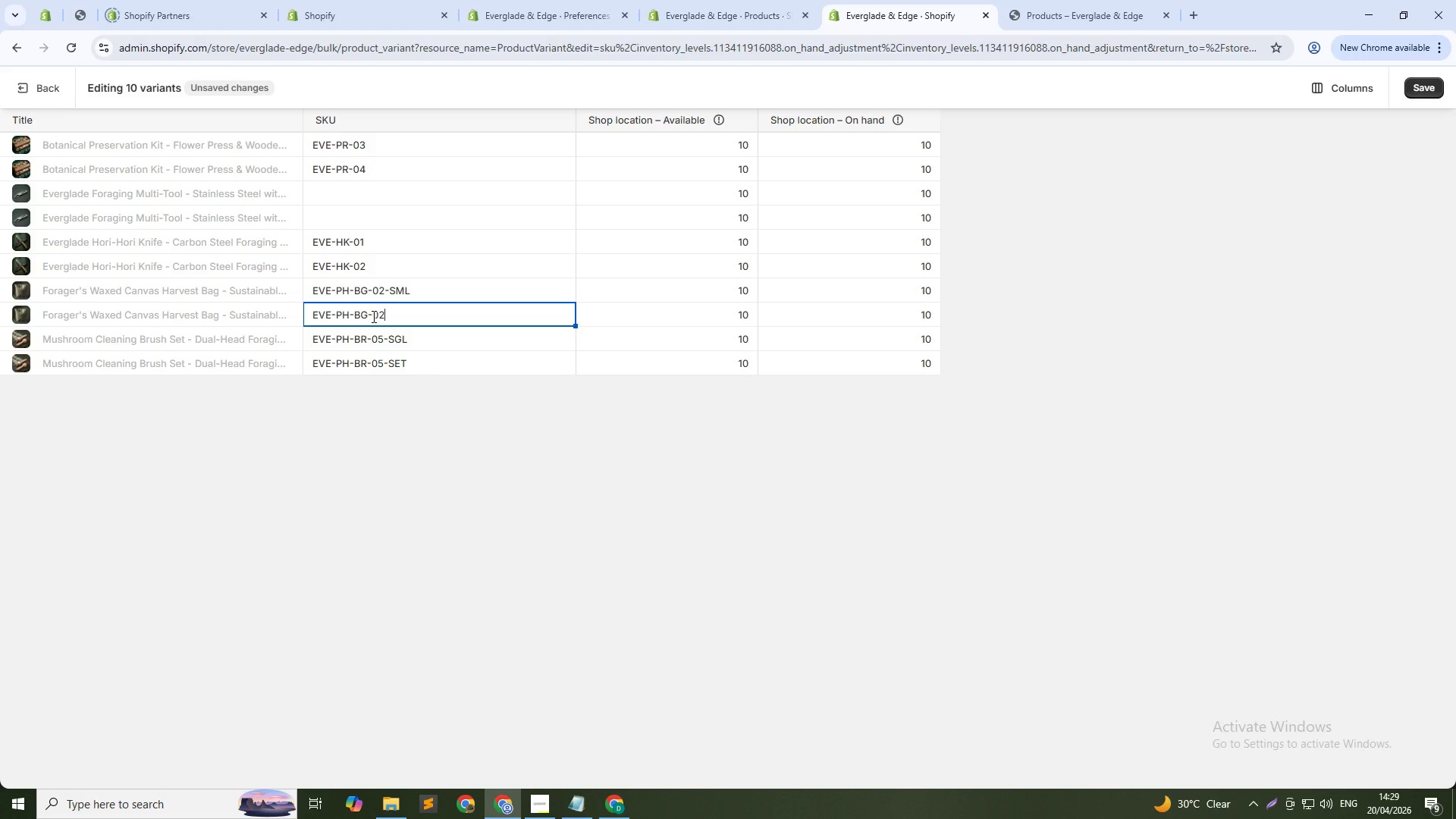 
type(2-LRG)
 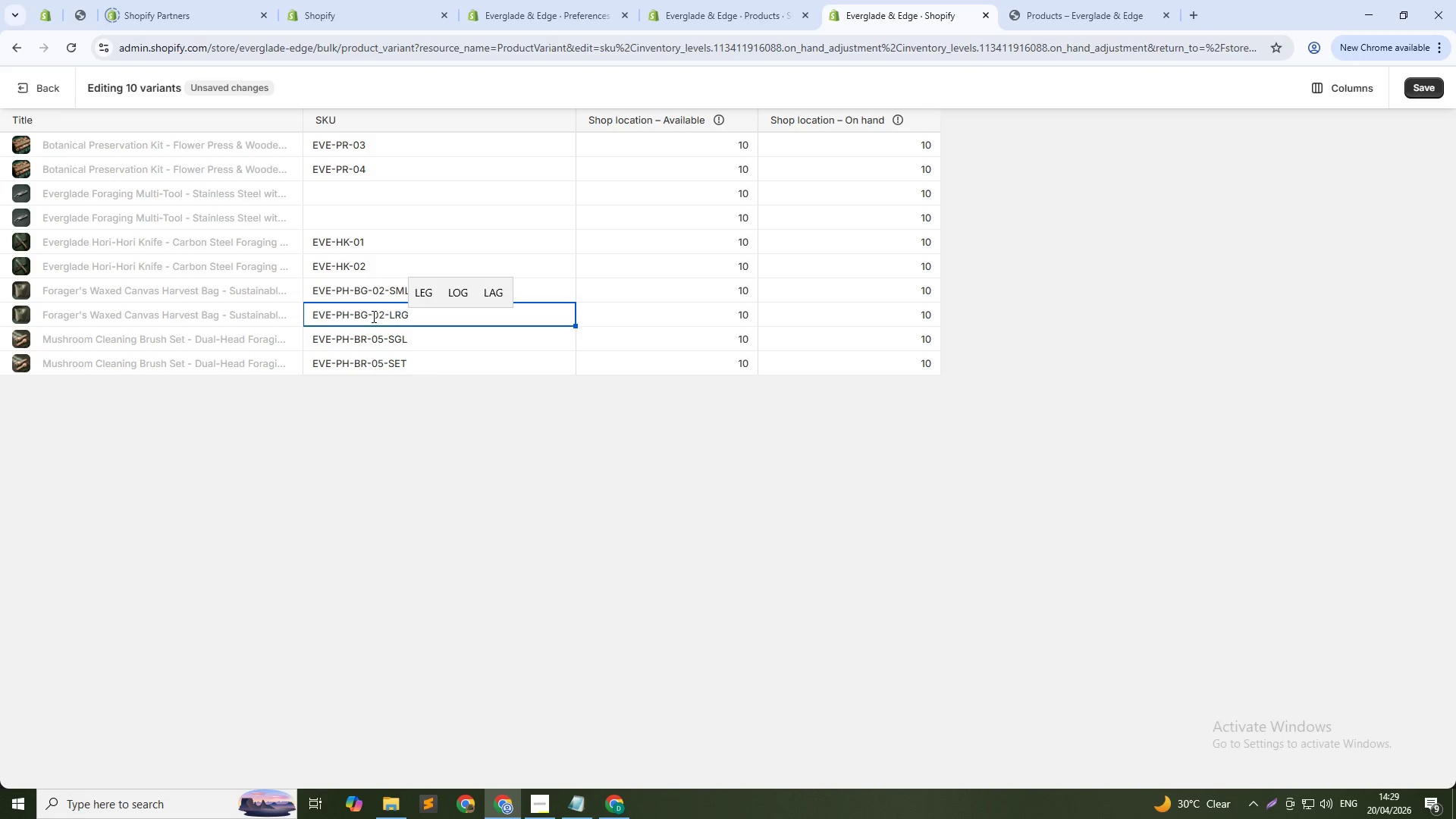 
mouse_move([292, 411])
 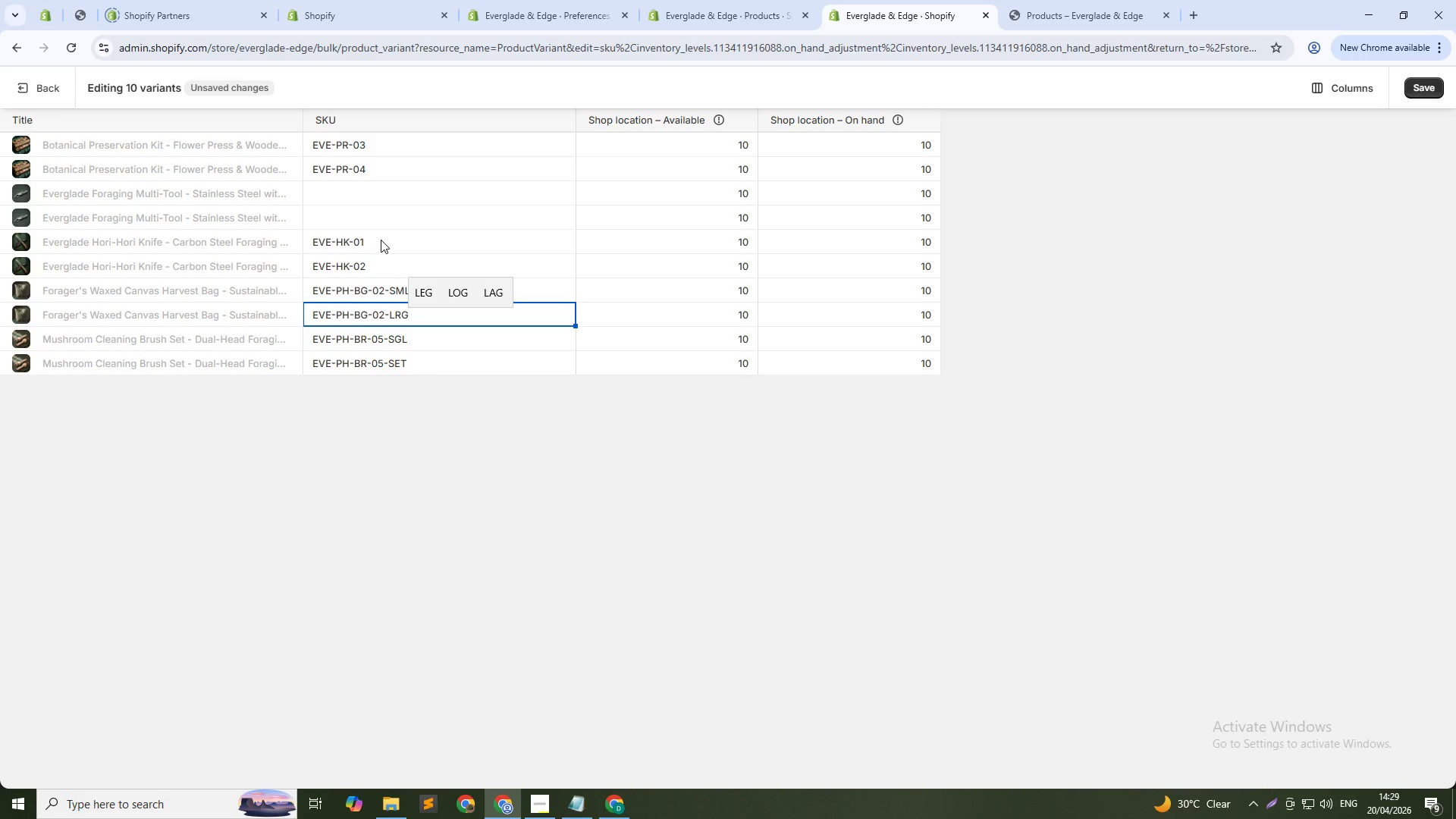 
left_click([381, 240])
 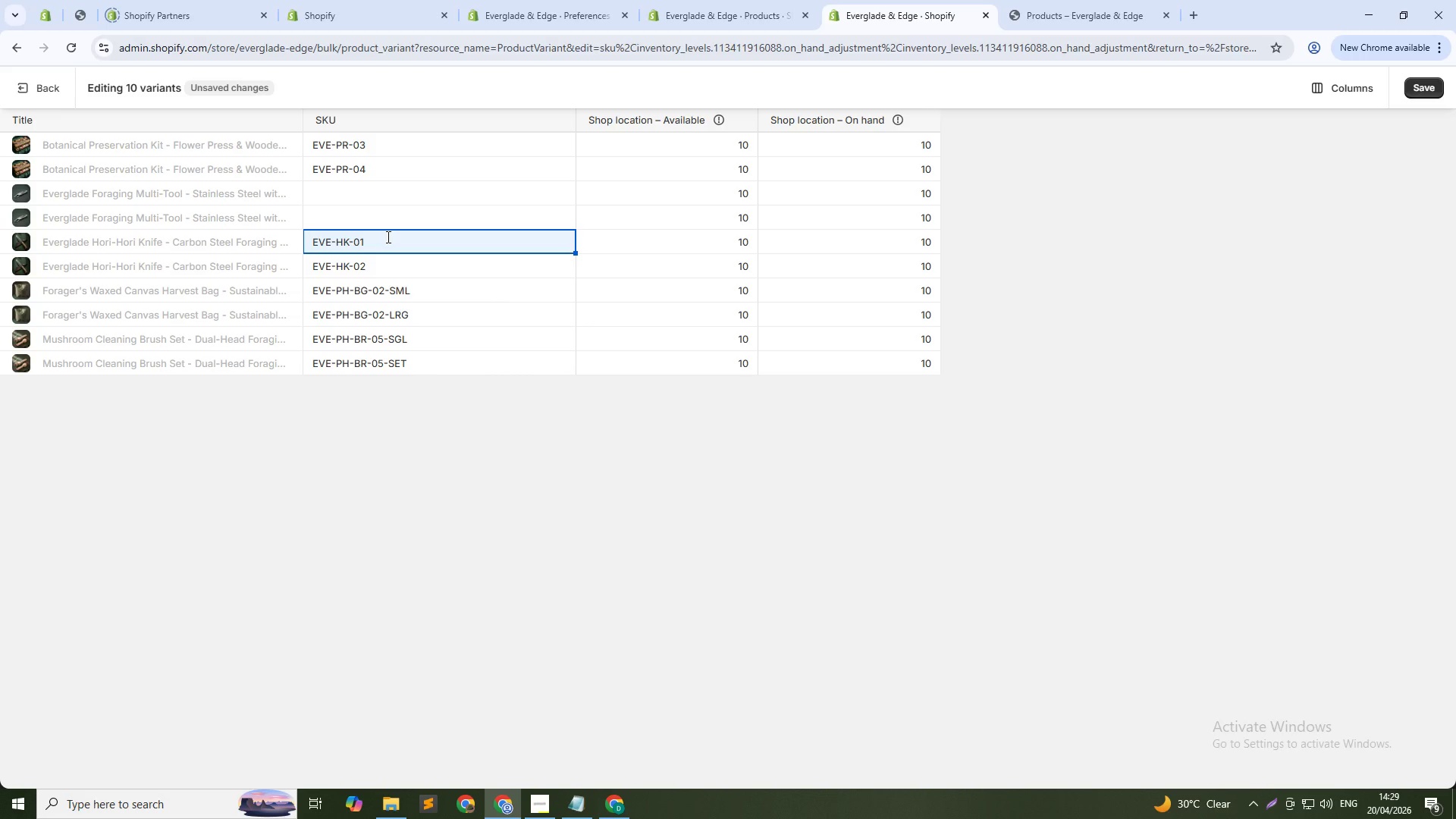 
left_click([387, 237])
 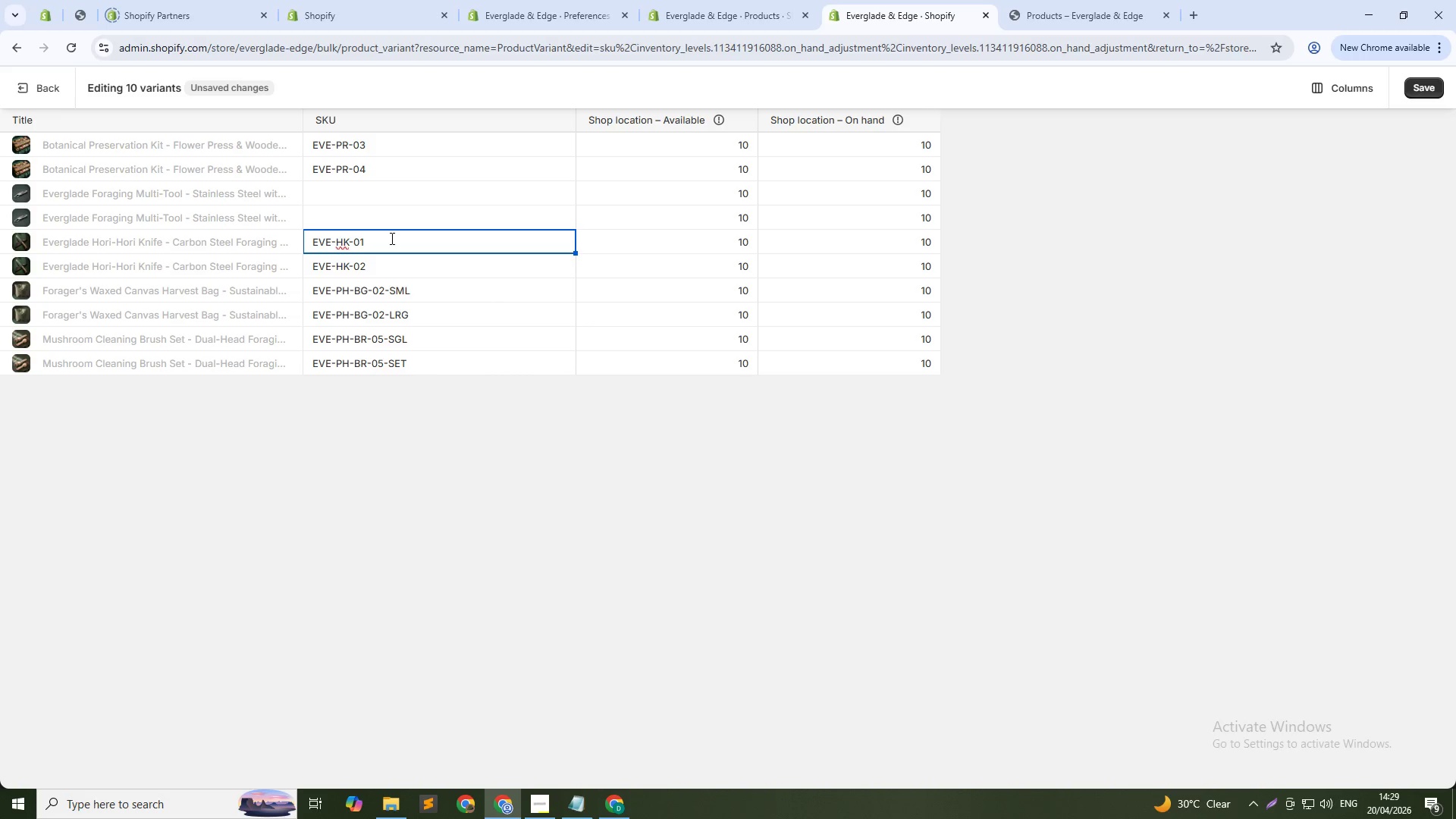 
double_click([391, 238])
 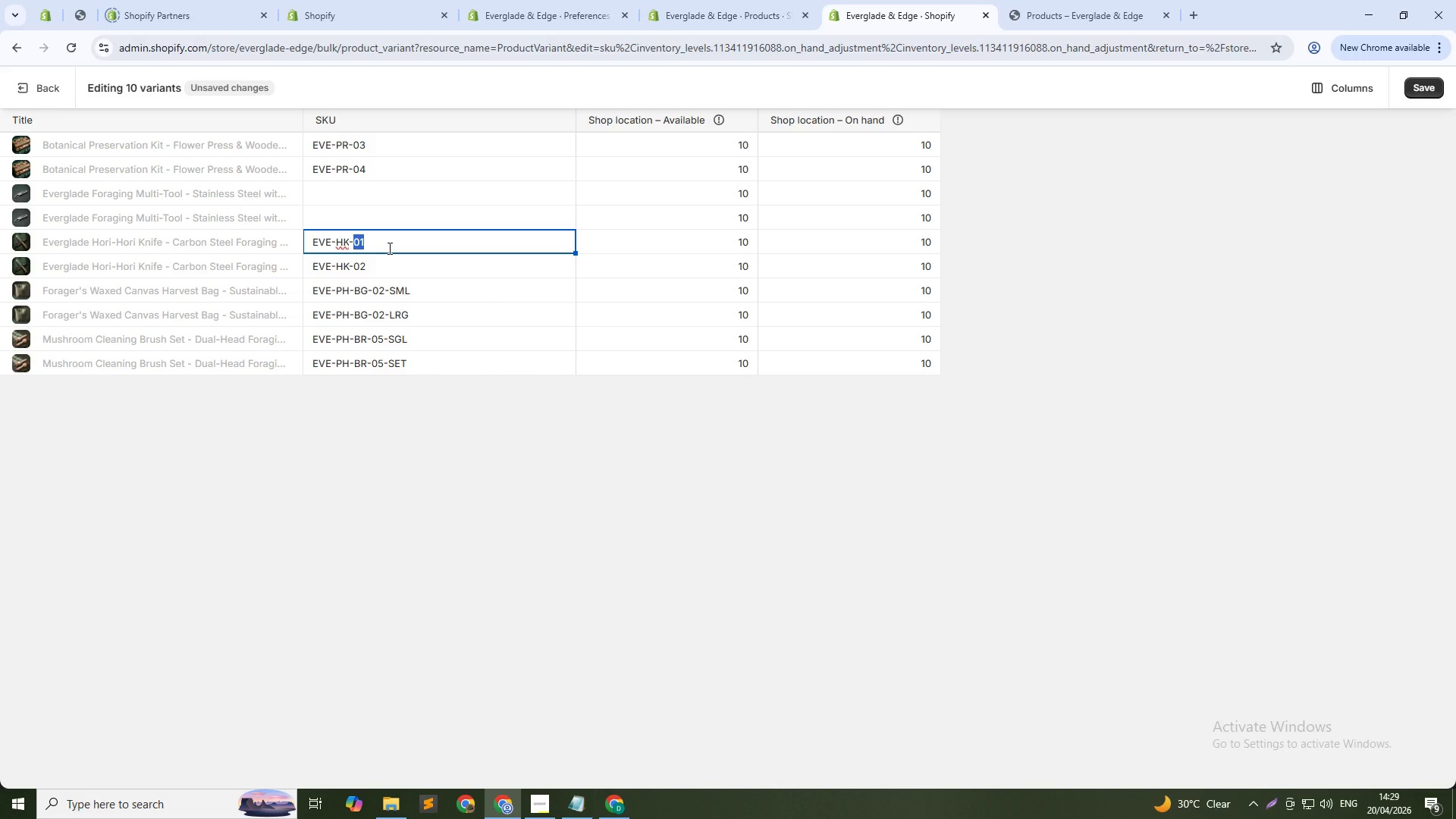 
left_click([388, 248])
 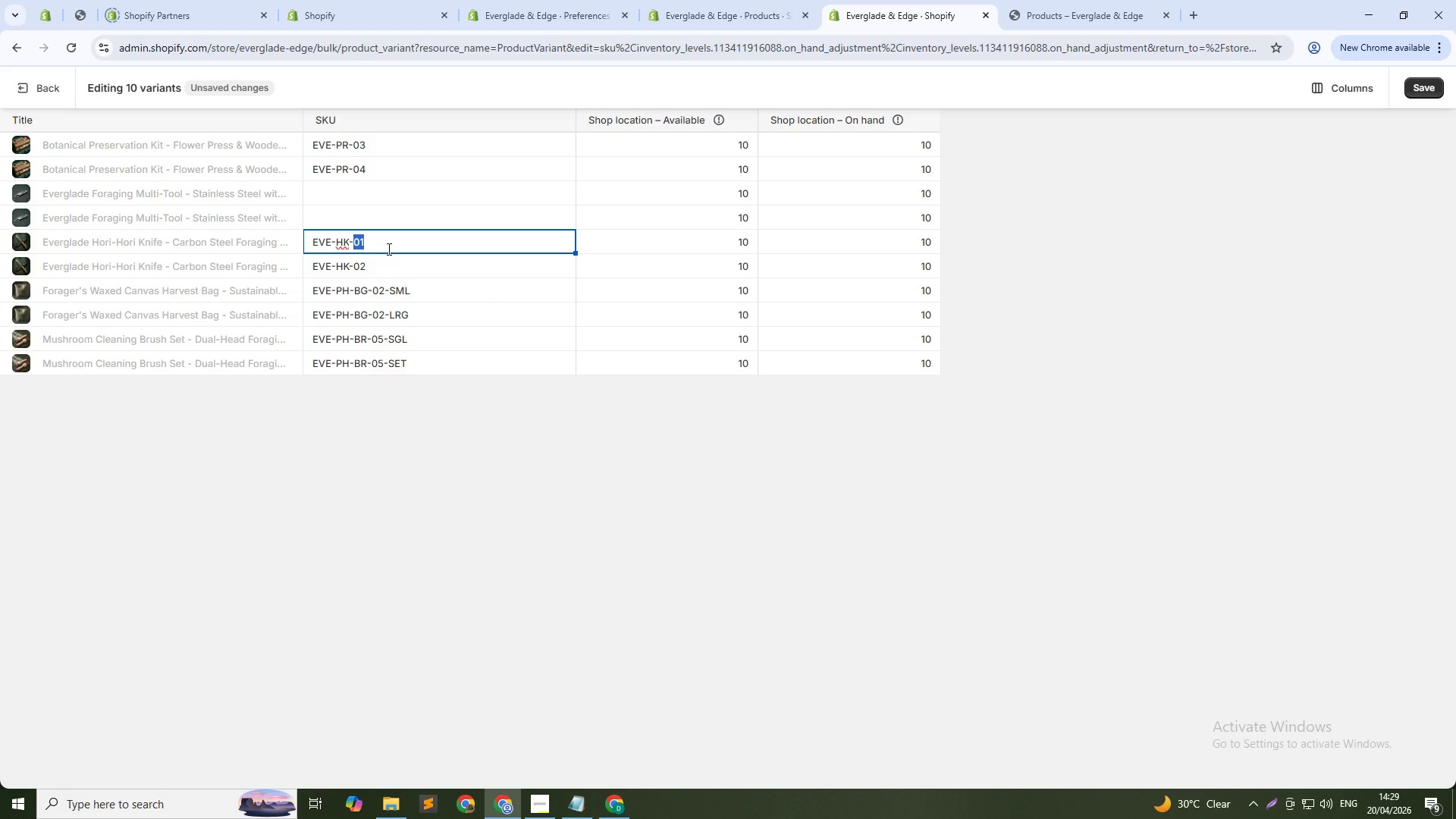 
key(Control+Shift+ArrowLeft)
 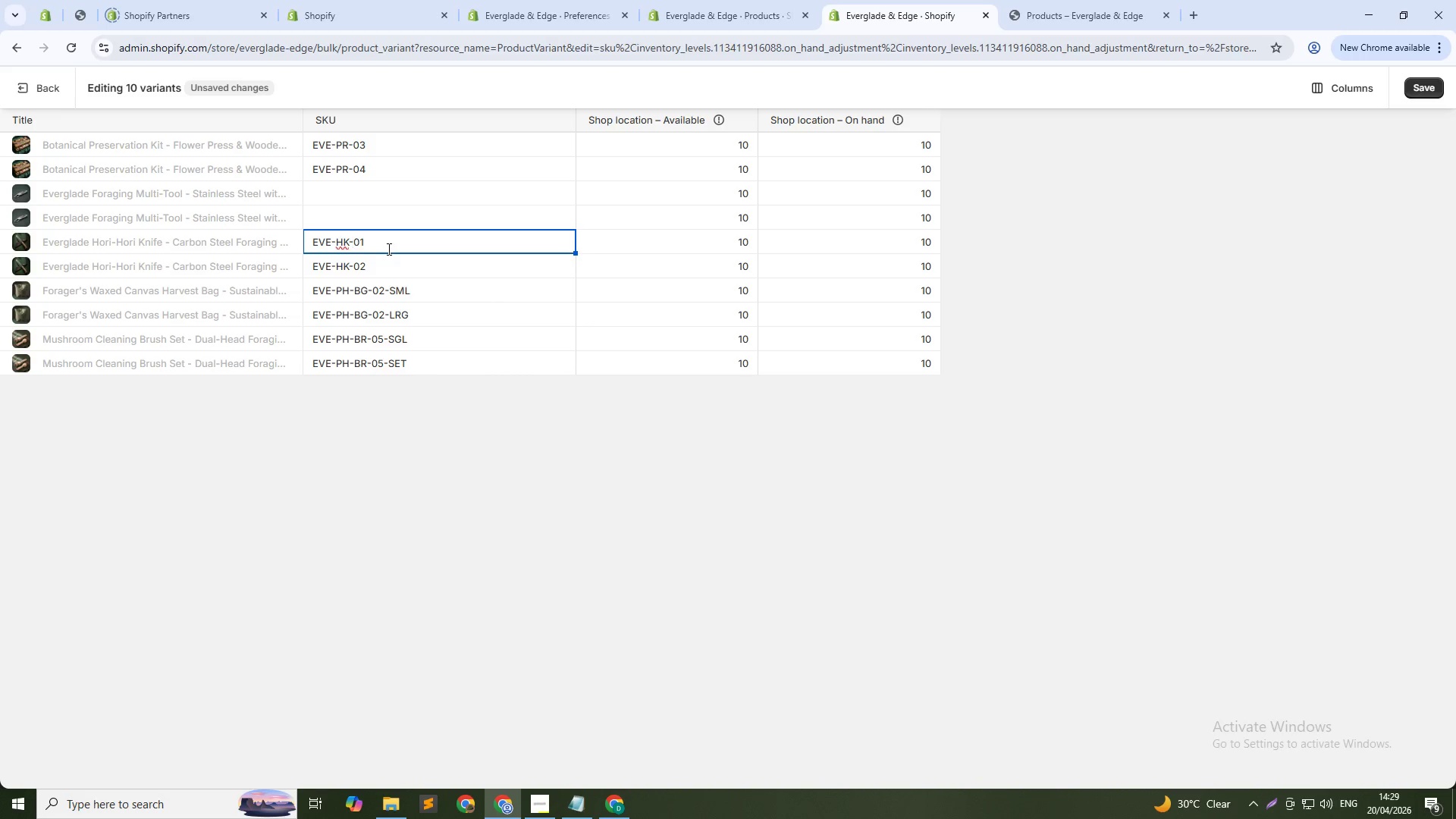 
key(Control+Shift+ArrowRight)
 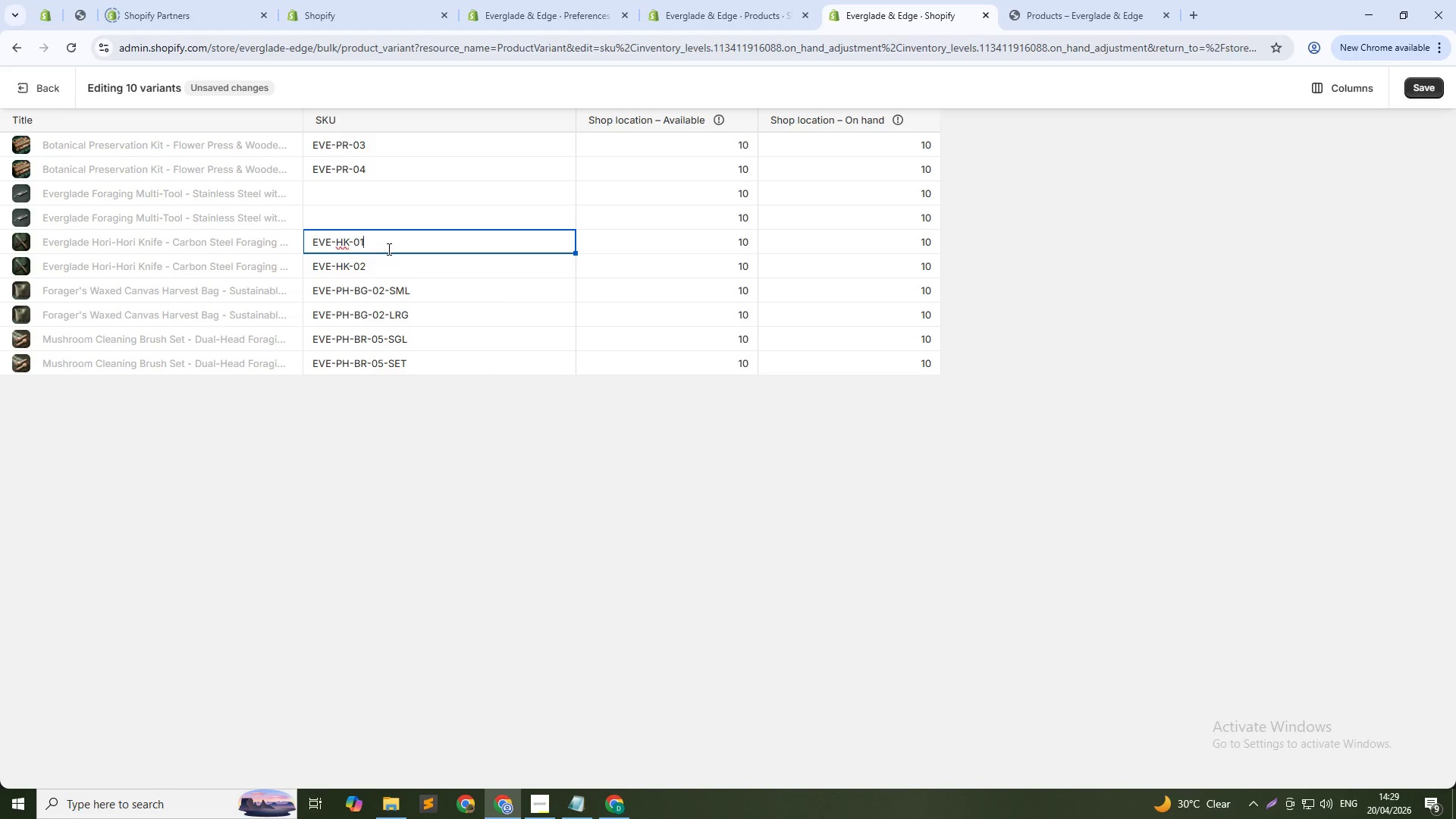 
key(ArrowRight)
 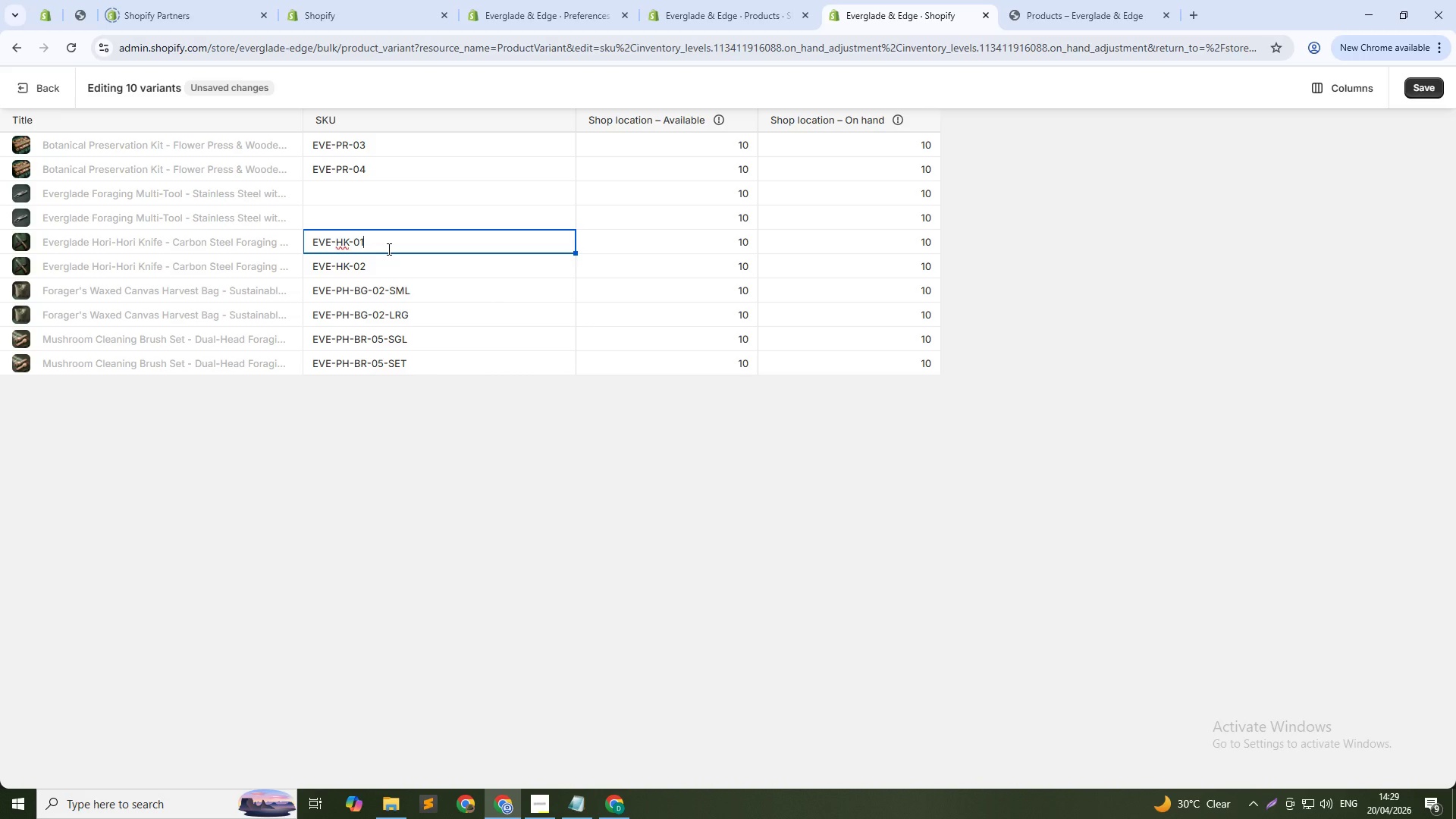 
key(Control+Shift+ArrowLeft)
 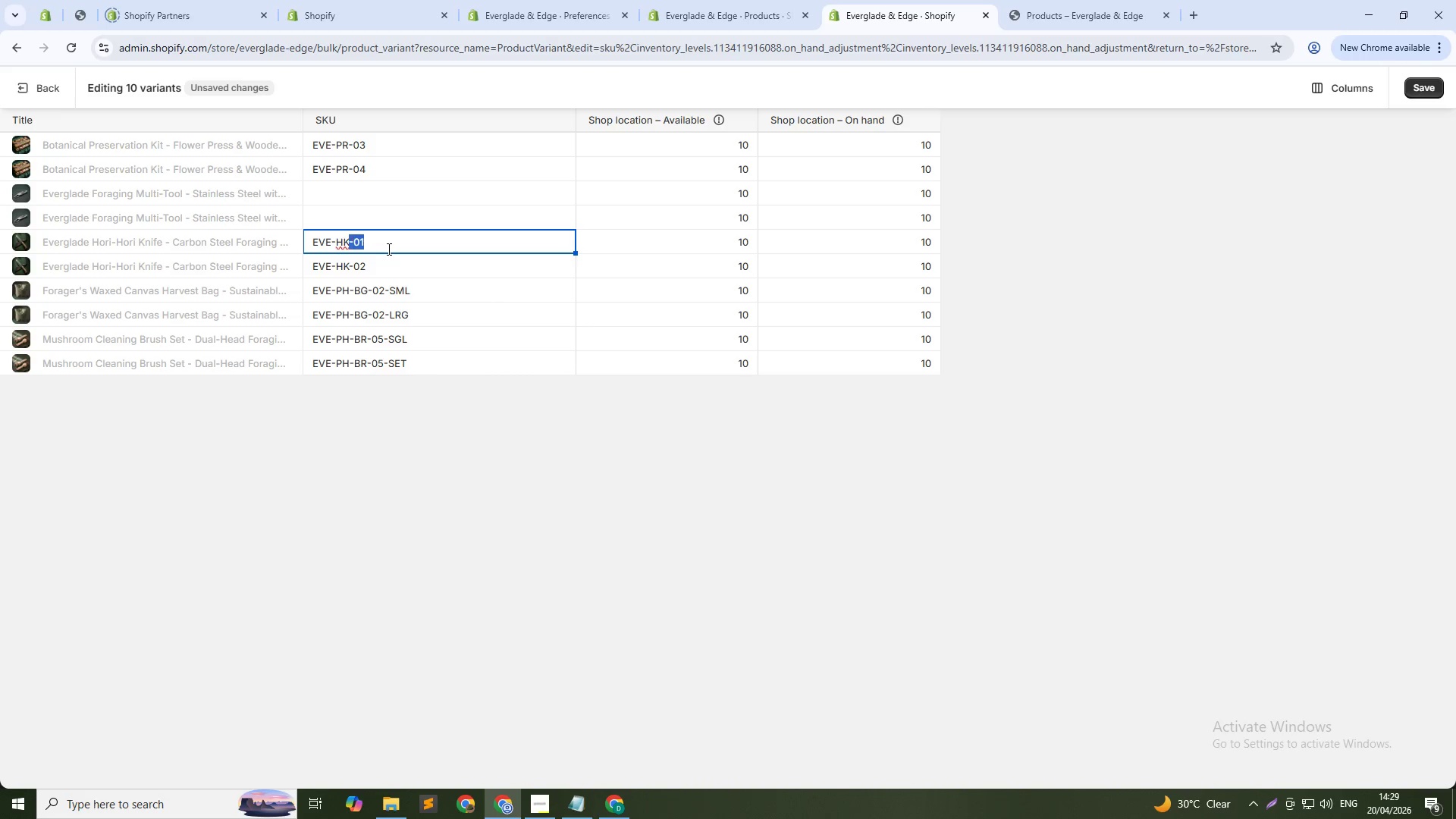 
key(Control+Shift+ArrowLeft)
 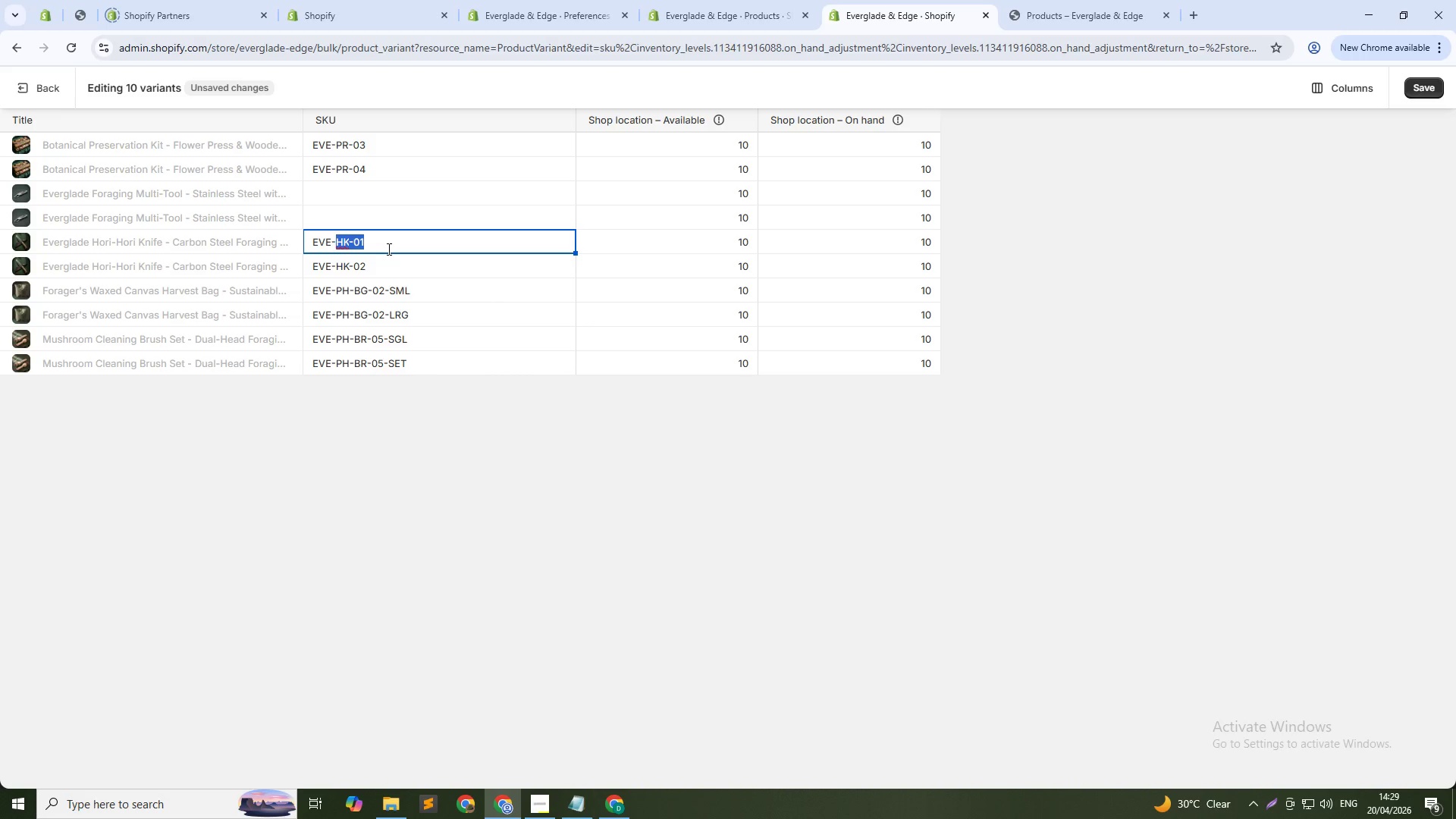 
key(Control+Shift+ArrowLeft)
 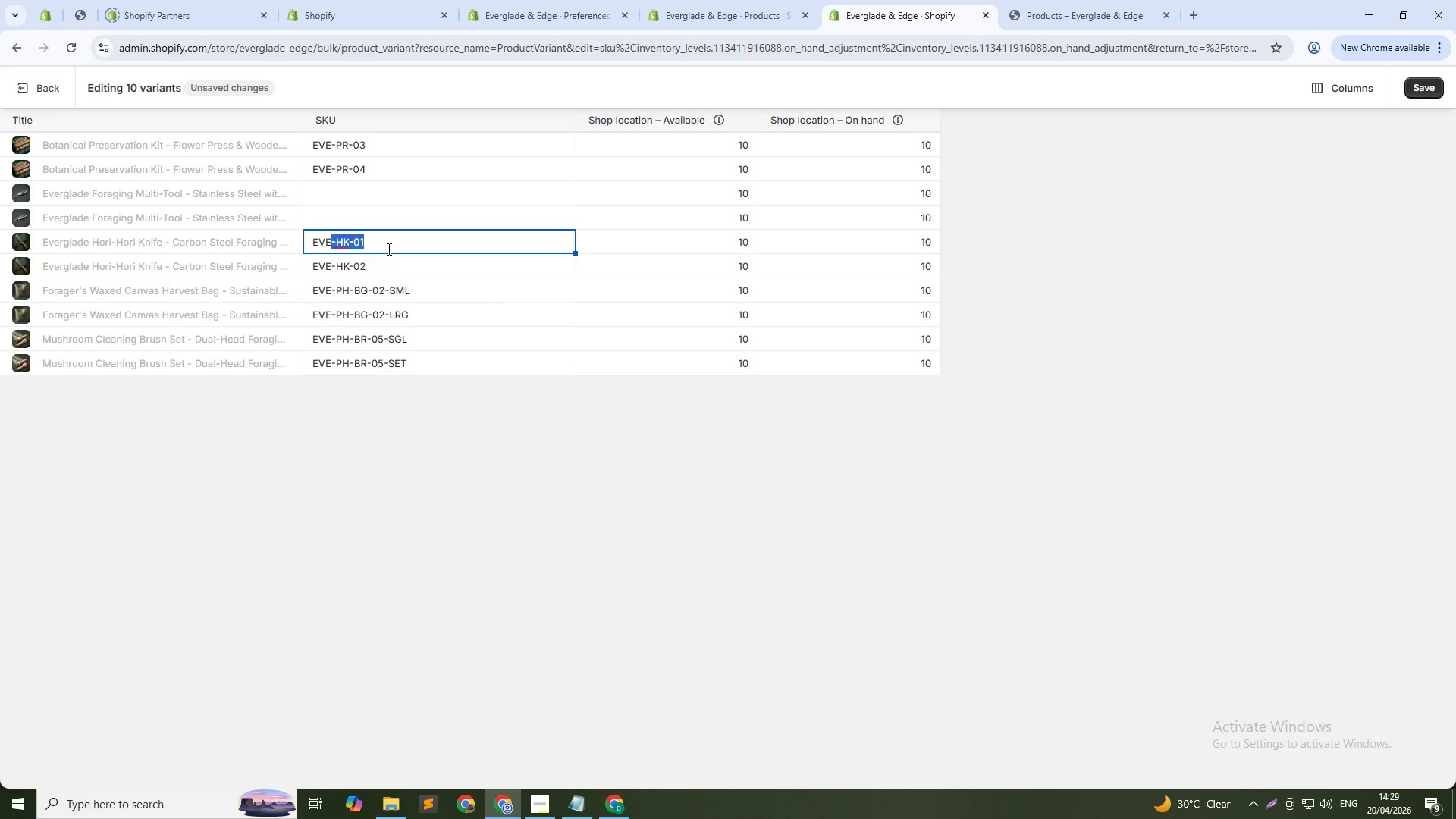 
key(Control+Shift+ArrowLeft)
 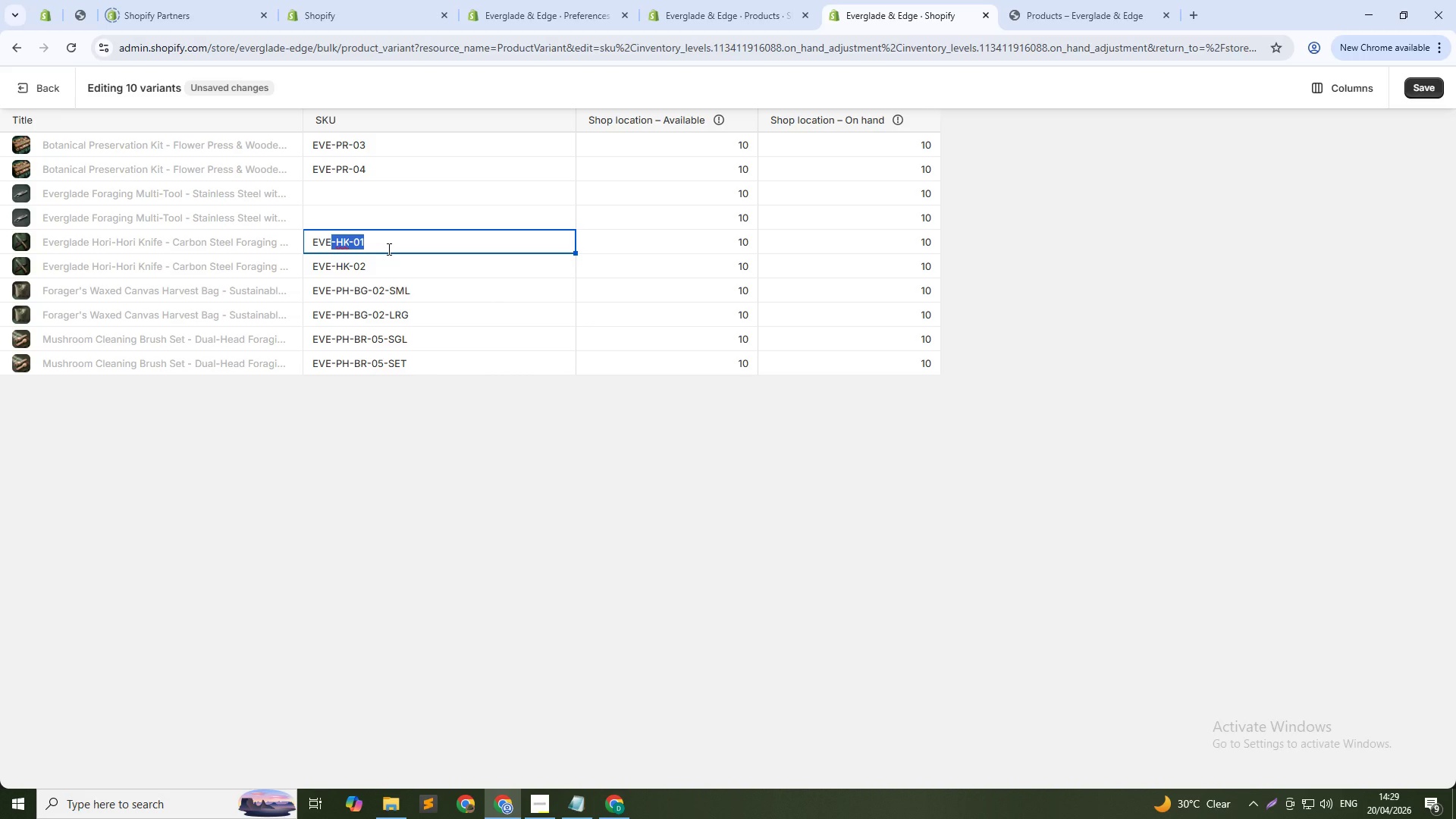 
type(-PH-HK-01-OAK)
 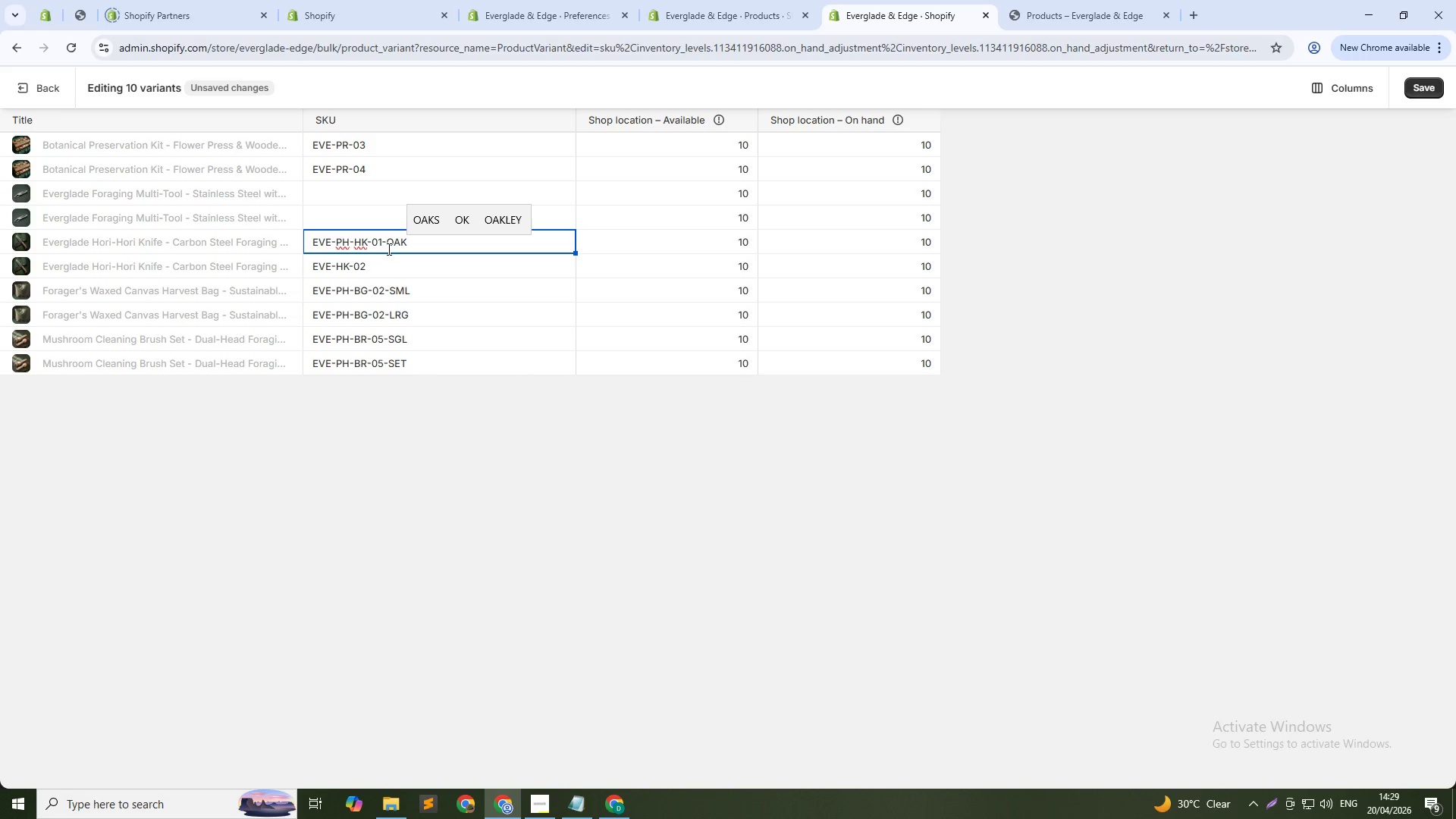 
left_click([384, 267])
 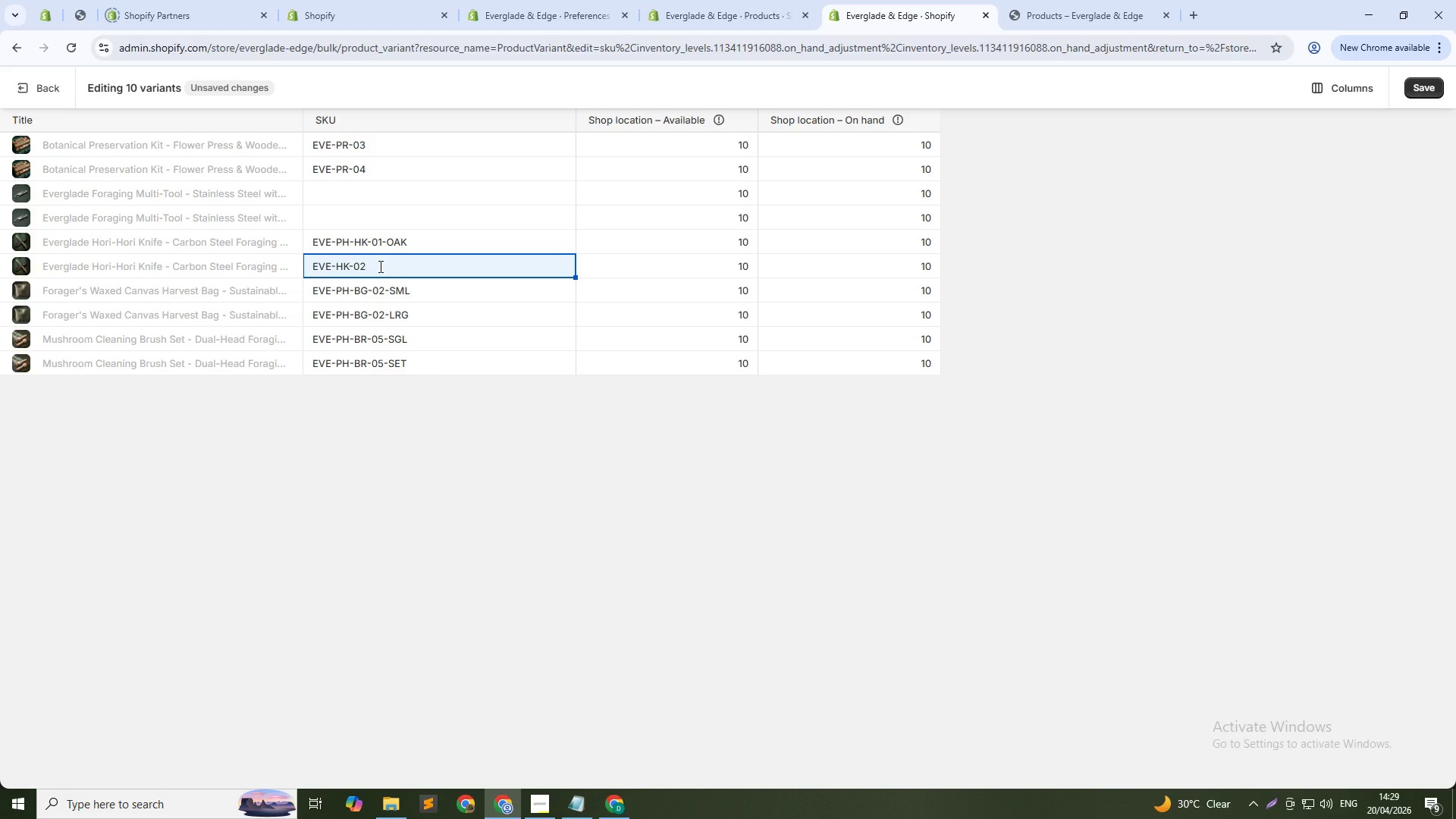 
hold_key(key=ControlLeft, duration=0.83)
left_click([379, 266])
 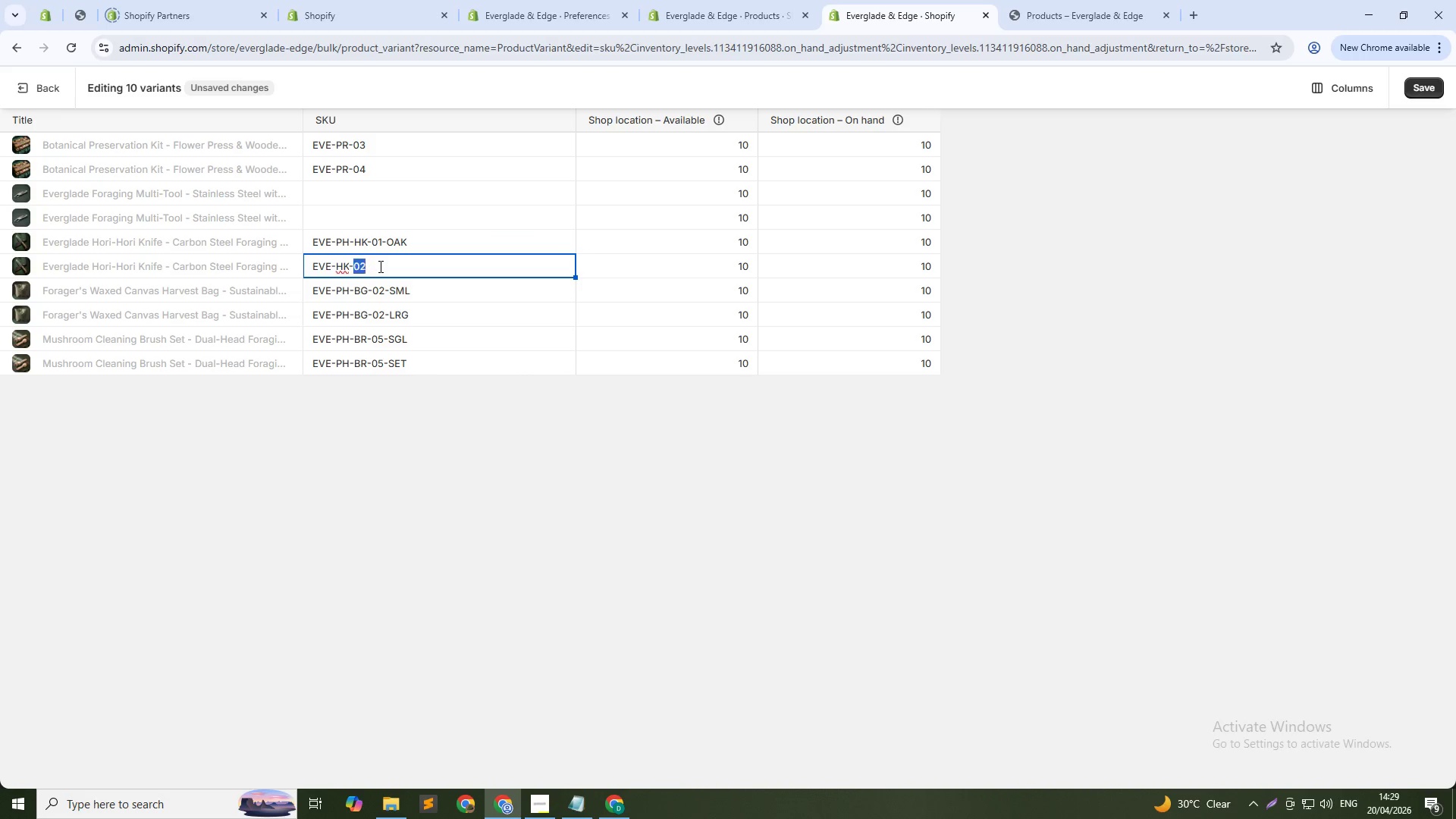 
double_click([379, 266])
 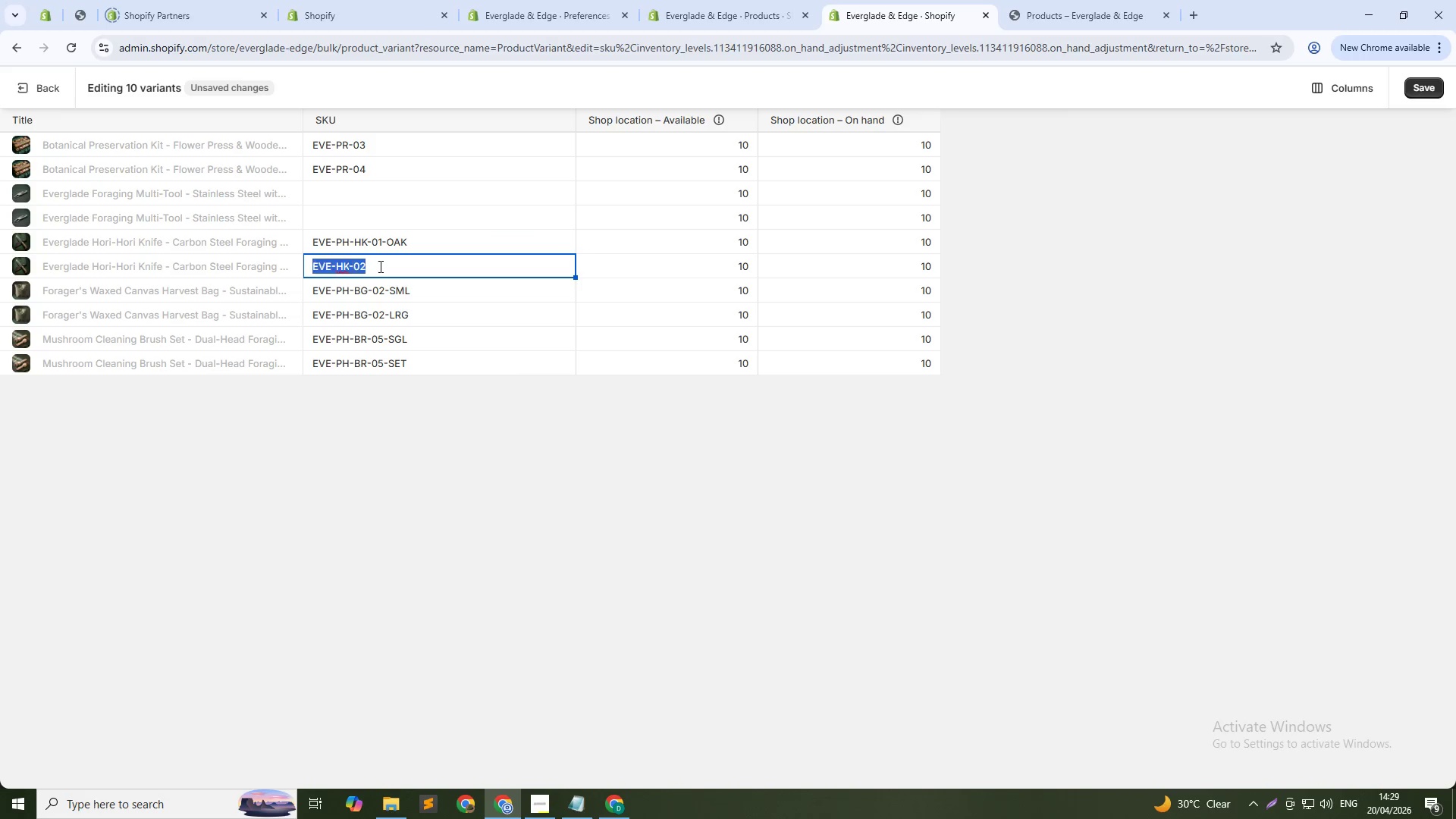 
triple_click([379, 266])
 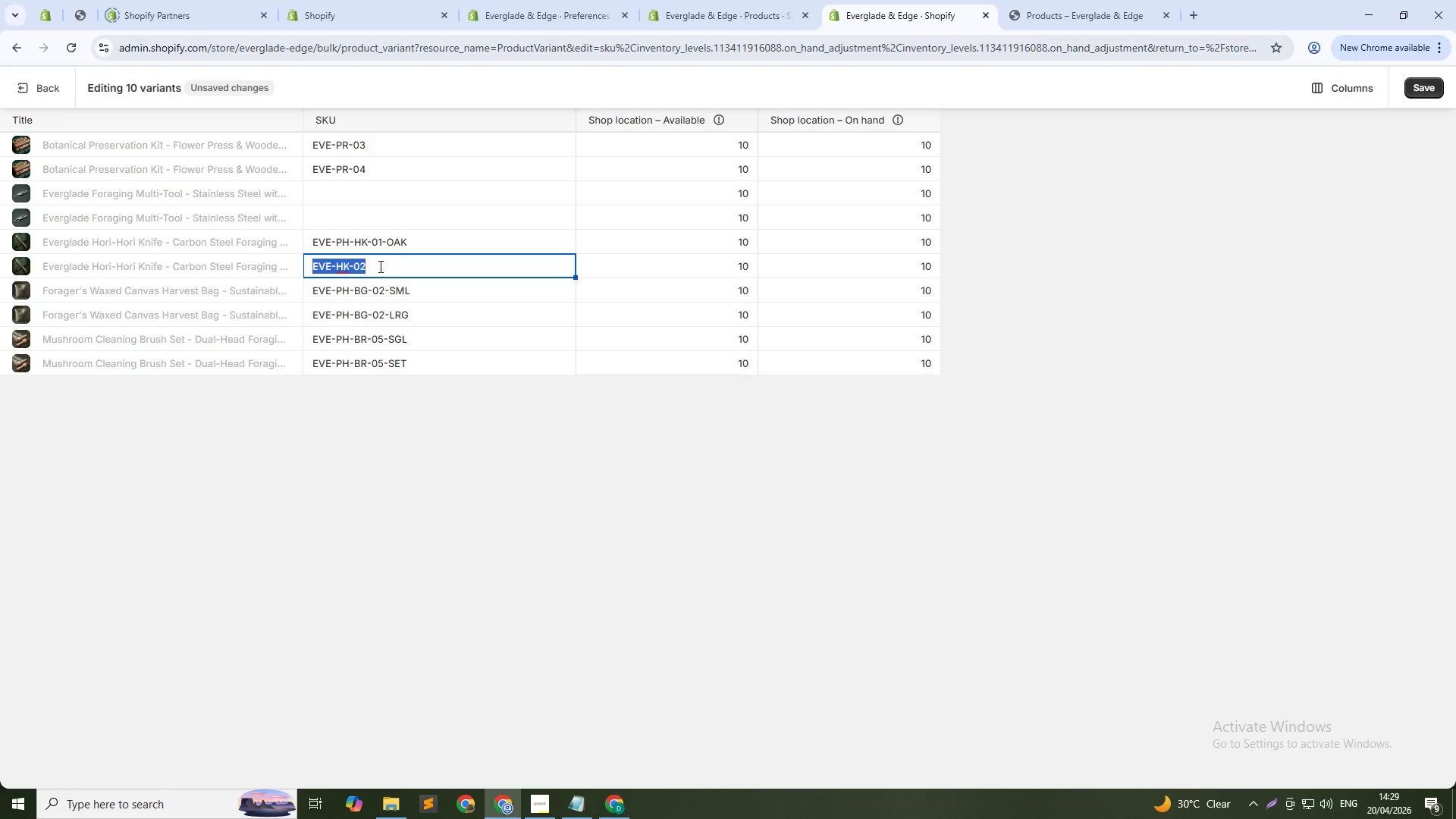 
type(EVE-PH-HK-01-WAL)
 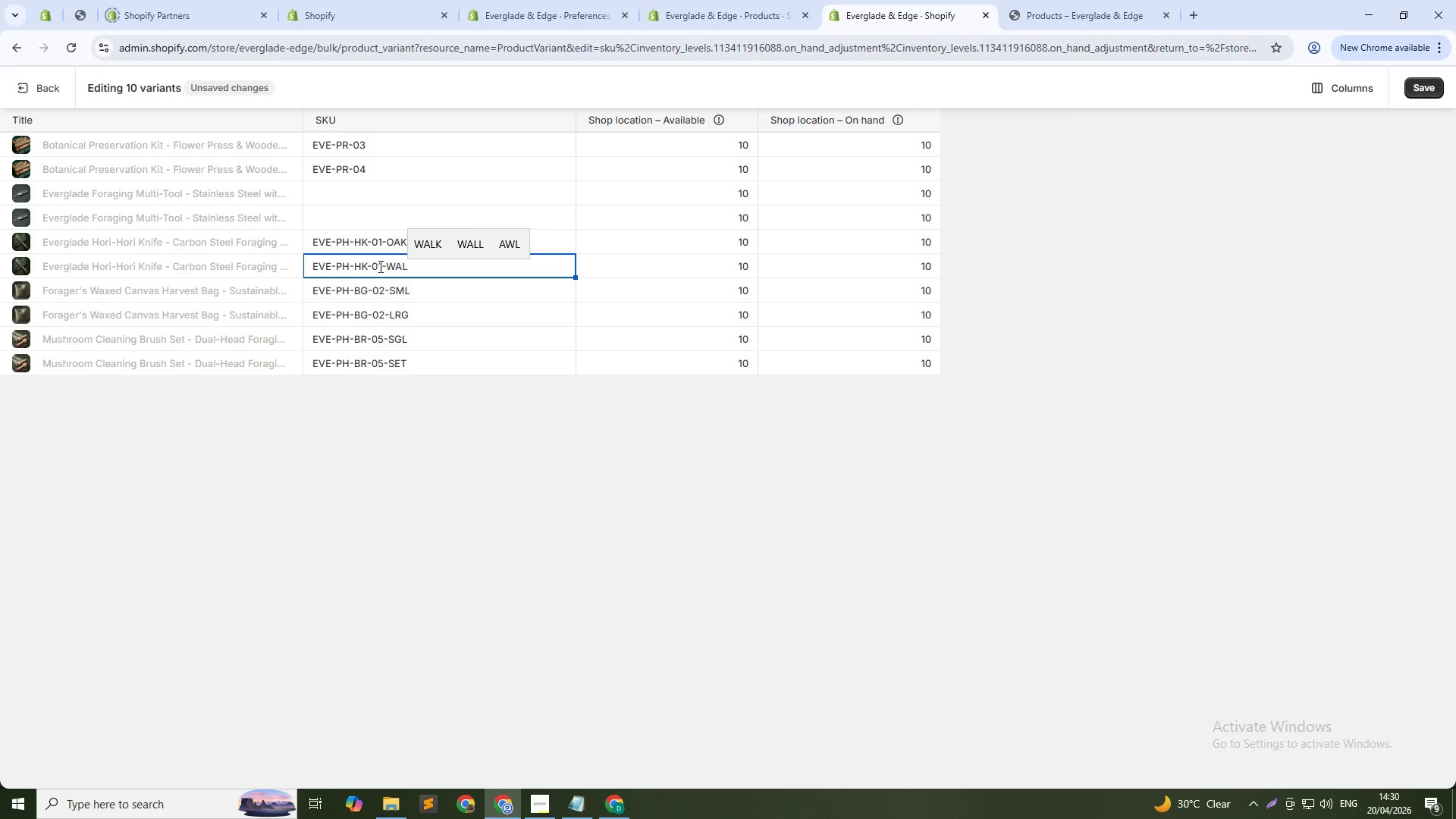 
wait(11.41)
 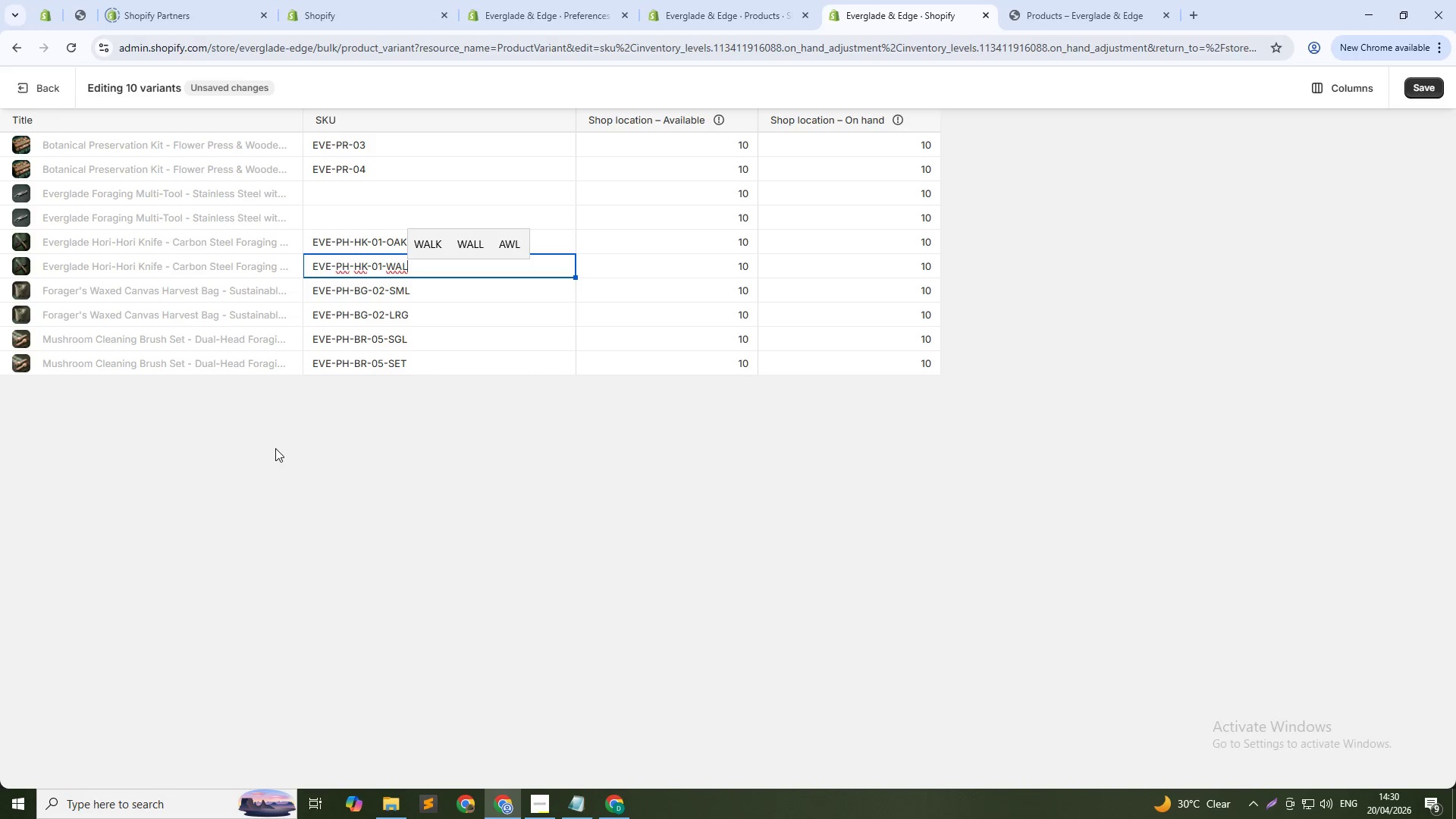 
left_click([403, 146])
 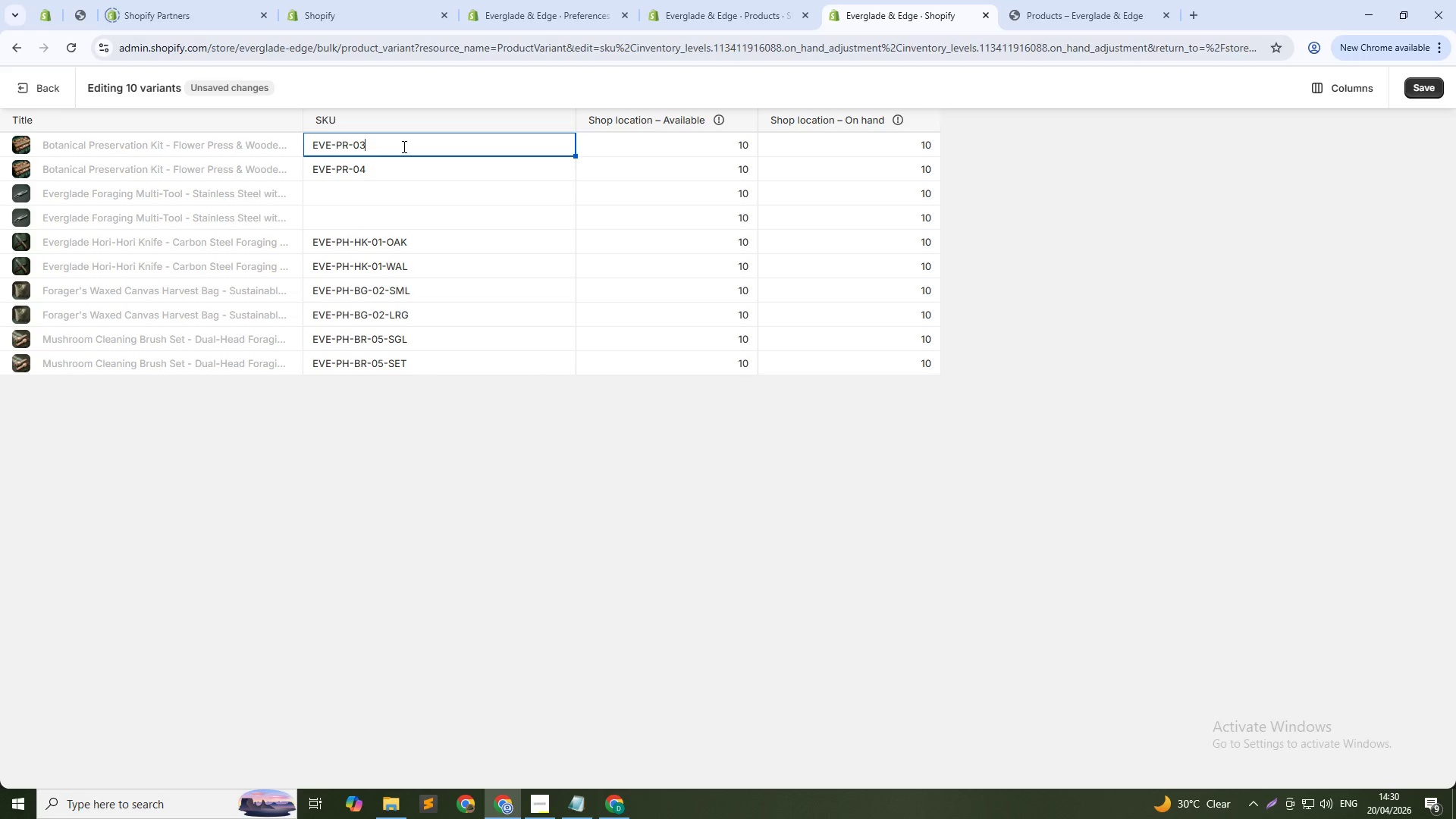 
double_click([403, 146])
 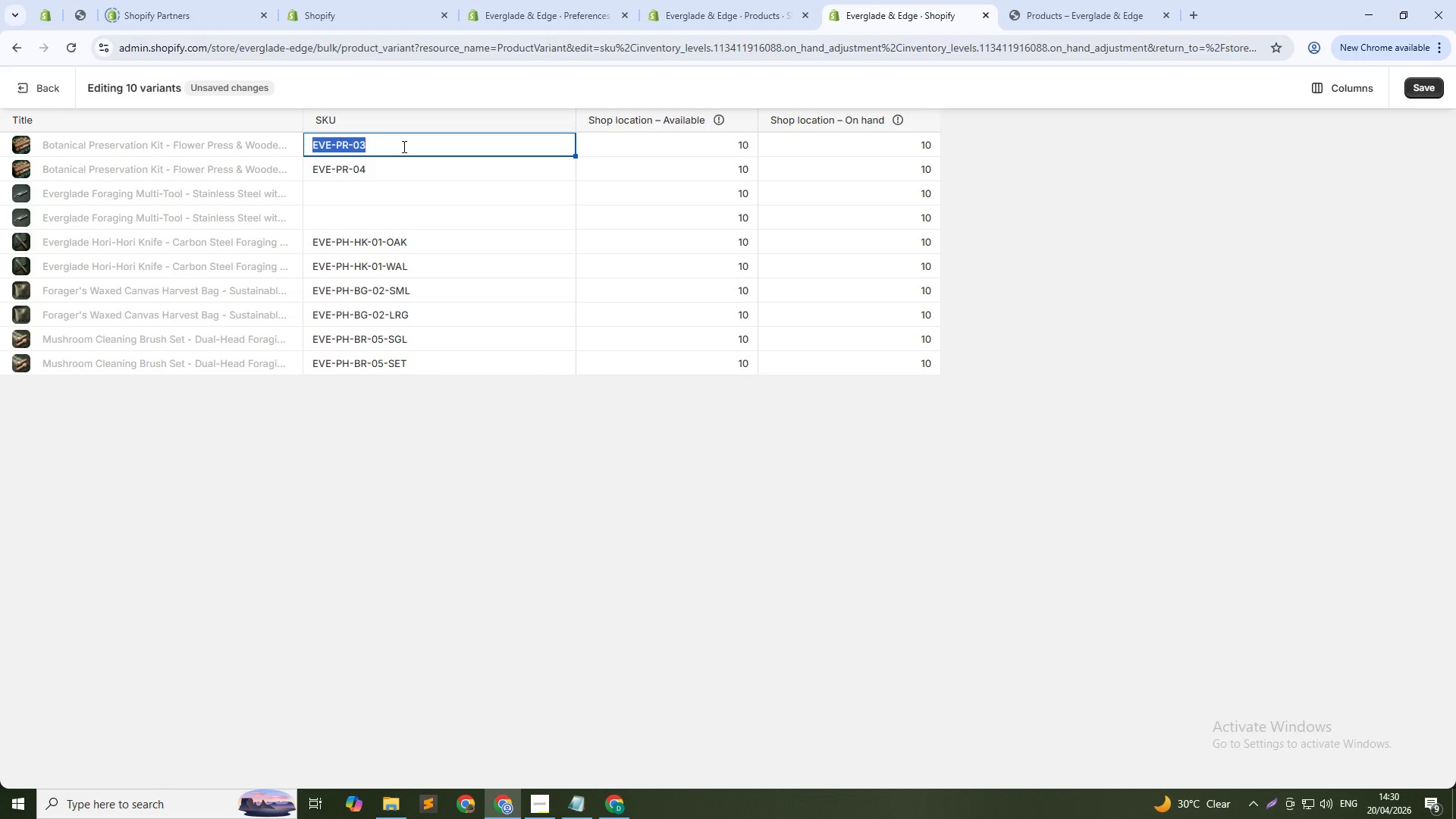 
triple_click([403, 146])
 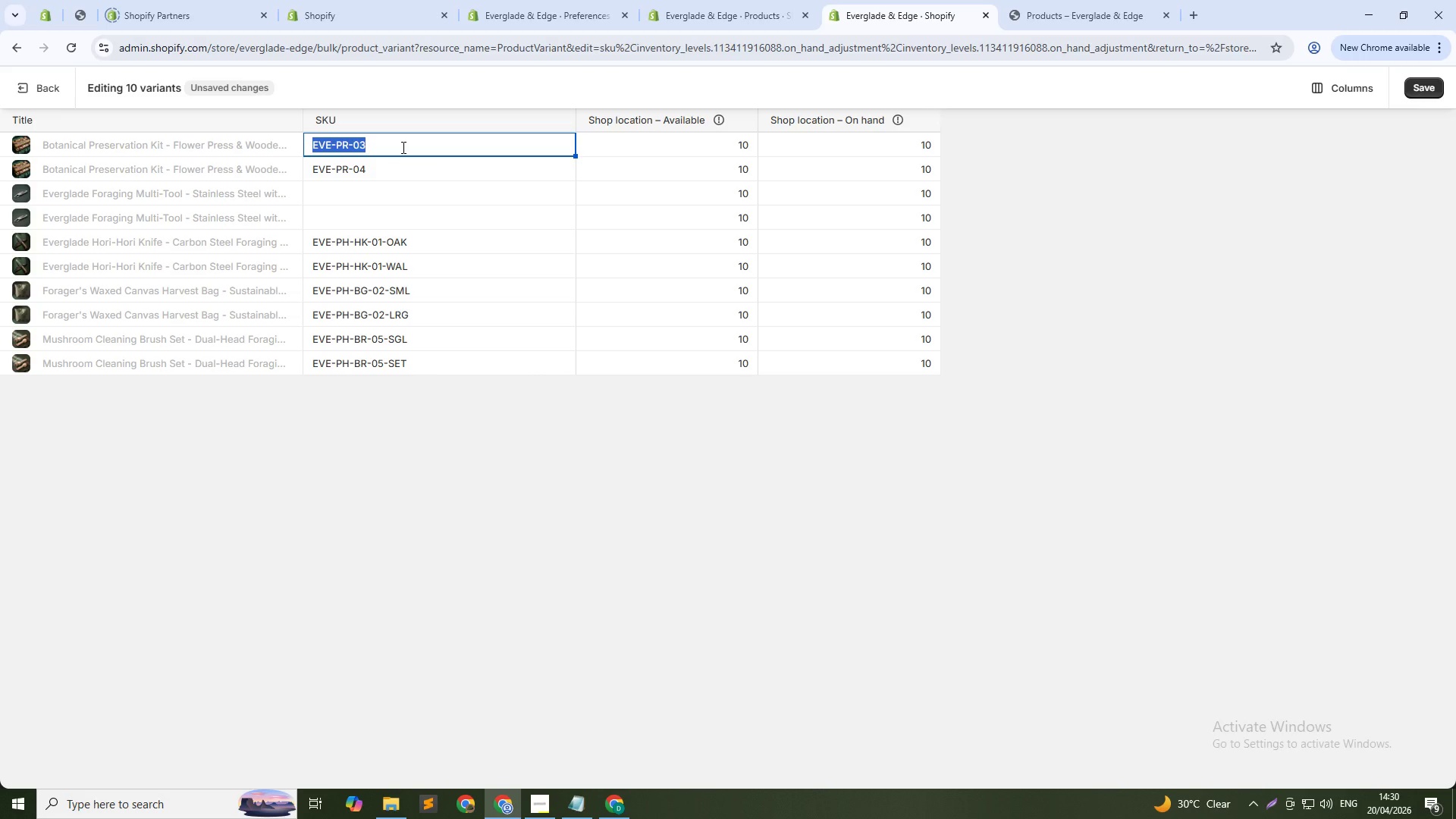 
type(EVE-PH-PR-03-STD)
 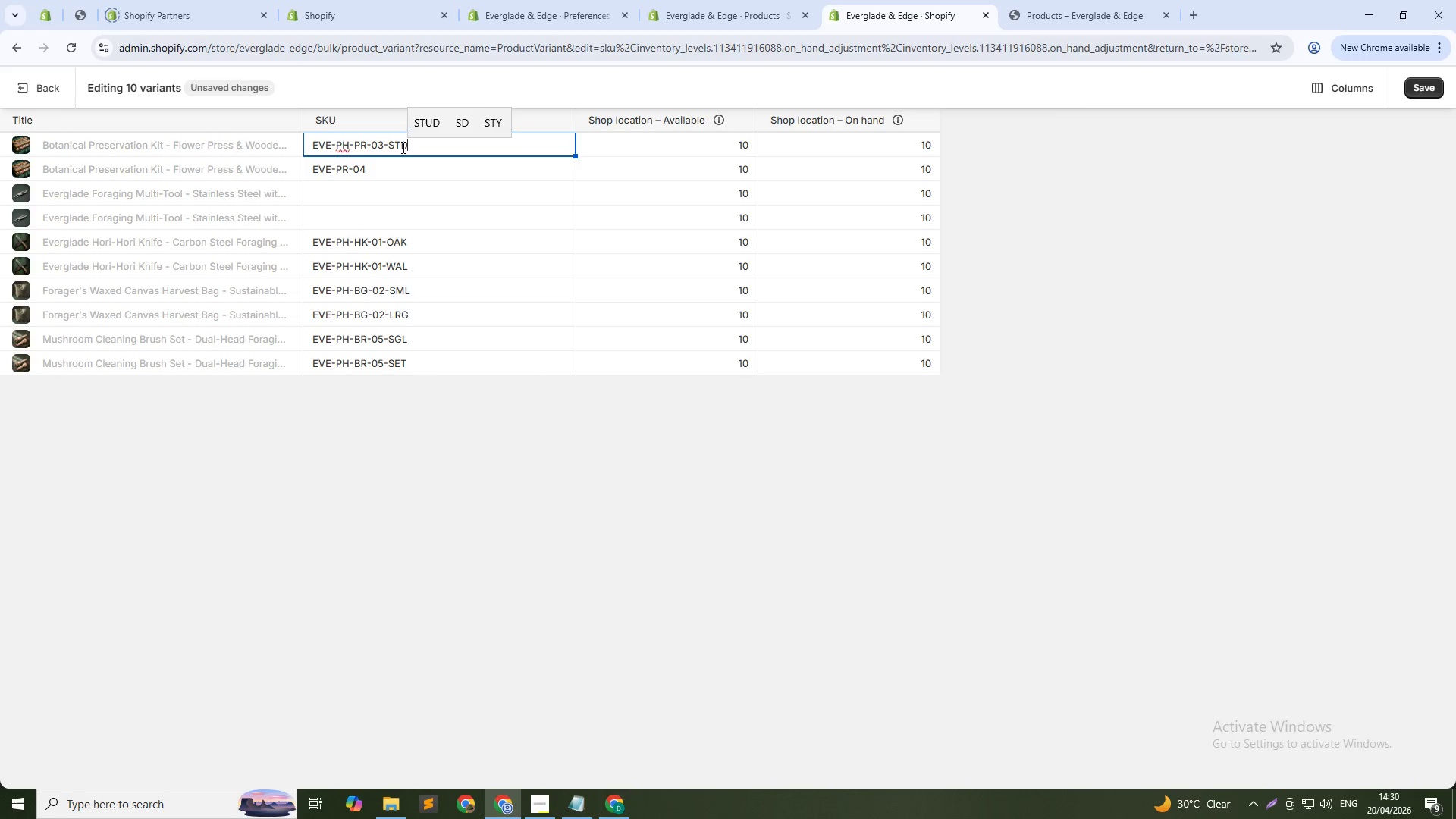 
double_click([363, 166])
 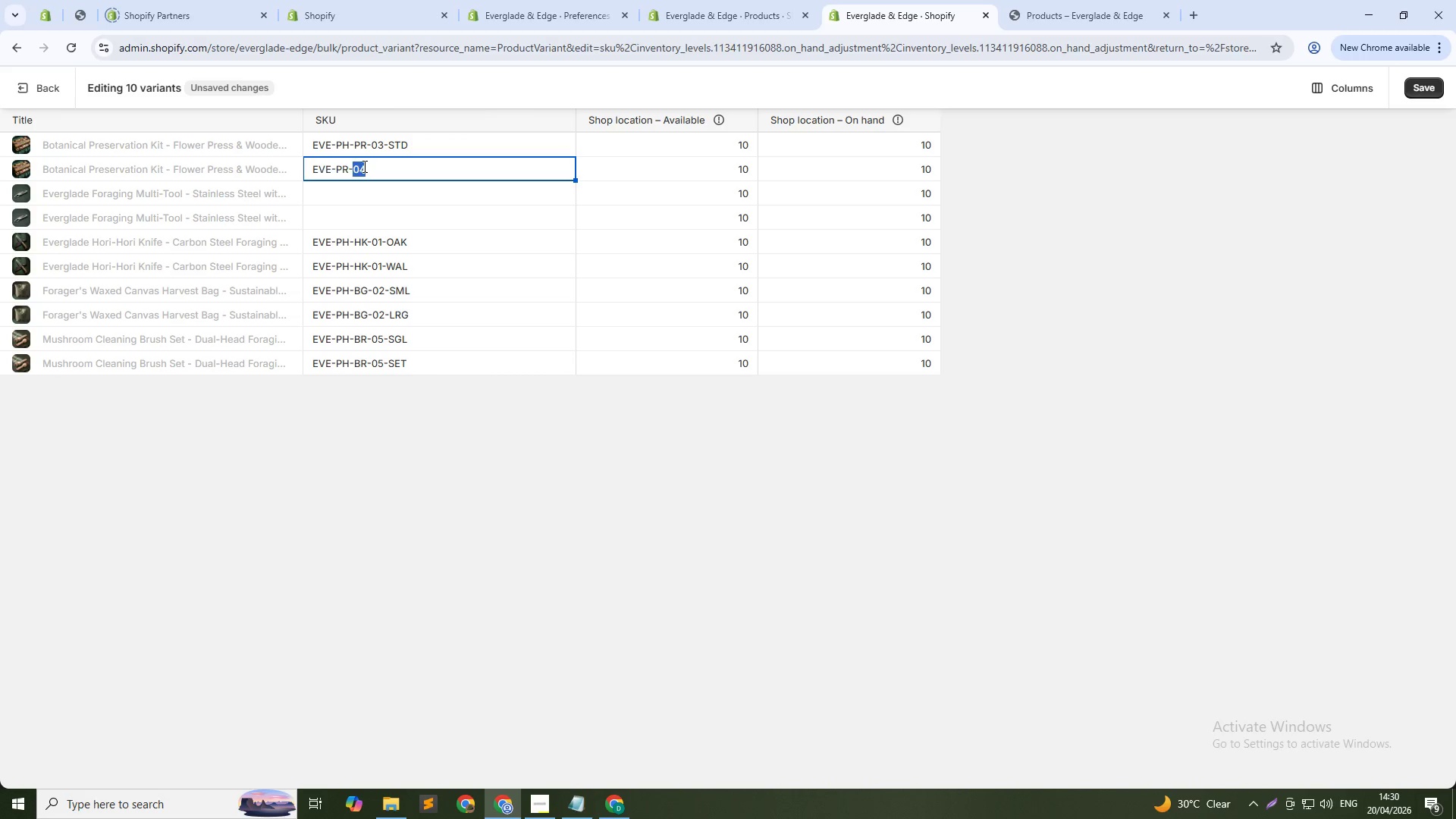 
triple_click([363, 166])
 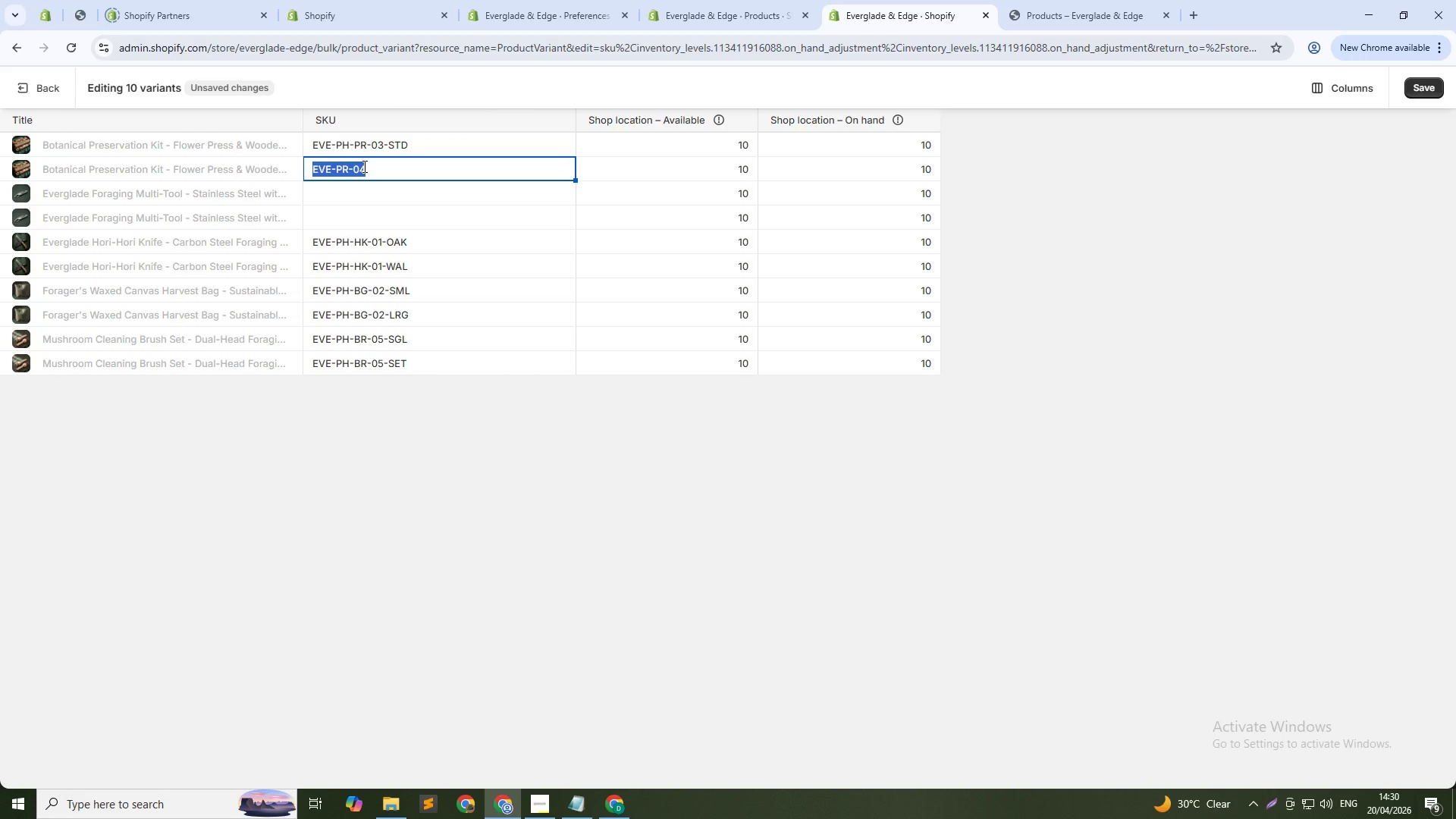 
type(EVE-PH-PR-03-DLX)
 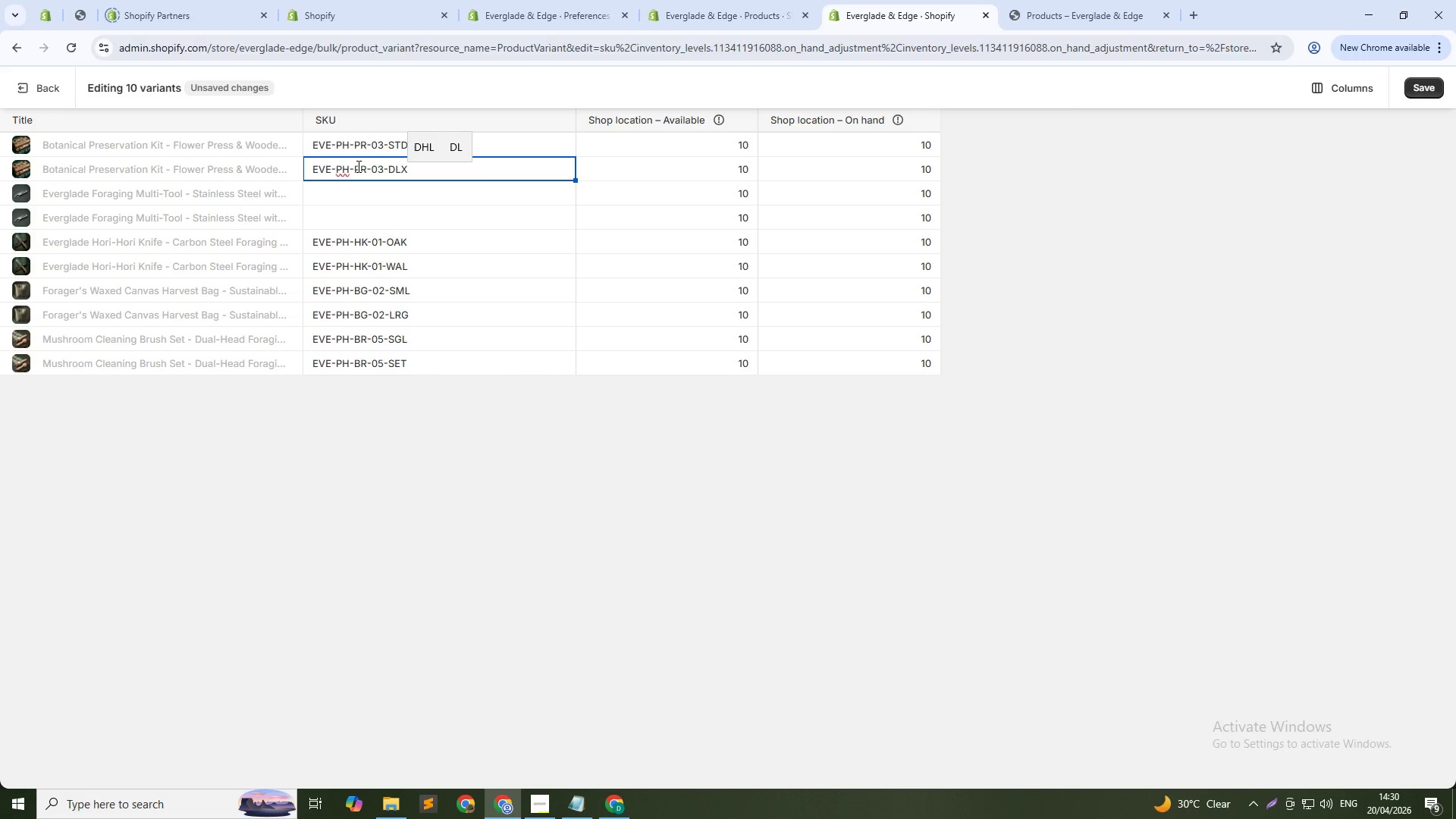 
wait(12.76)
 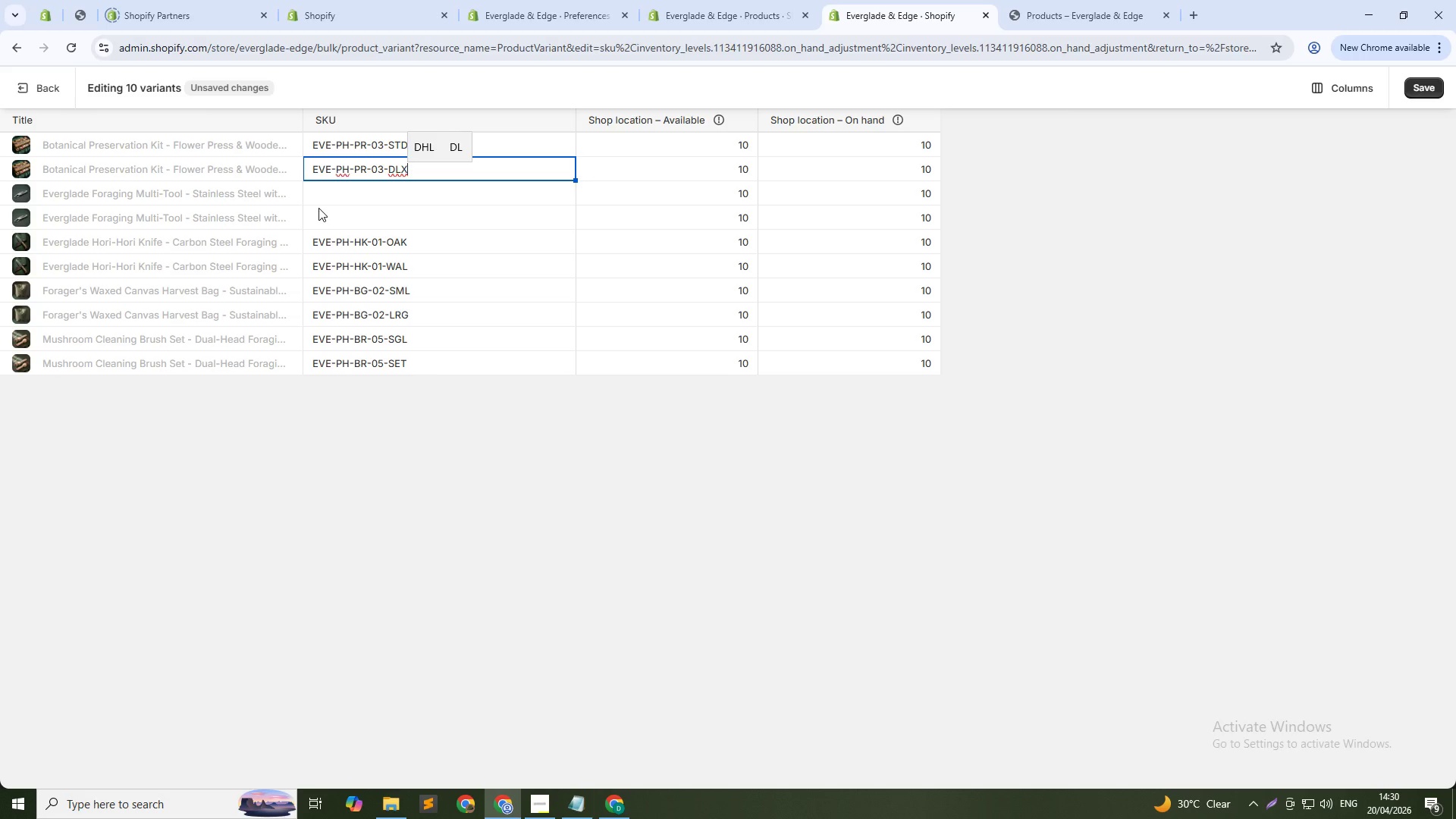 
mouse_move([288, 215])
 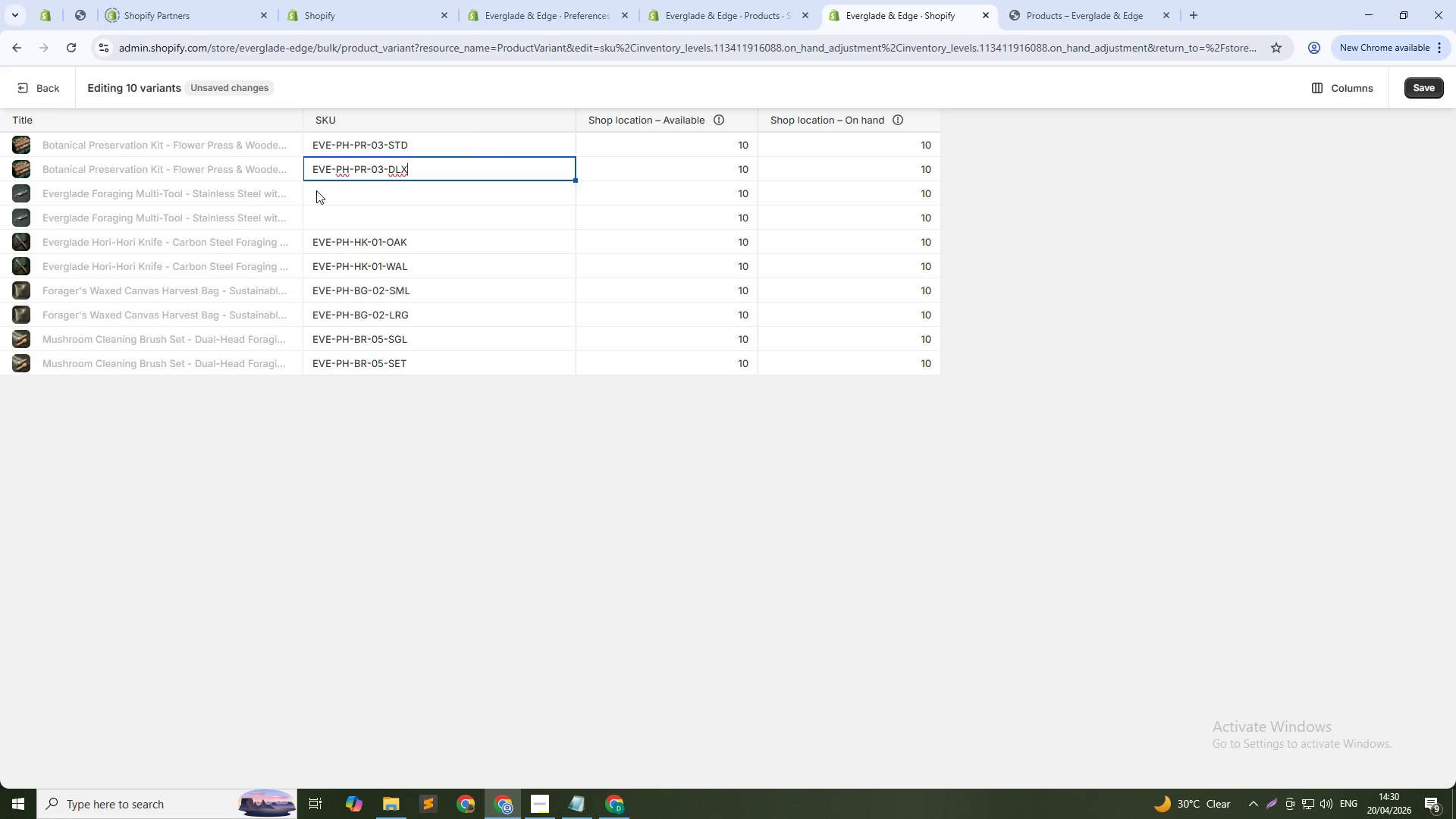 
left_click([316, 190])
 